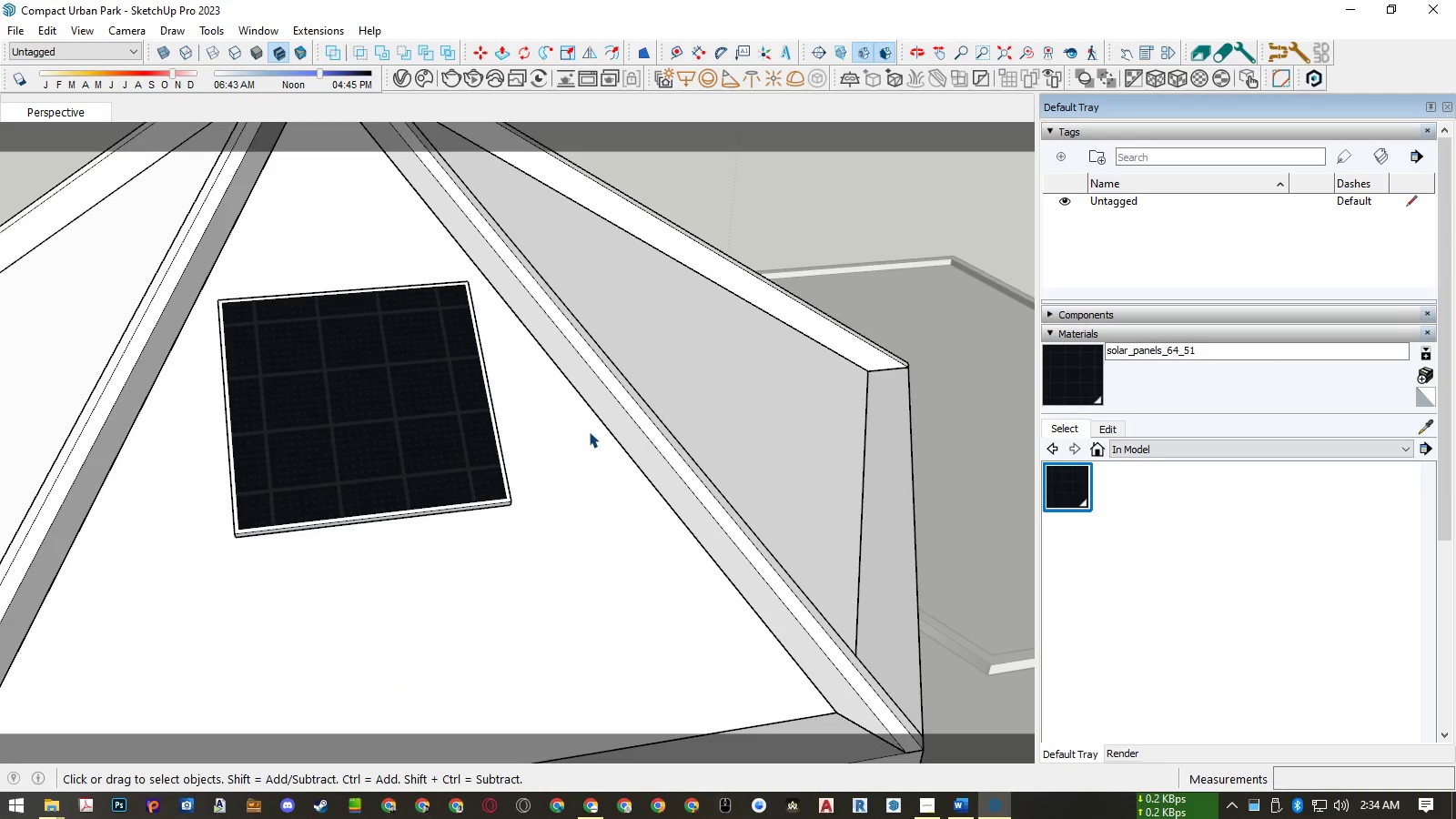 
key(Escape)
 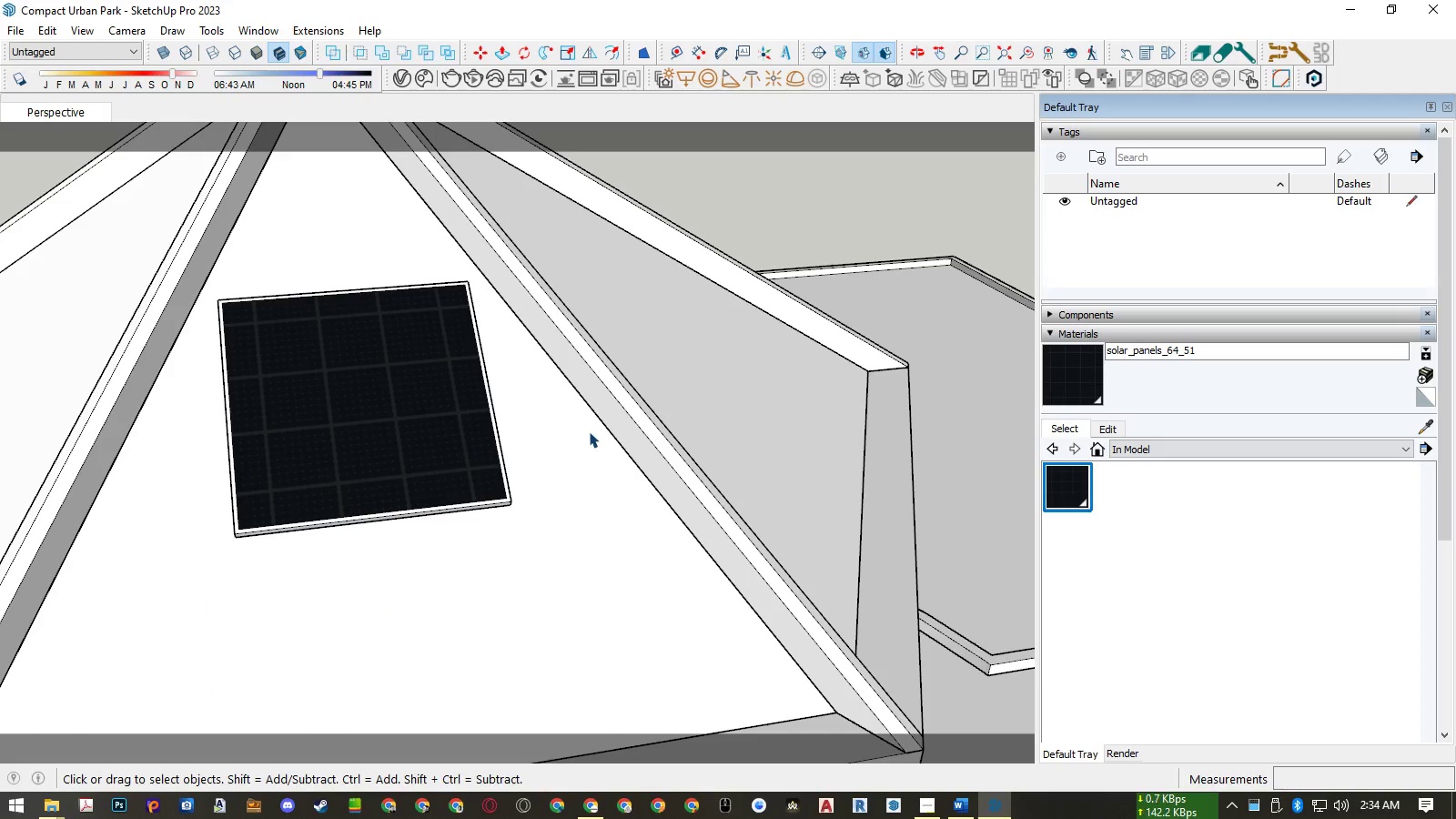 
scroll: coordinate [589, 430], scroll_direction: down, amount: 6.0
 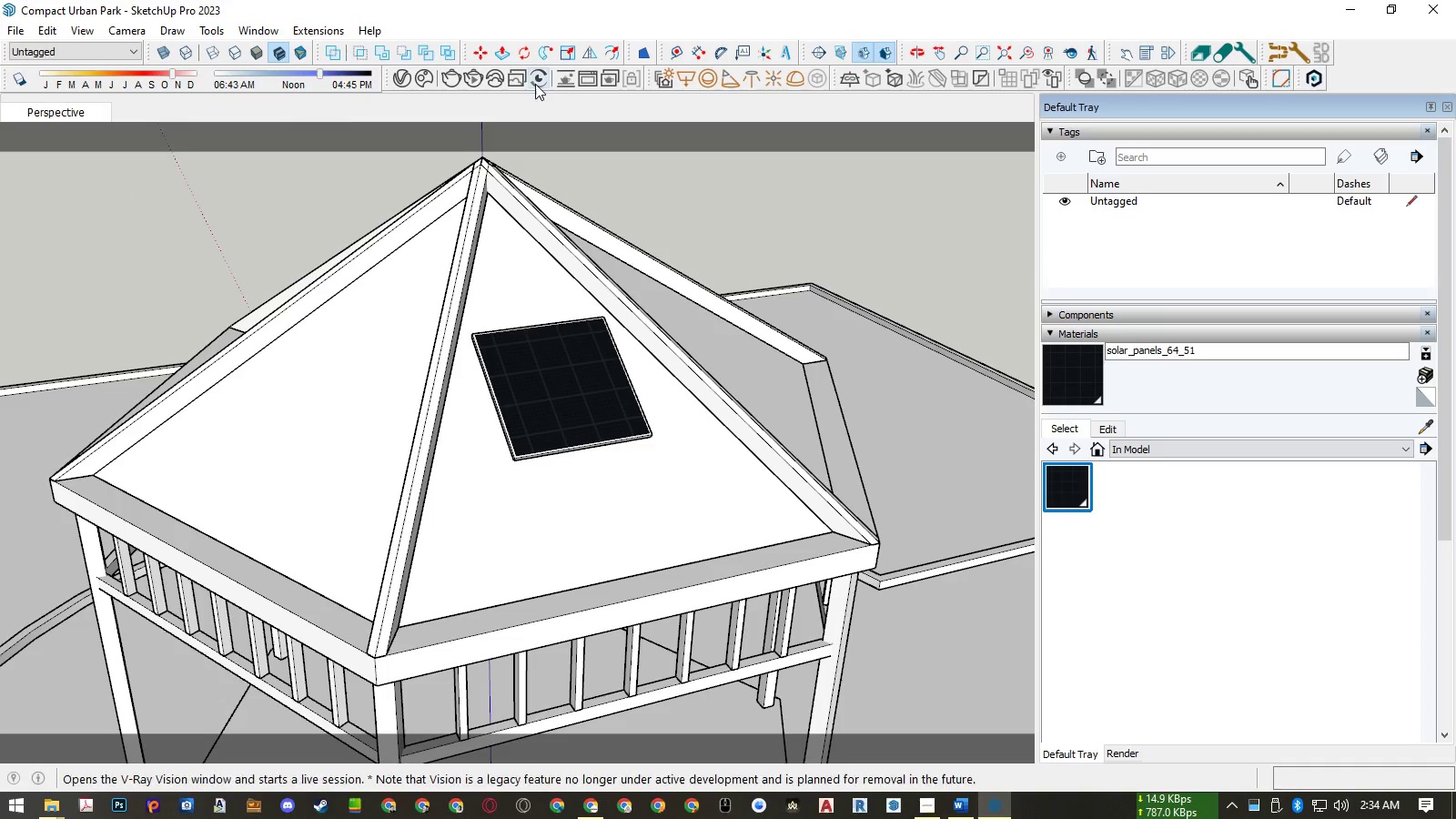 
left_click([401, 72])
 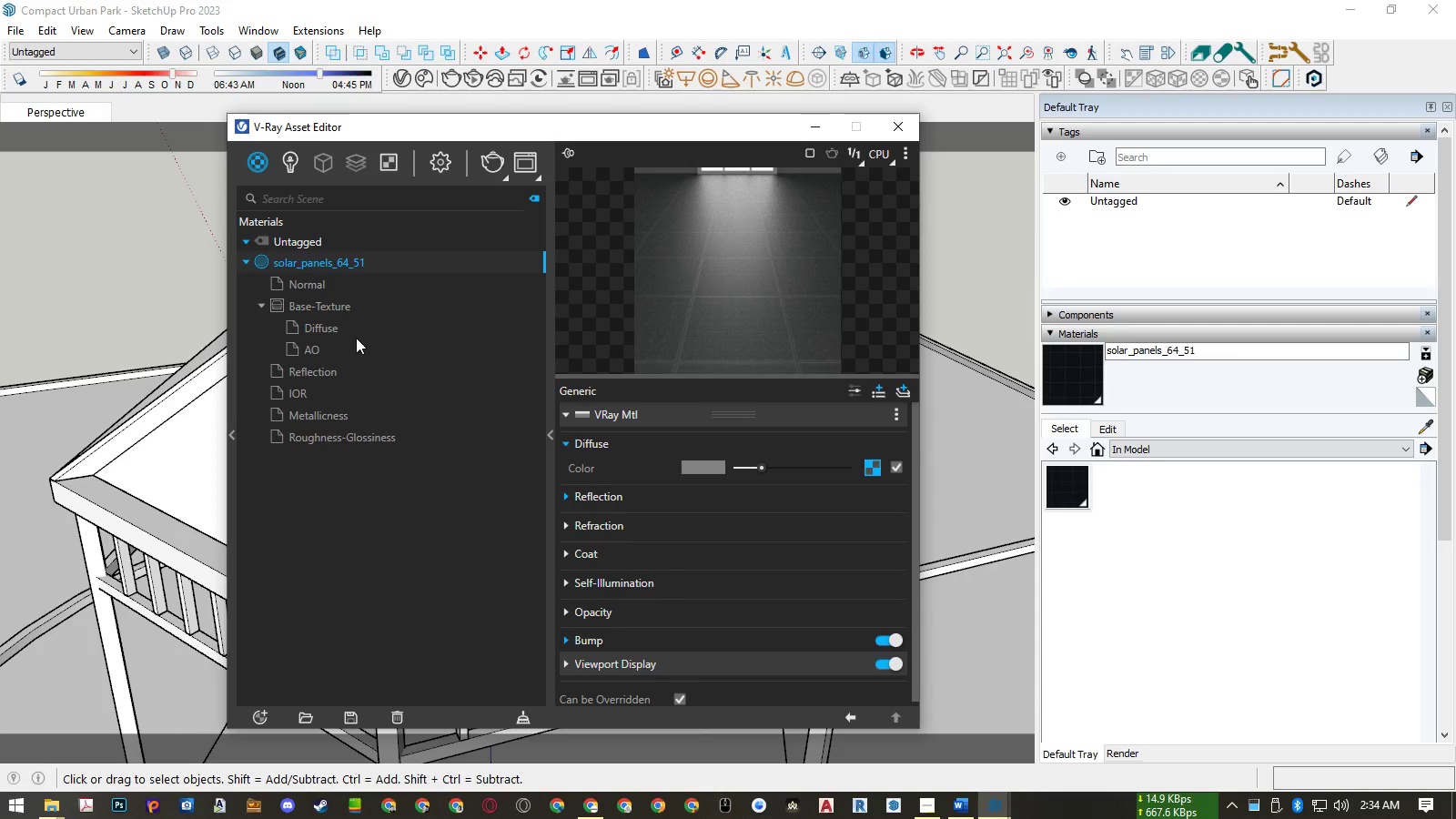 
left_click([341, 358])
 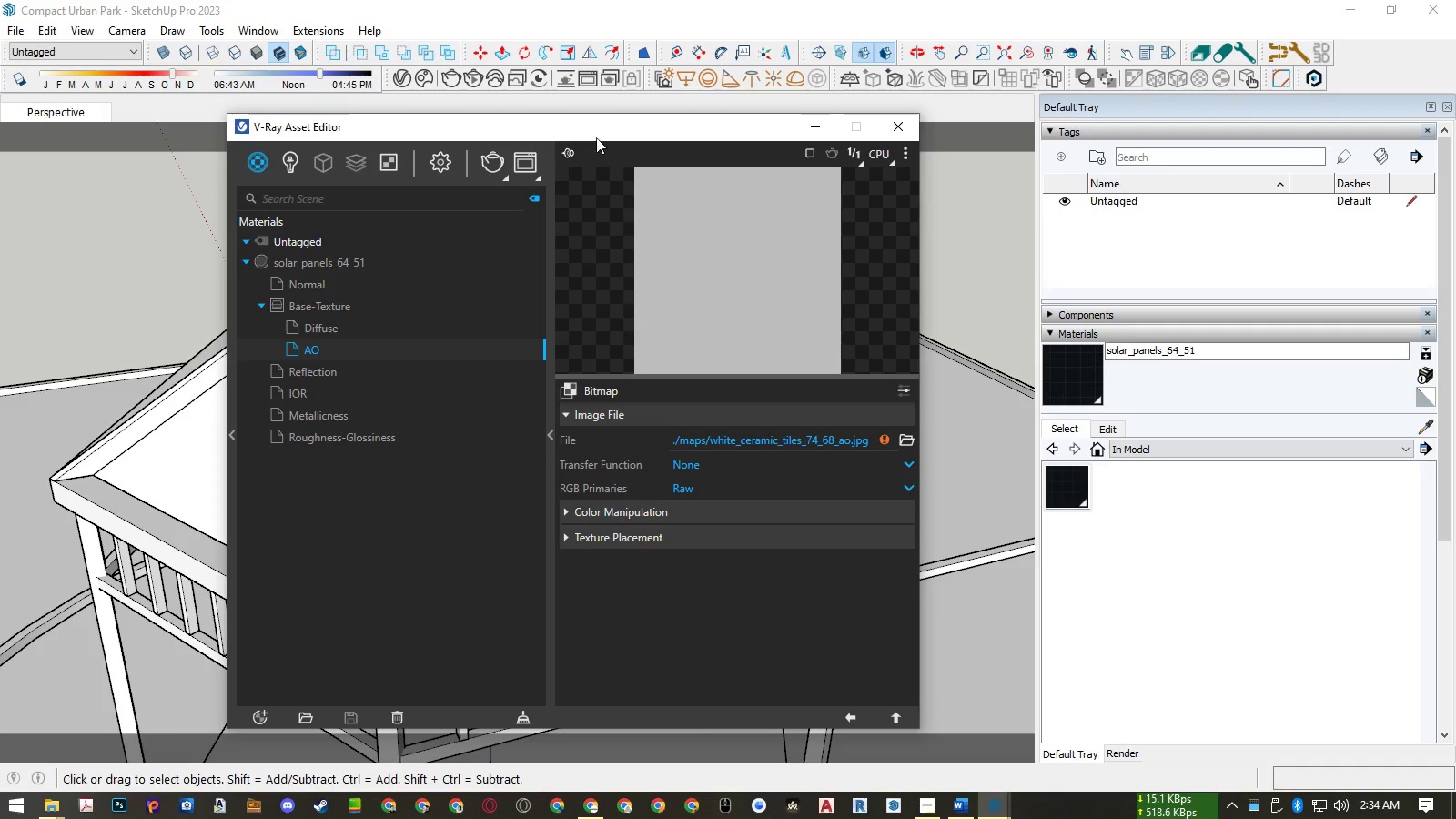 
left_click_drag(start_coordinate=[602, 126], to_coordinate=[1057, 126])
 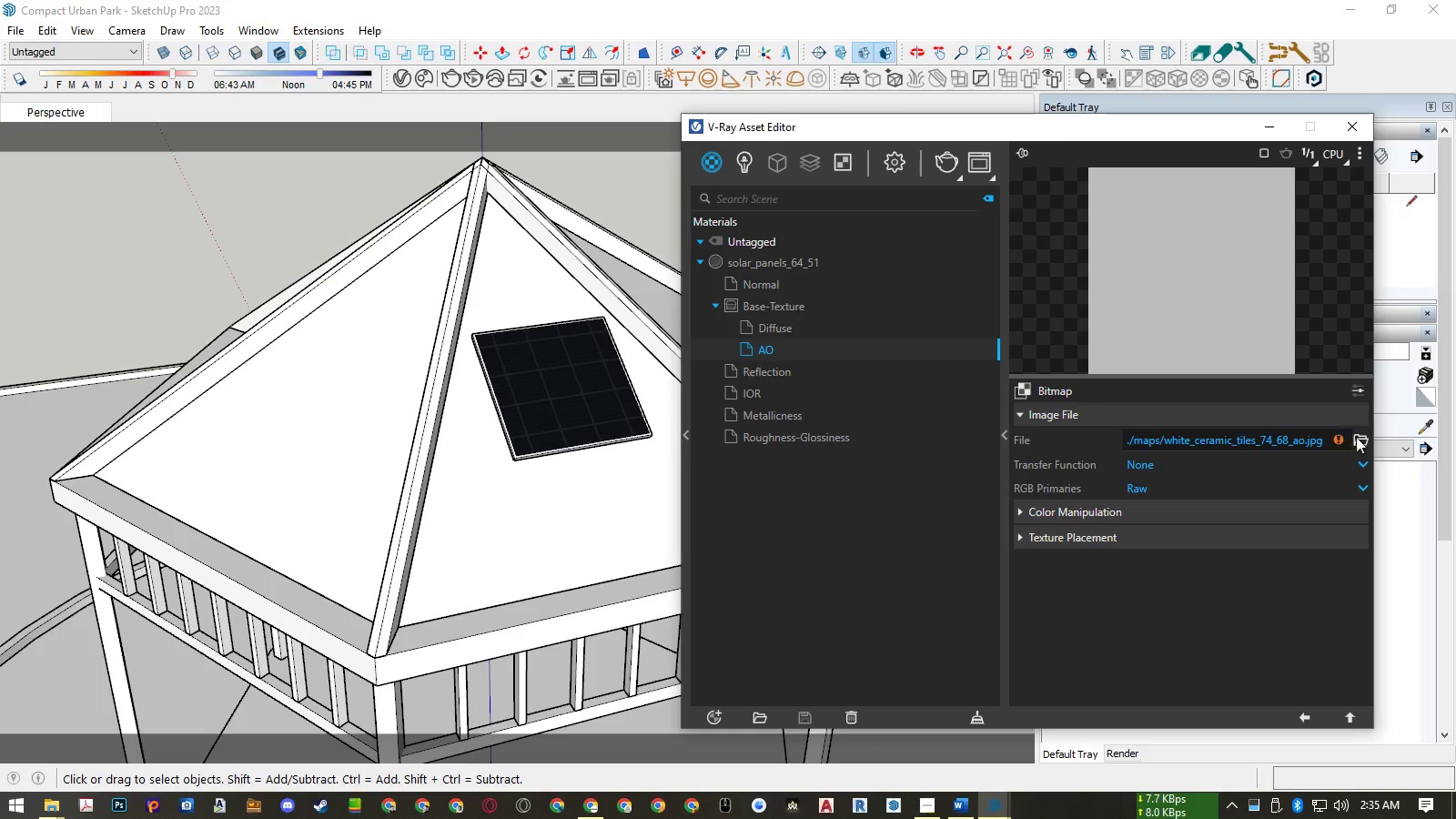 
left_click([1358, 437])
 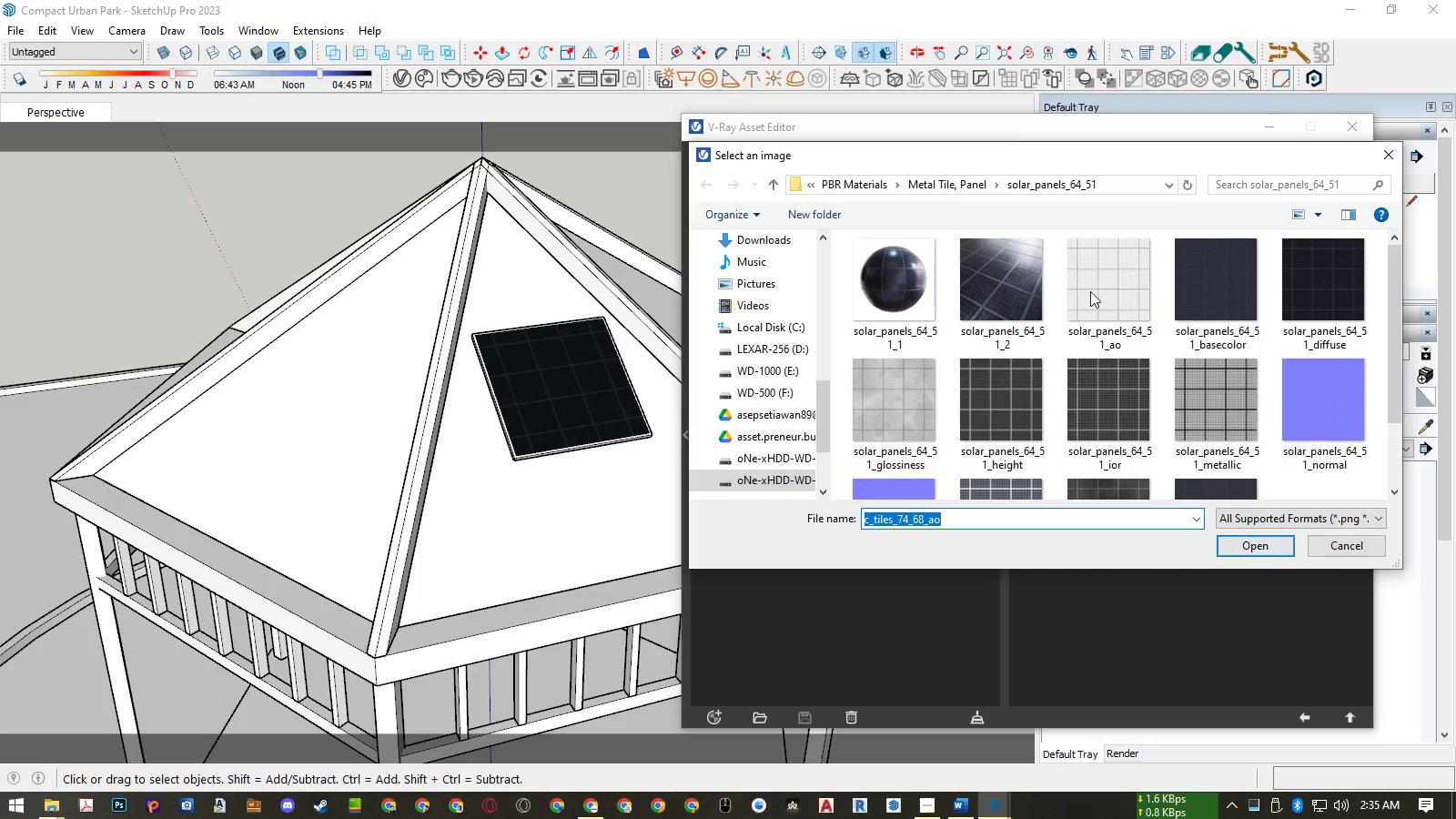 
double_click([1112, 285])
 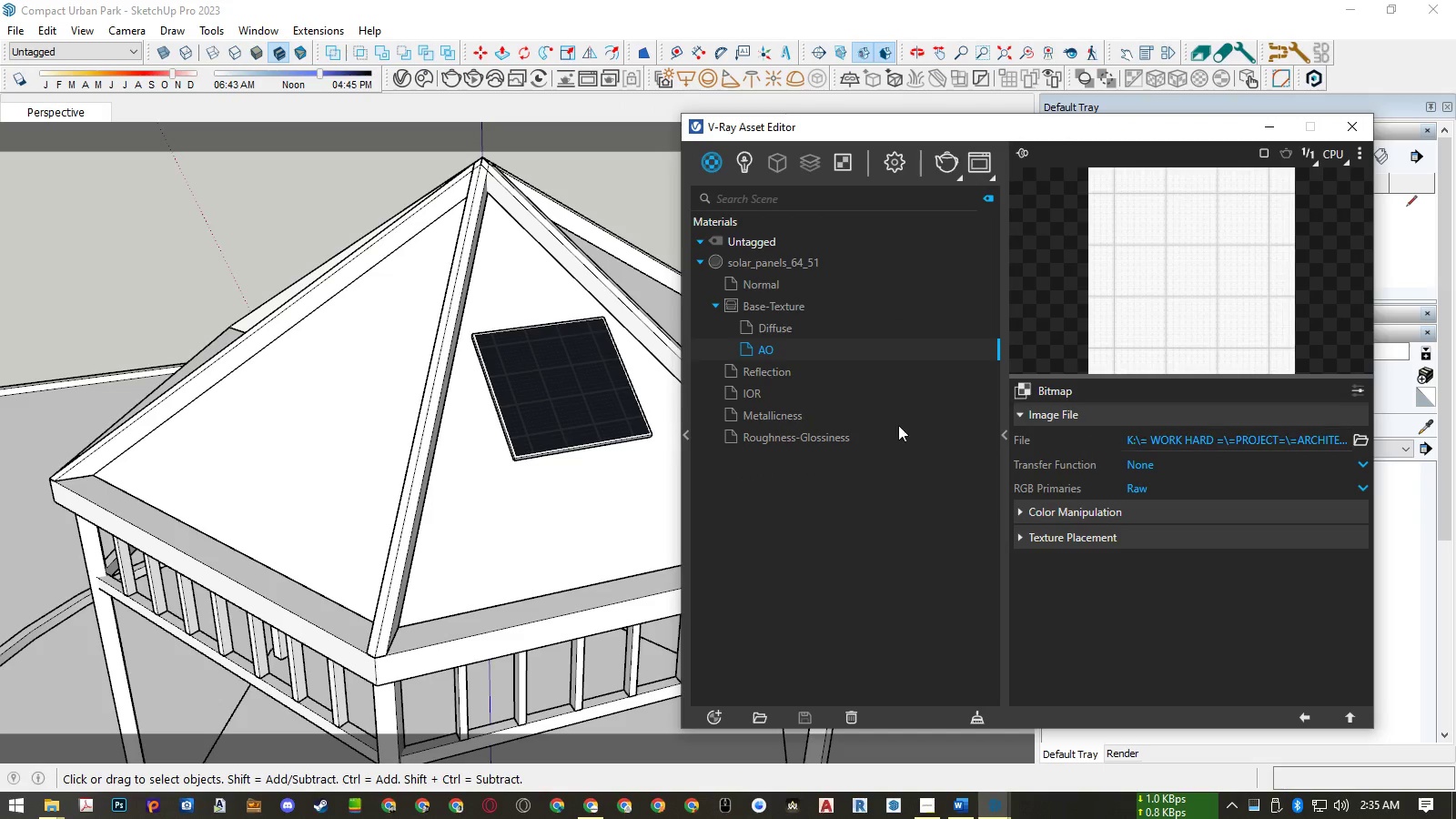 
left_click([798, 371])
 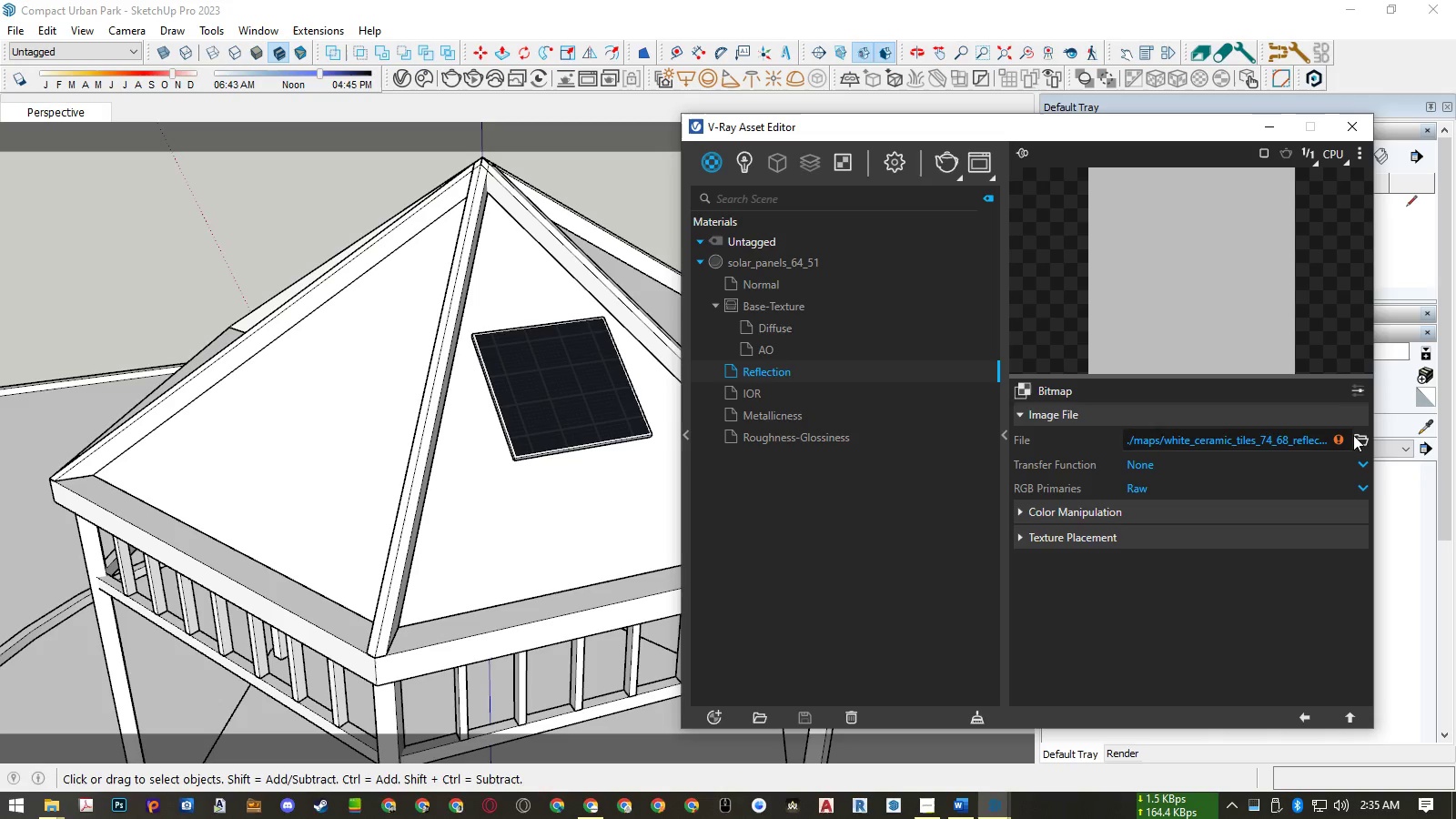 
left_click([1360, 440])
 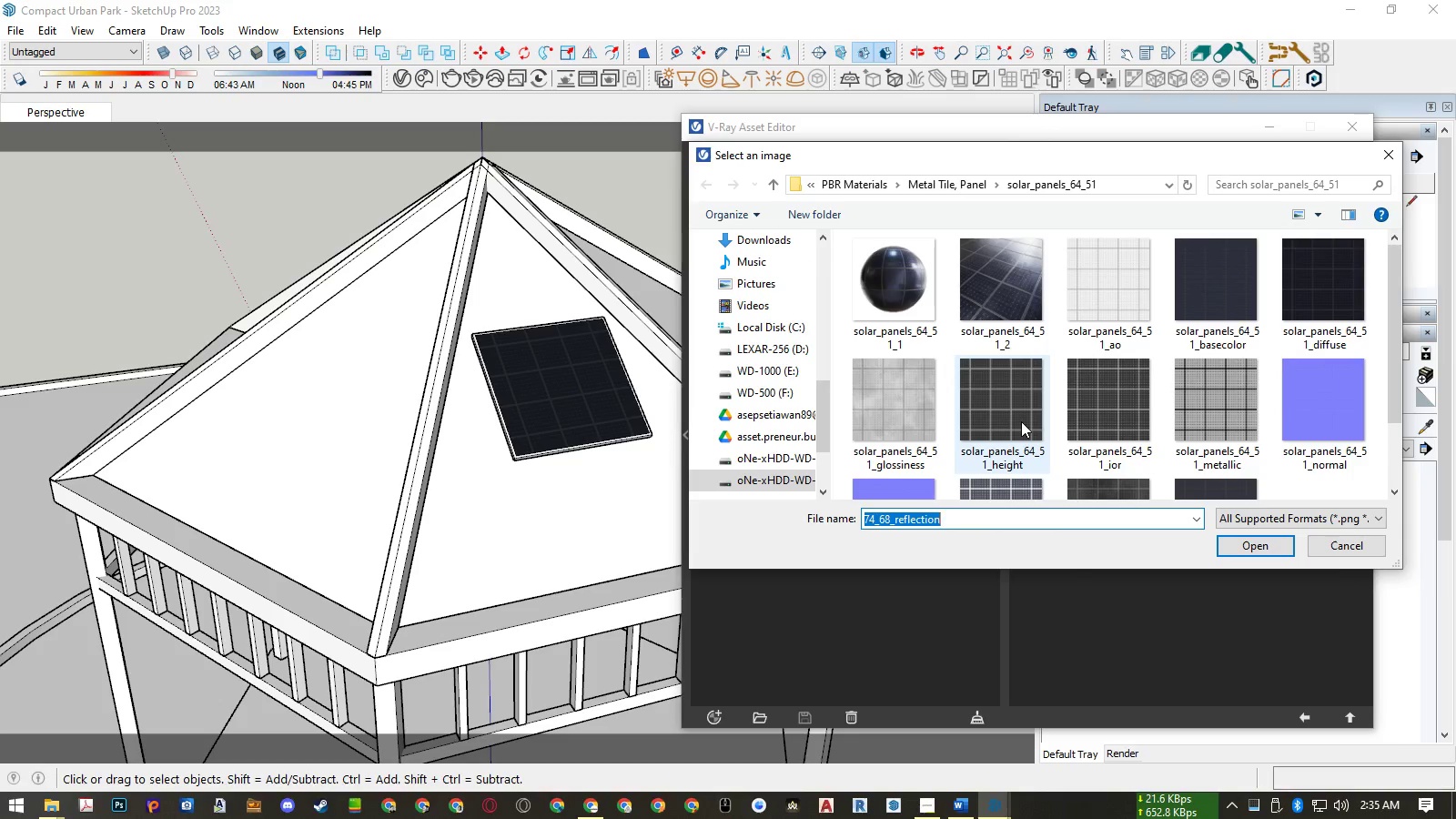 
scroll: coordinate [1021, 421], scroll_direction: down, amount: 2.0
 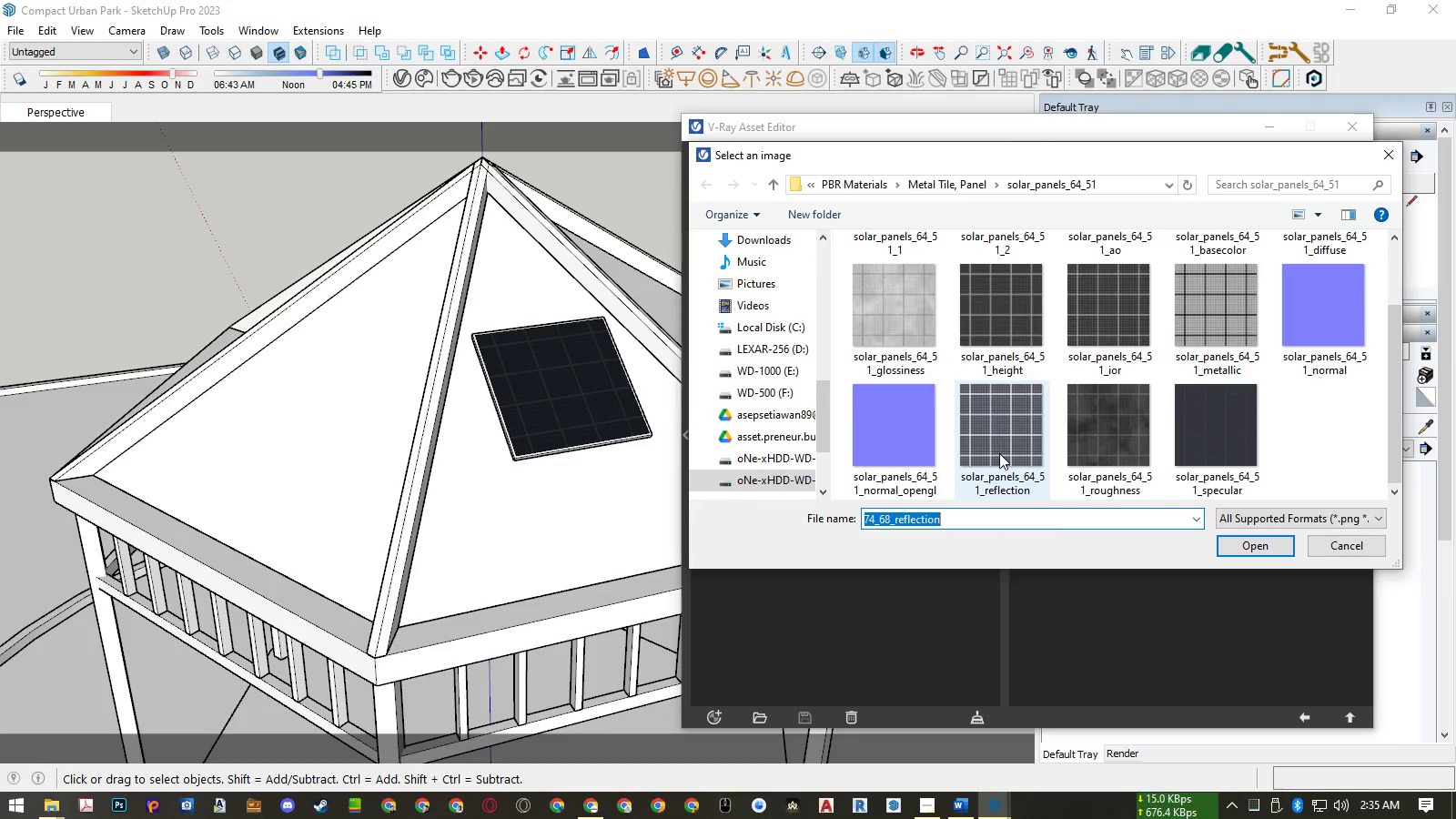 
double_click([999, 453])
 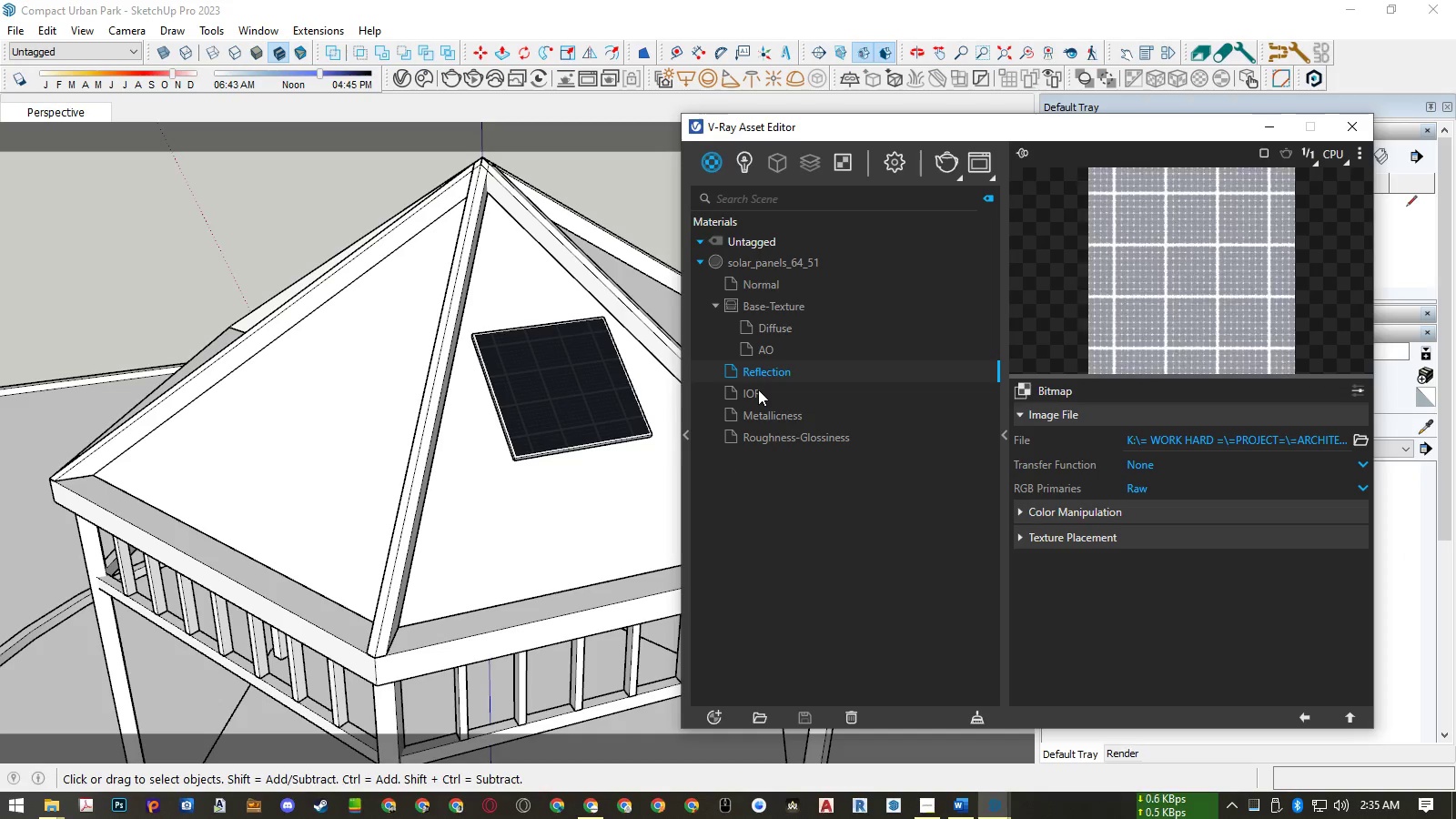 
left_click([758, 389])
 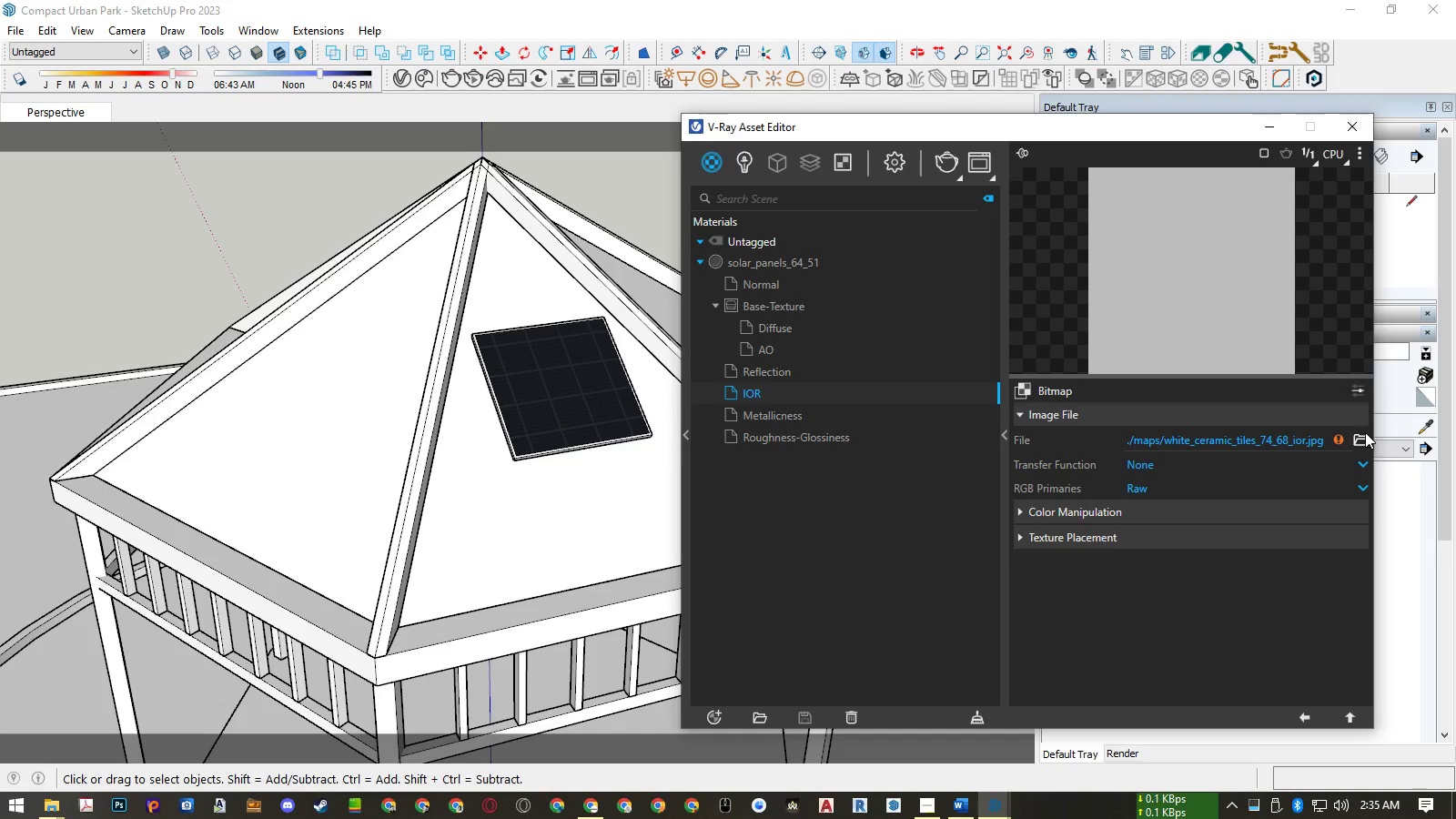 
left_click([1361, 437])
 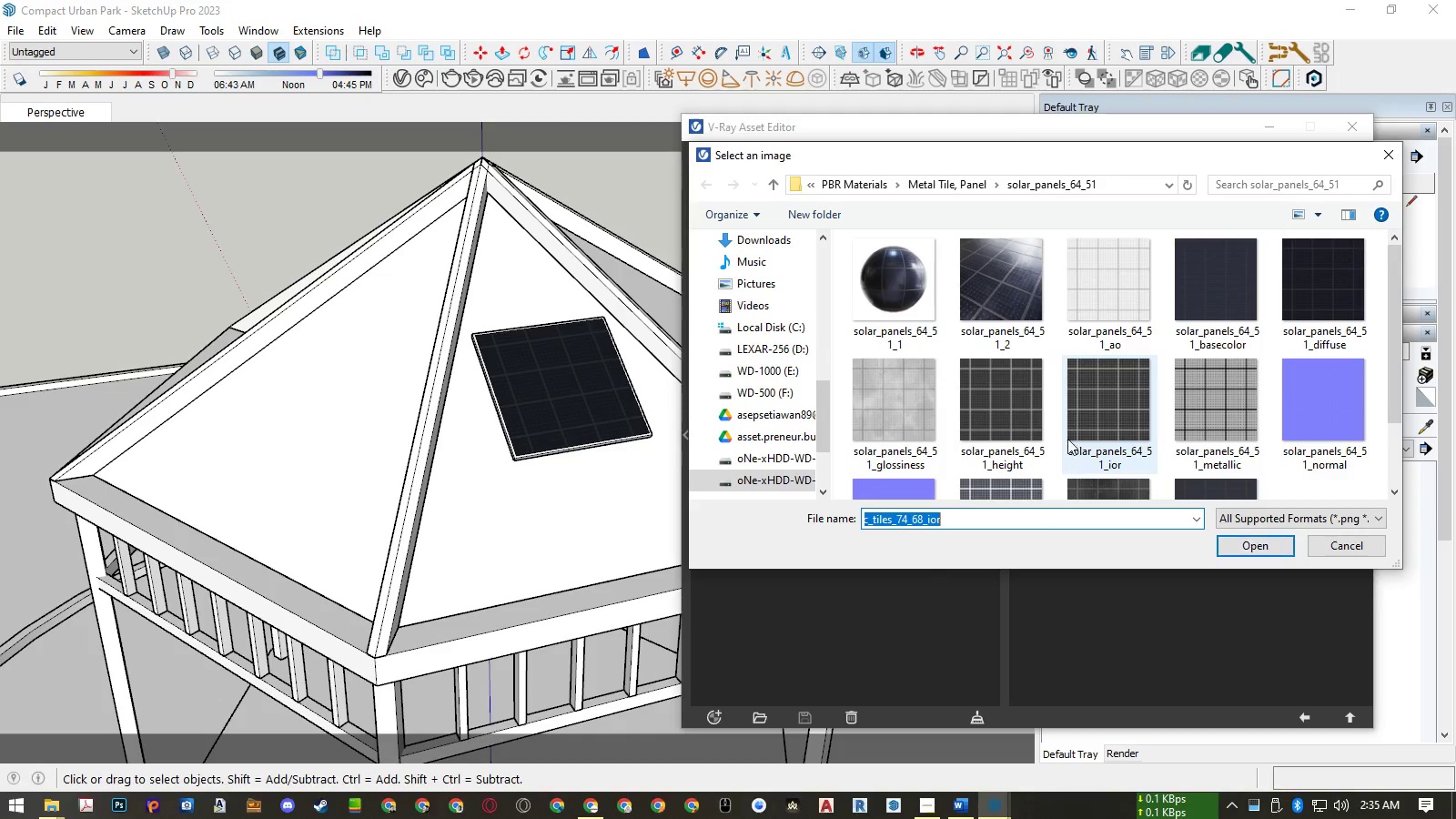 
double_click([1099, 413])
 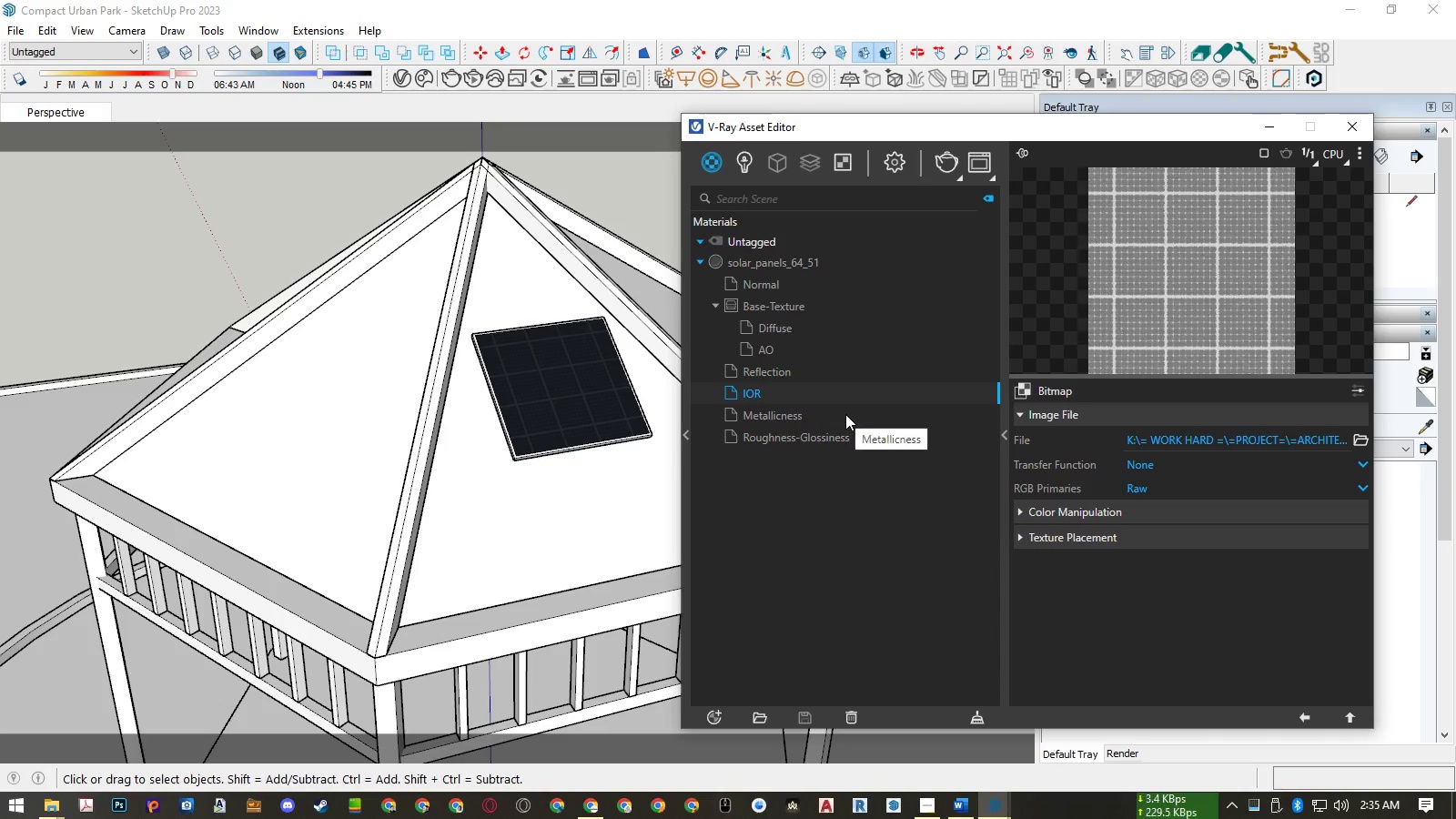 
left_click([845, 414])
 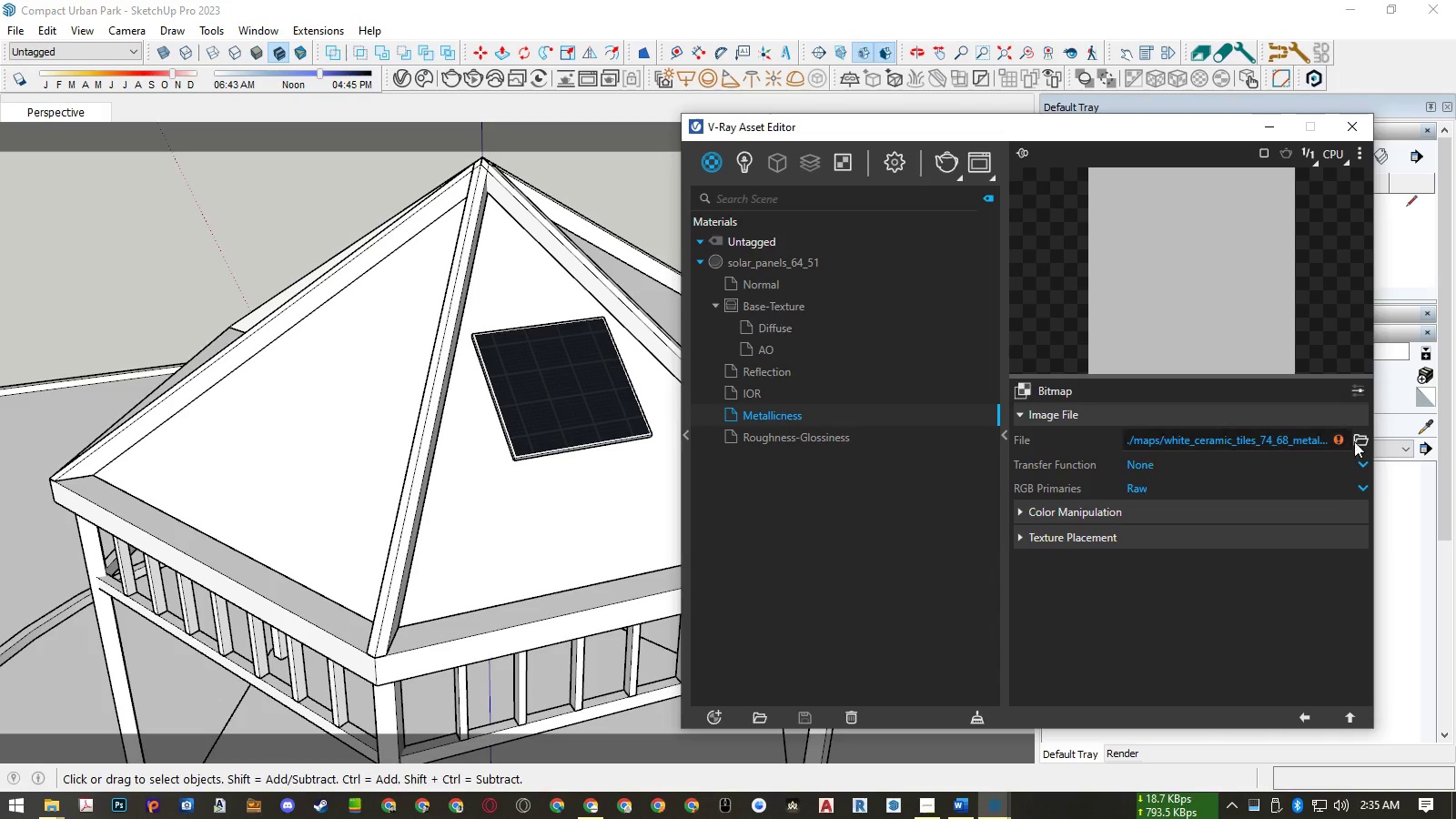 
left_click([1367, 435])
 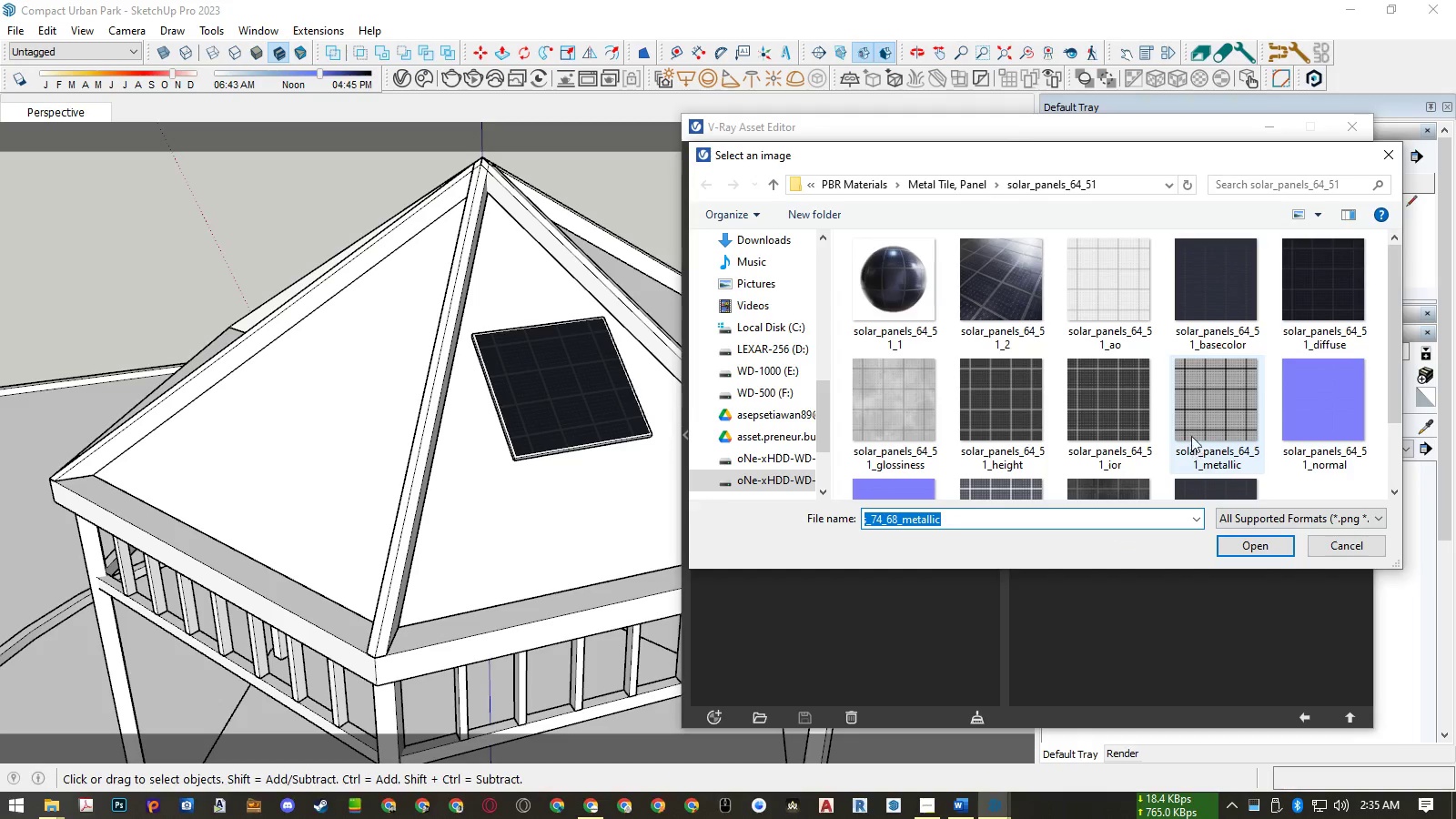 
double_click([1200, 410])
 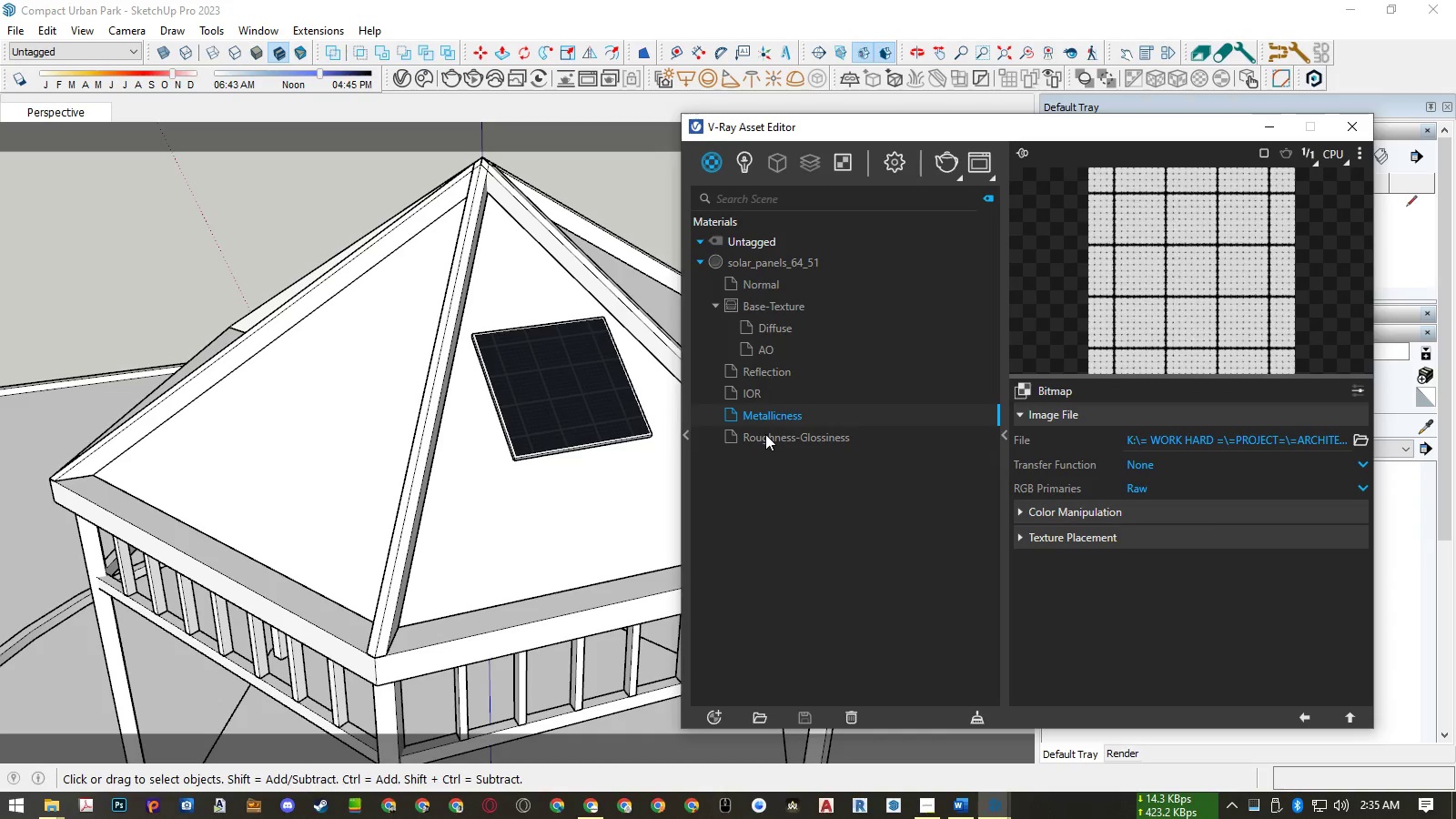 
left_click([765, 434])
 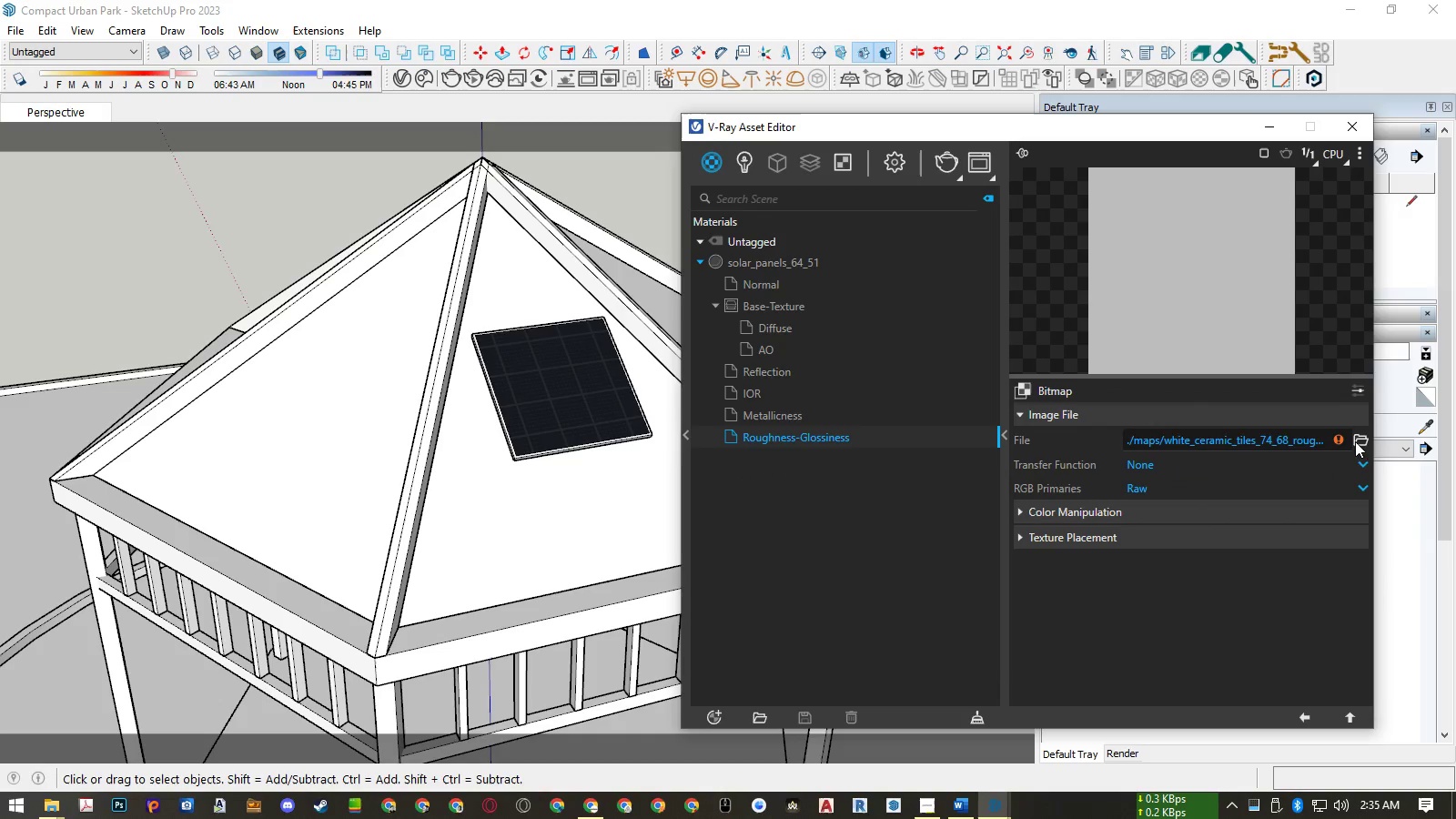 
left_click([1362, 439])
 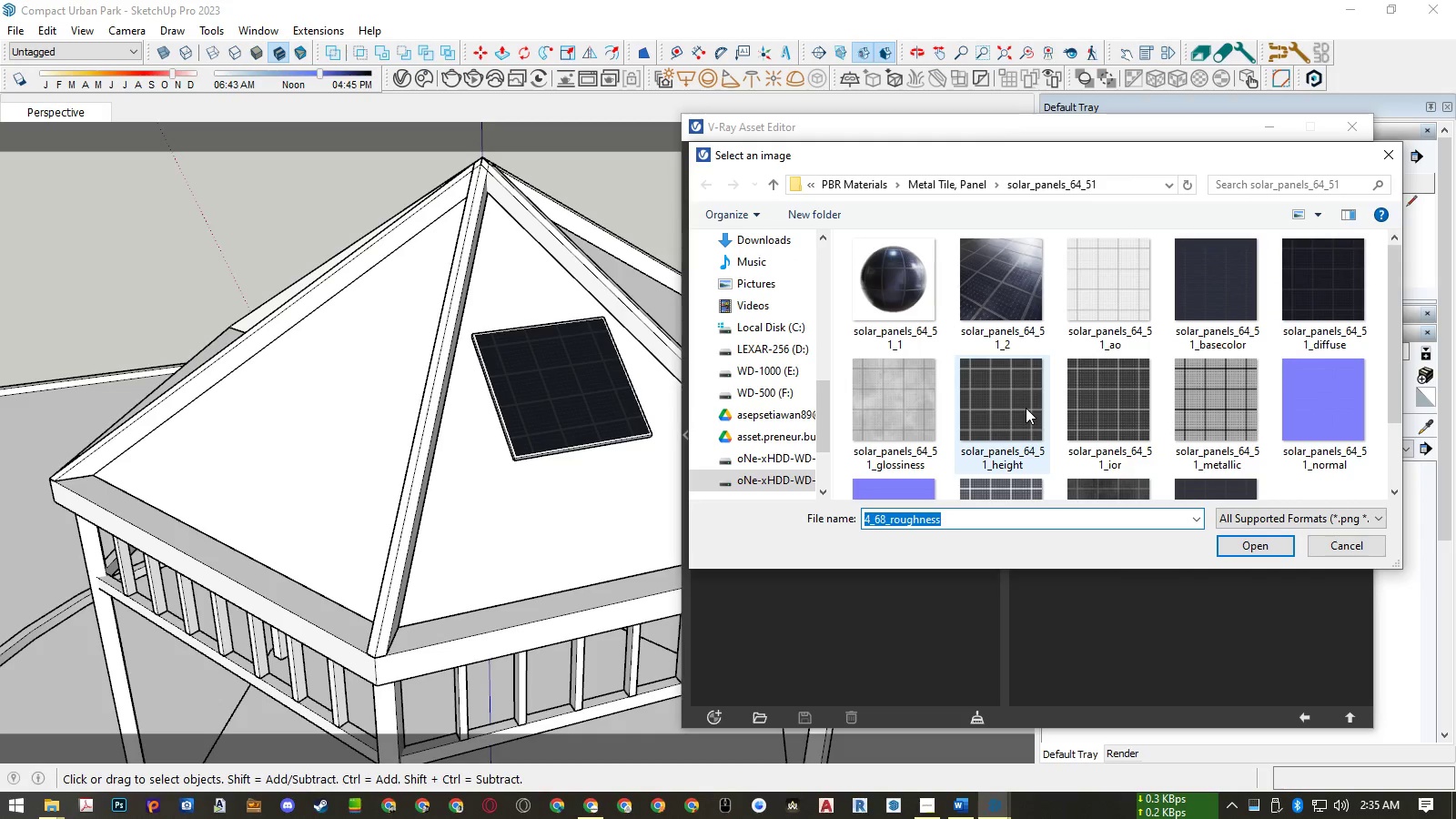 
scroll: coordinate [1107, 381], scroll_direction: down, amount: 4.0
 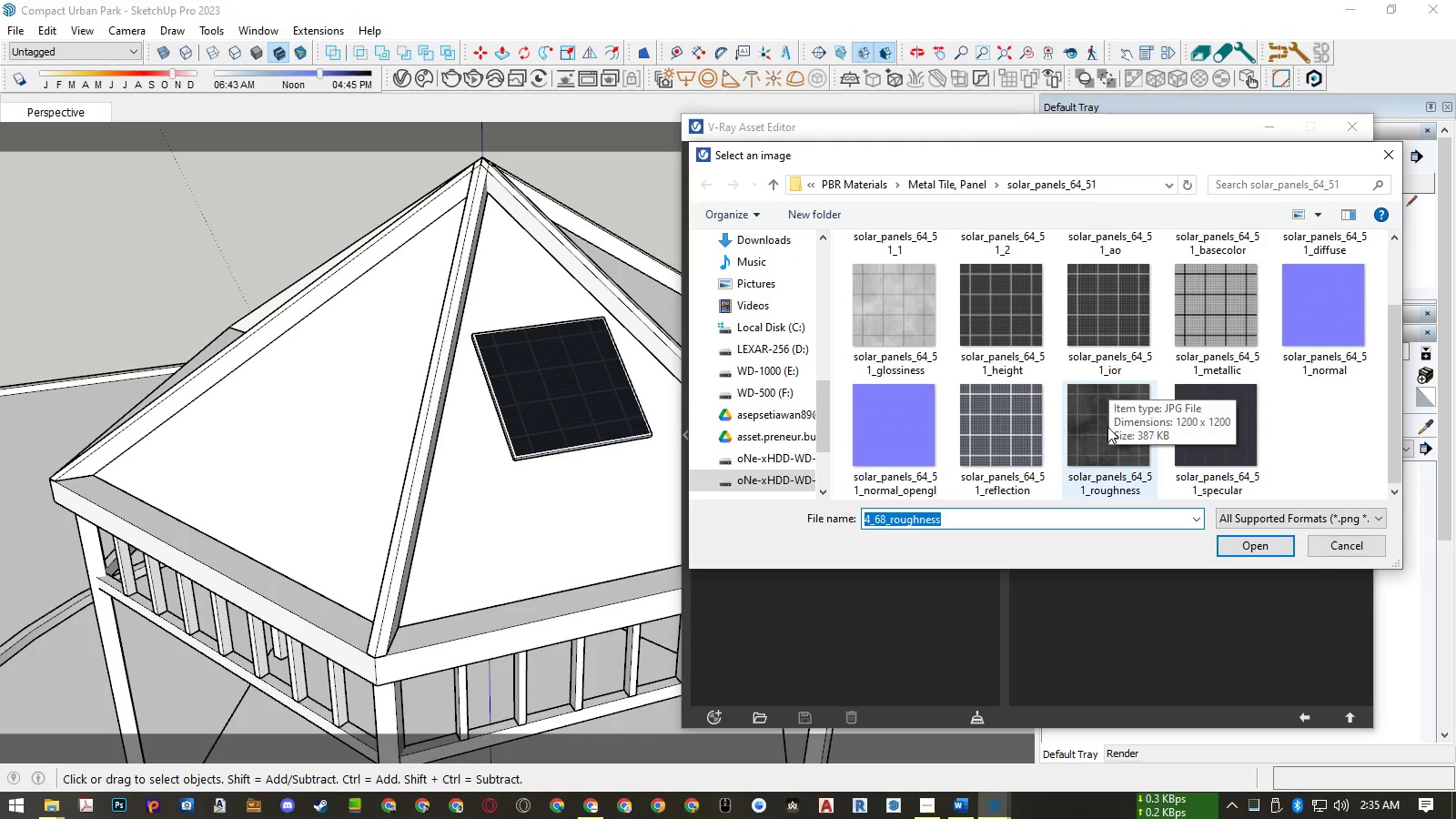 
double_click([1107, 427])
 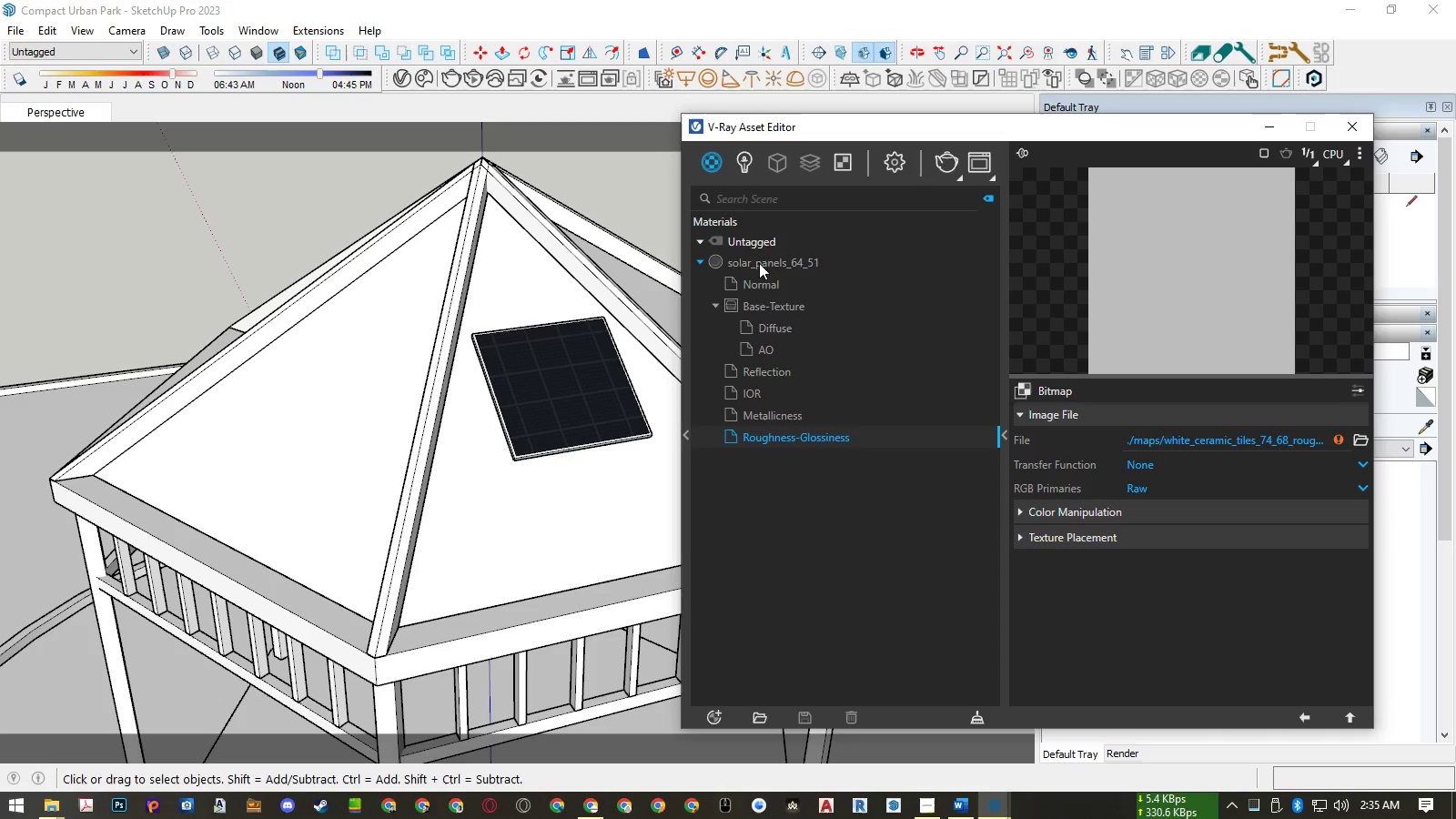 
left_click([759, 263])
 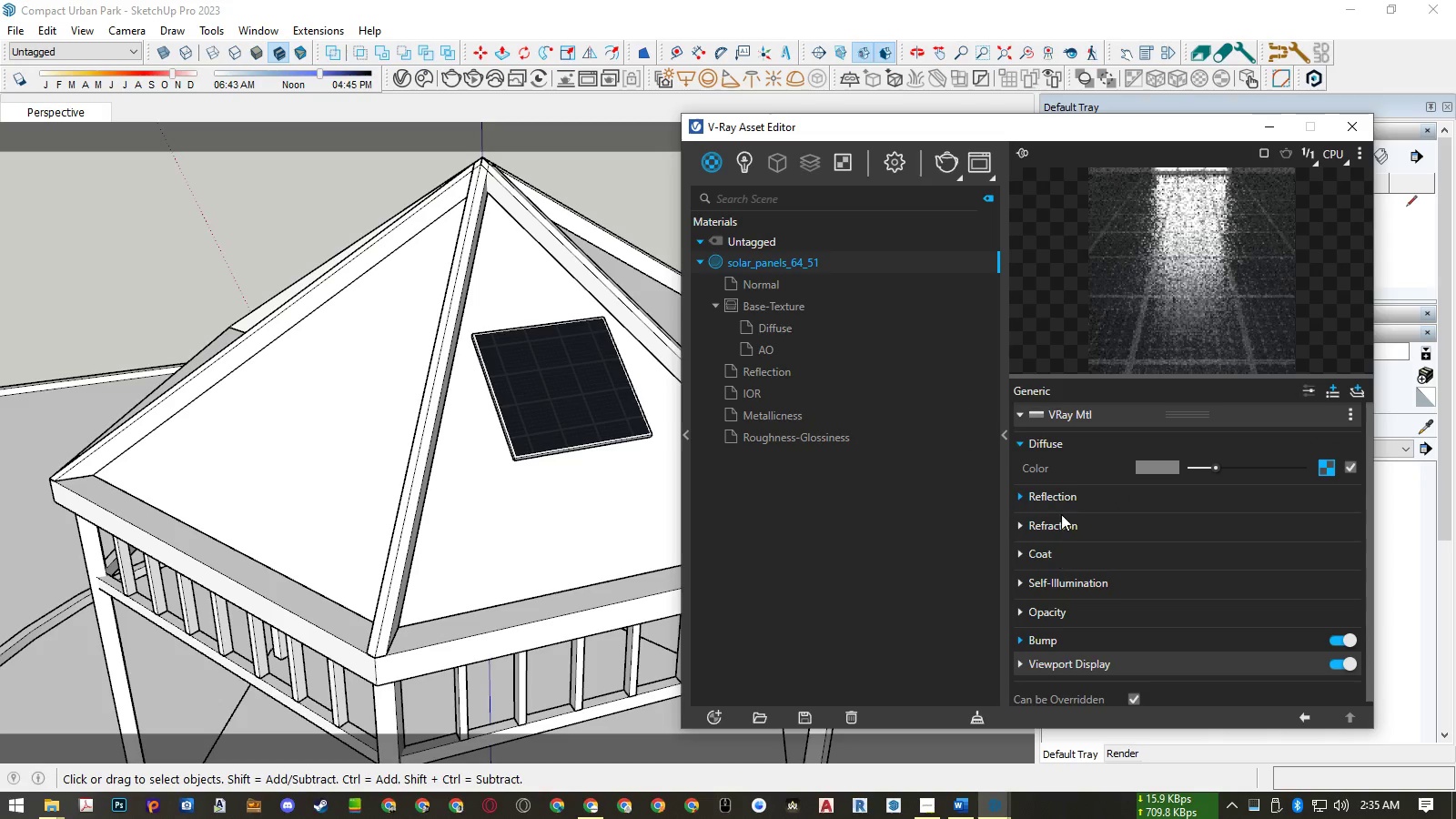 
left_click([1061, 497])
 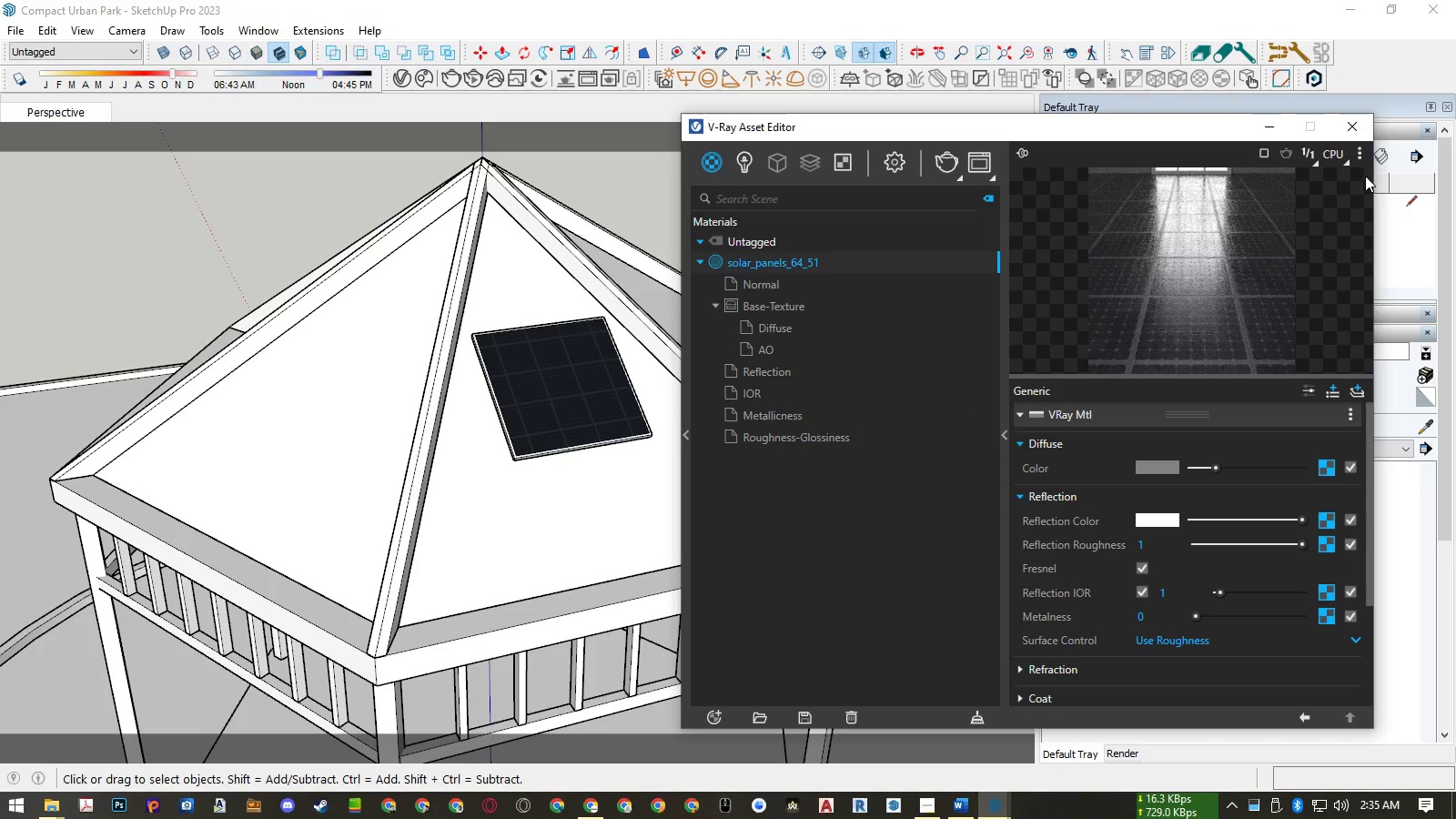 
left_click([1362, 153])
 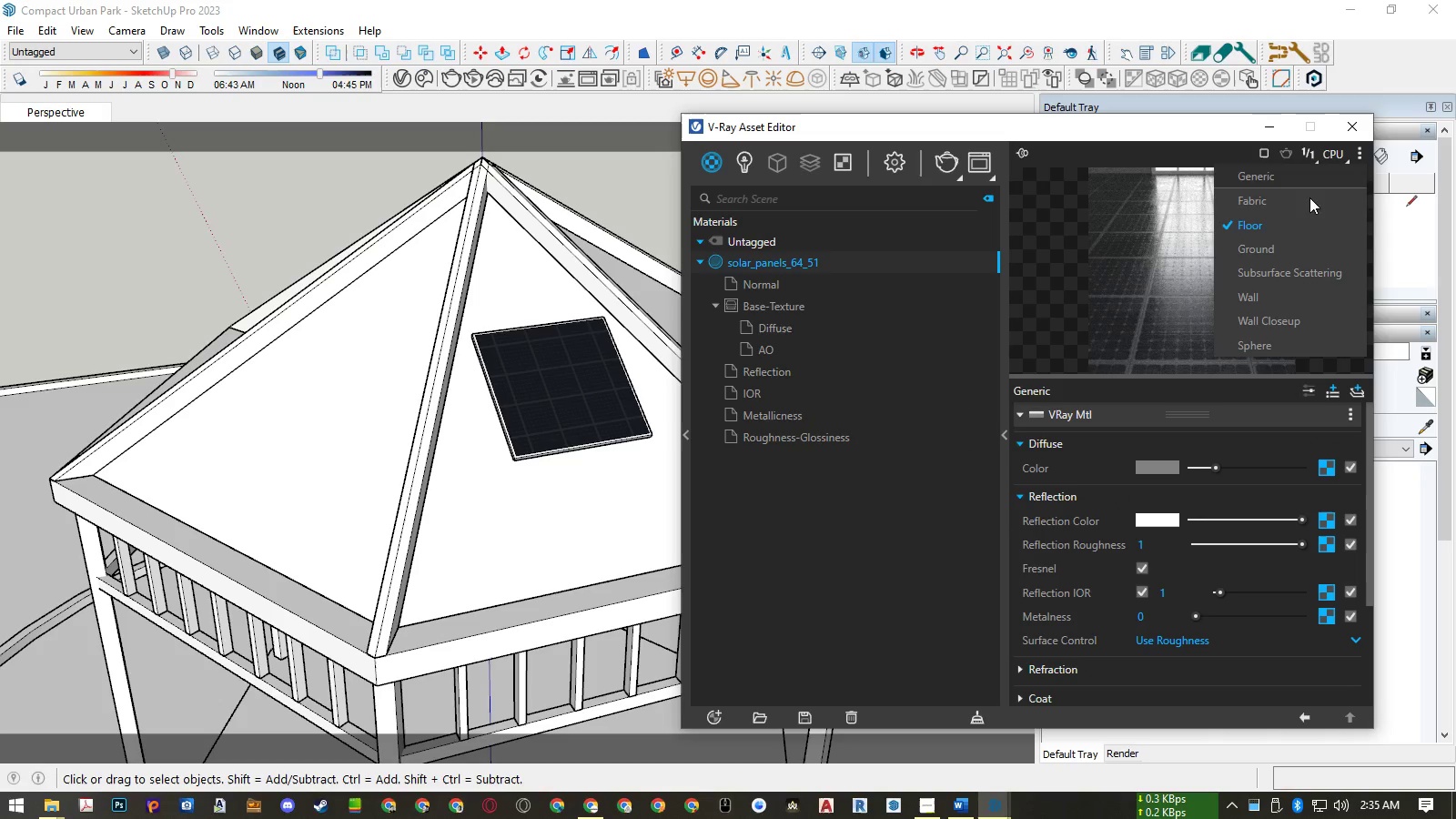 
left_click([1272, 348])
 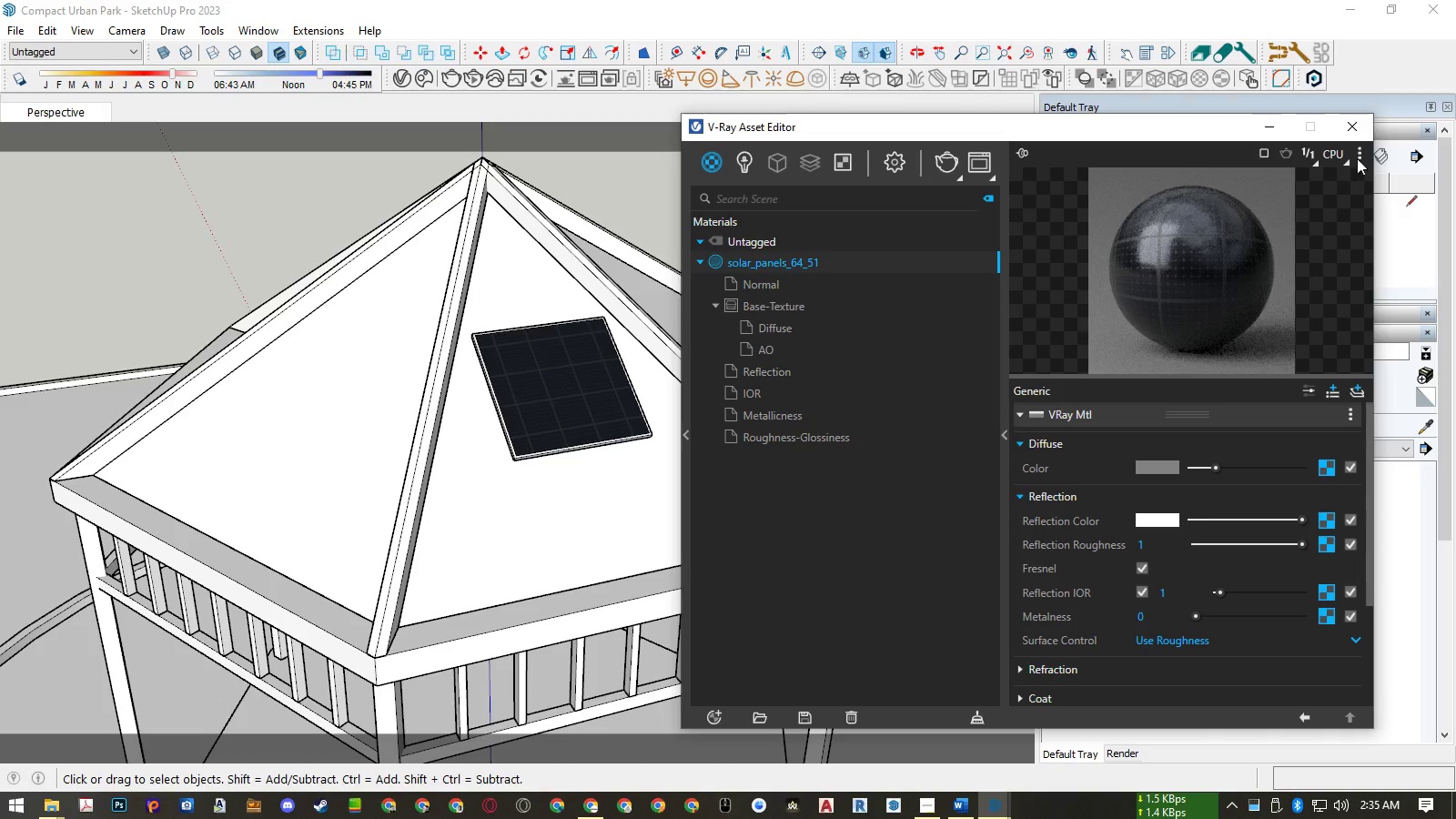 
left_click([1364, 154])
 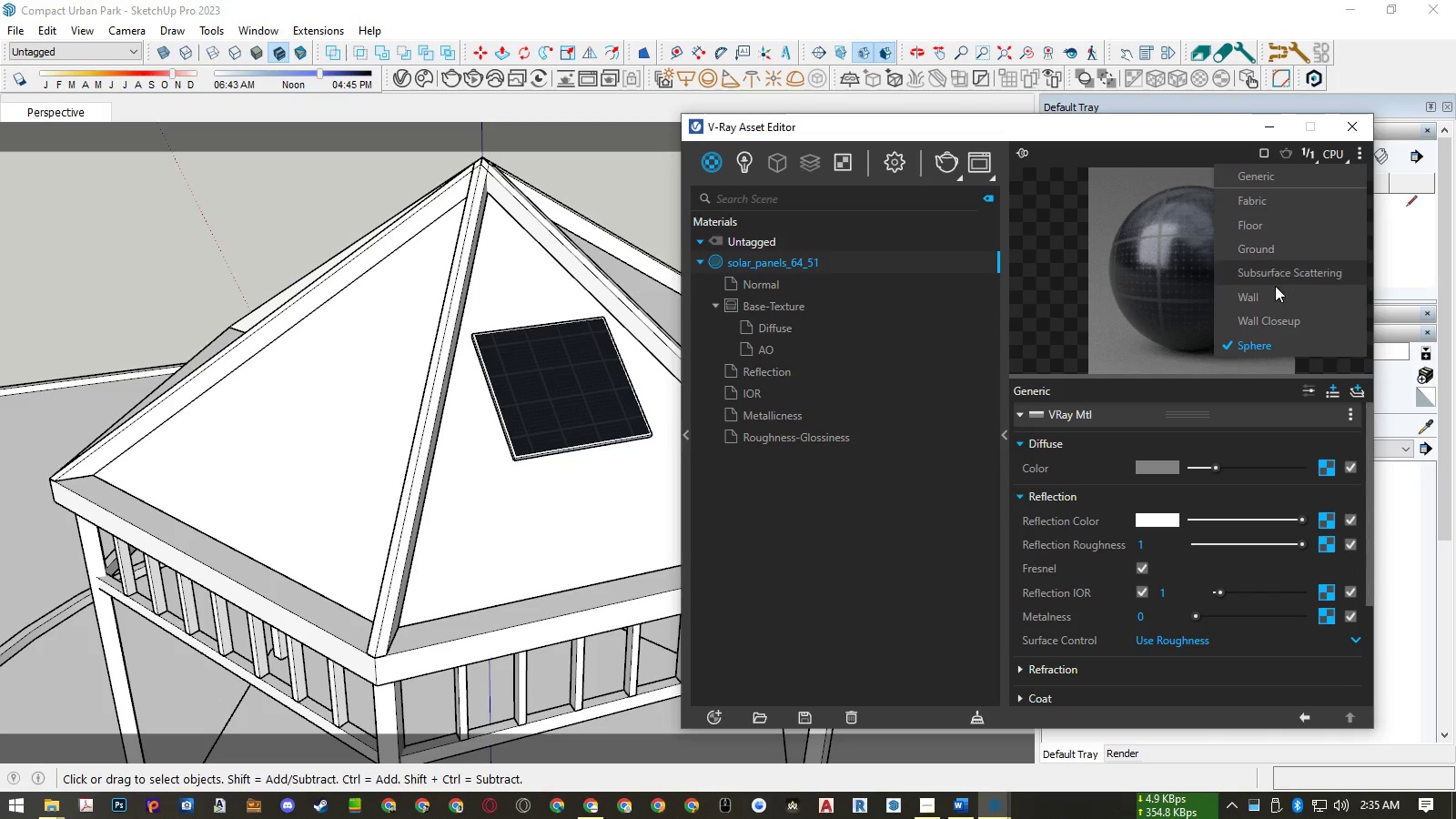 
left_click([1272, 297])
 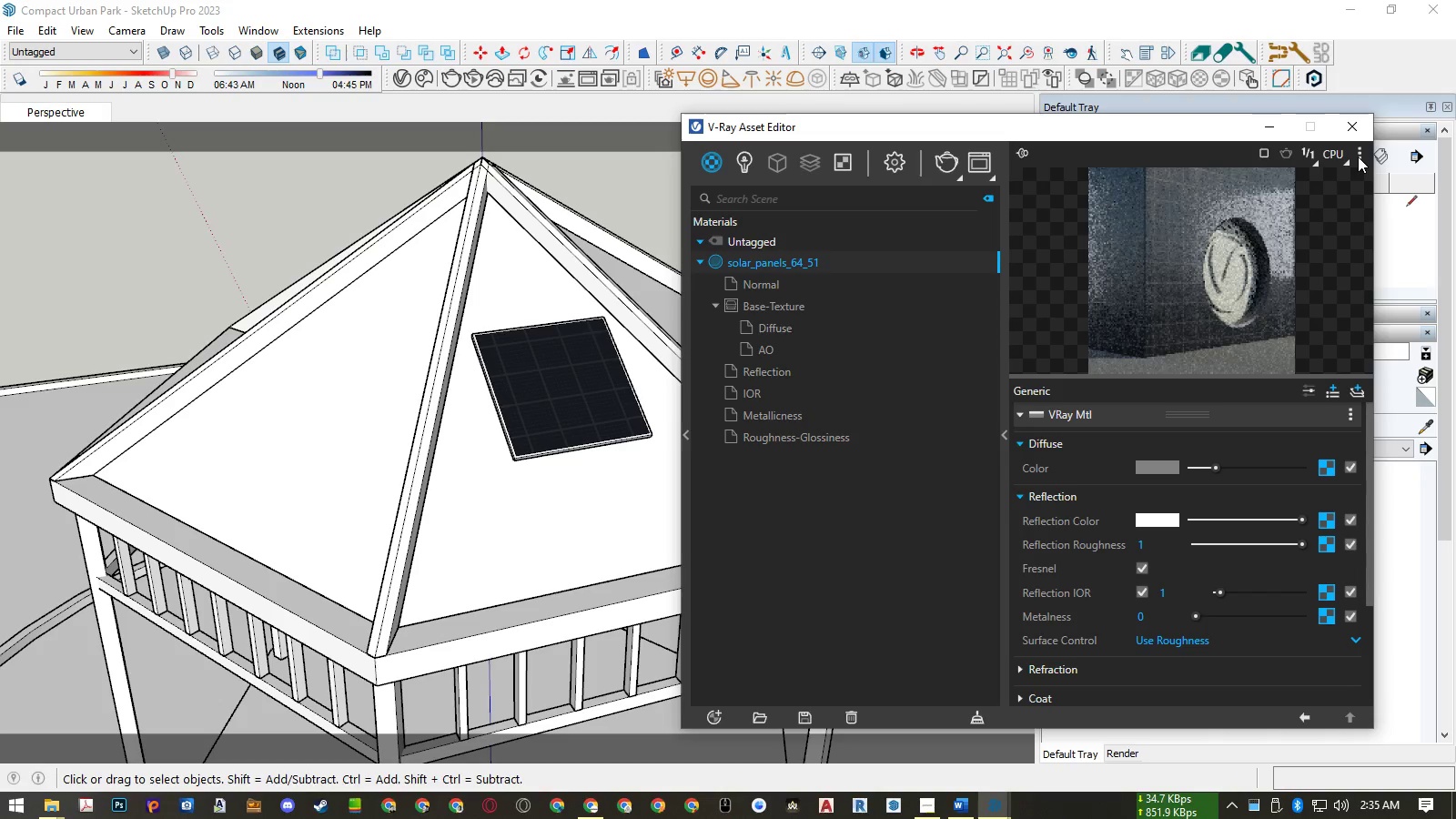 
left_click([1358, 157])
 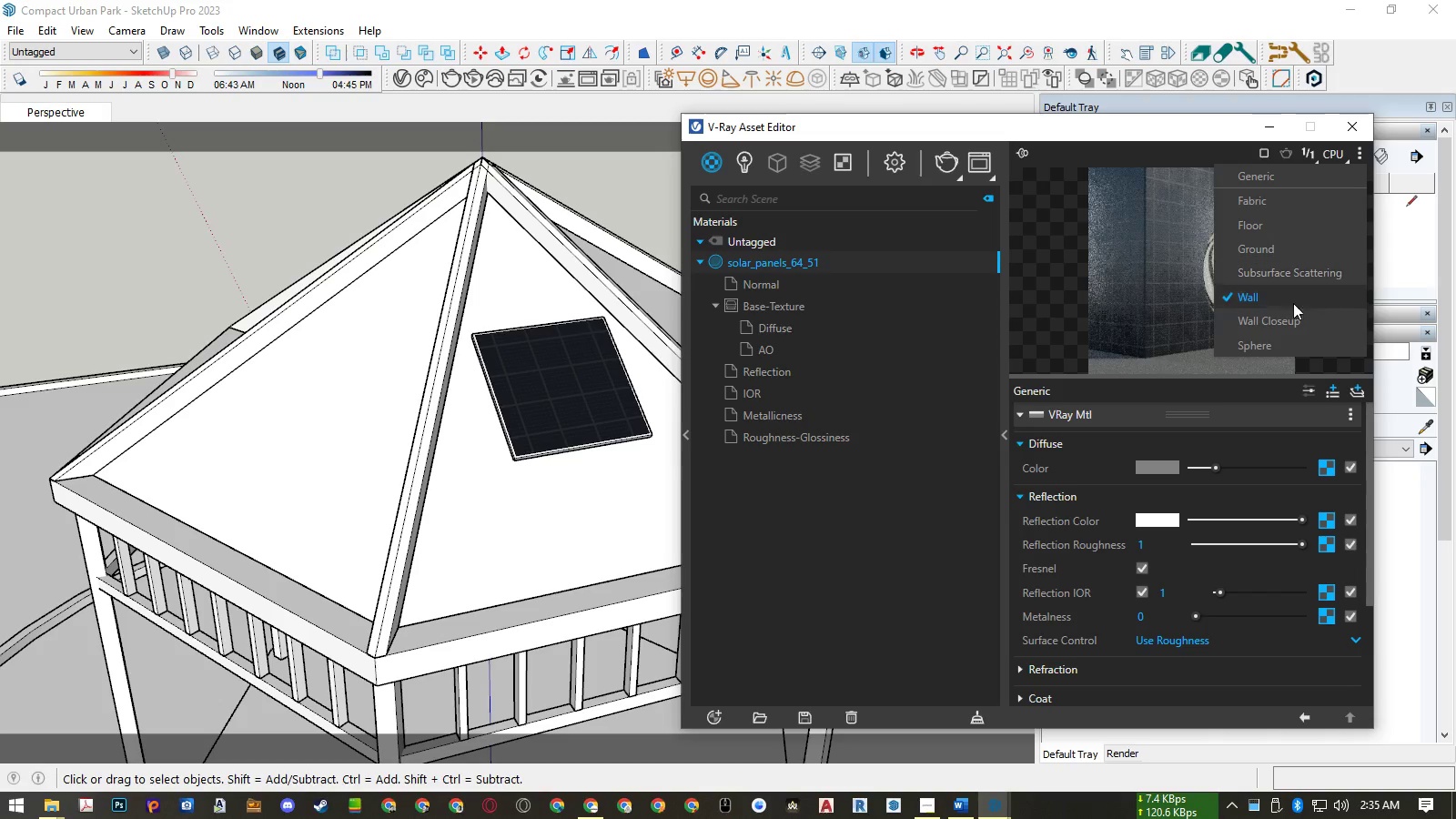 
left_click([1287, 326])
 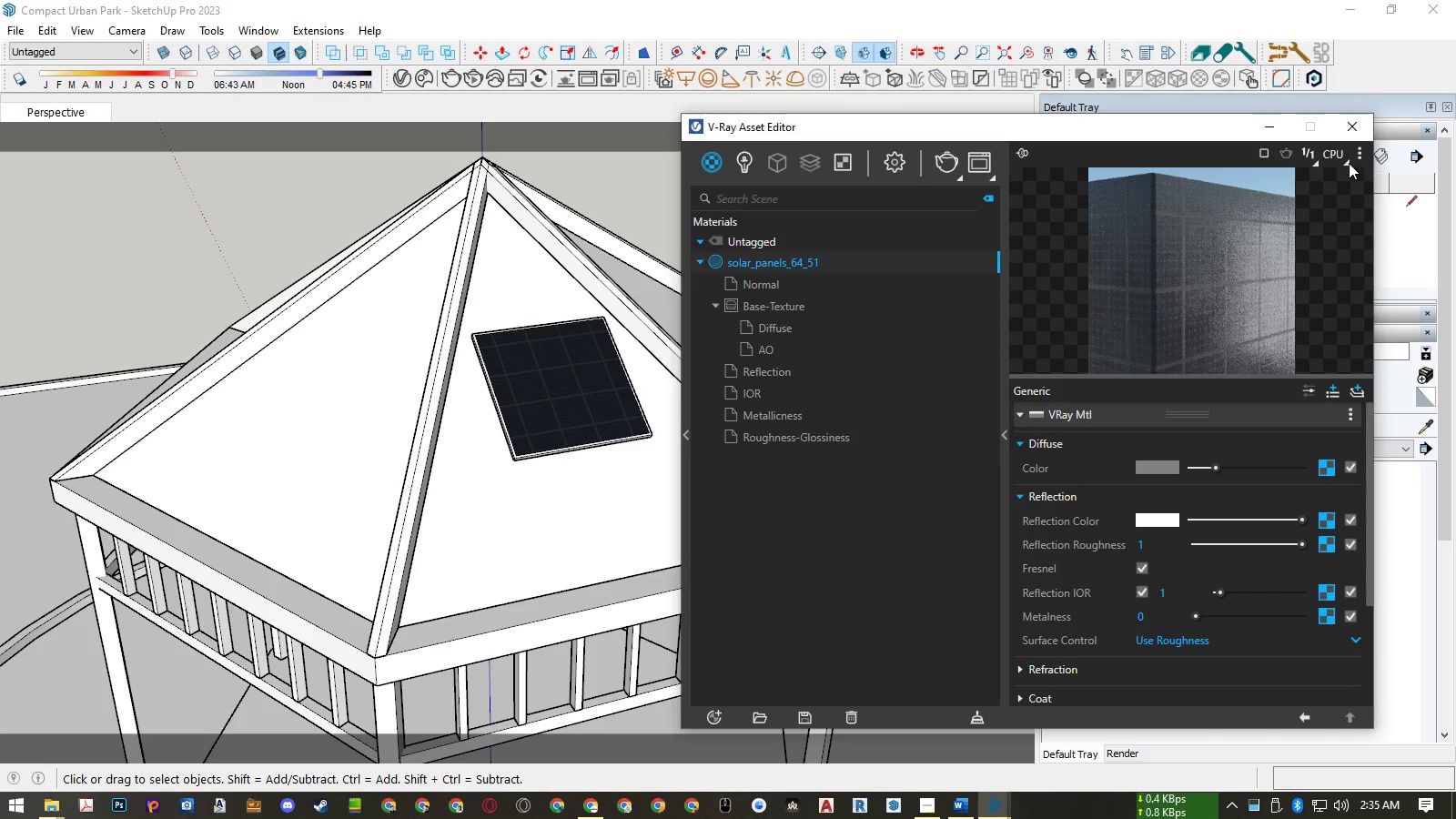 
left_click([1356, 156])
 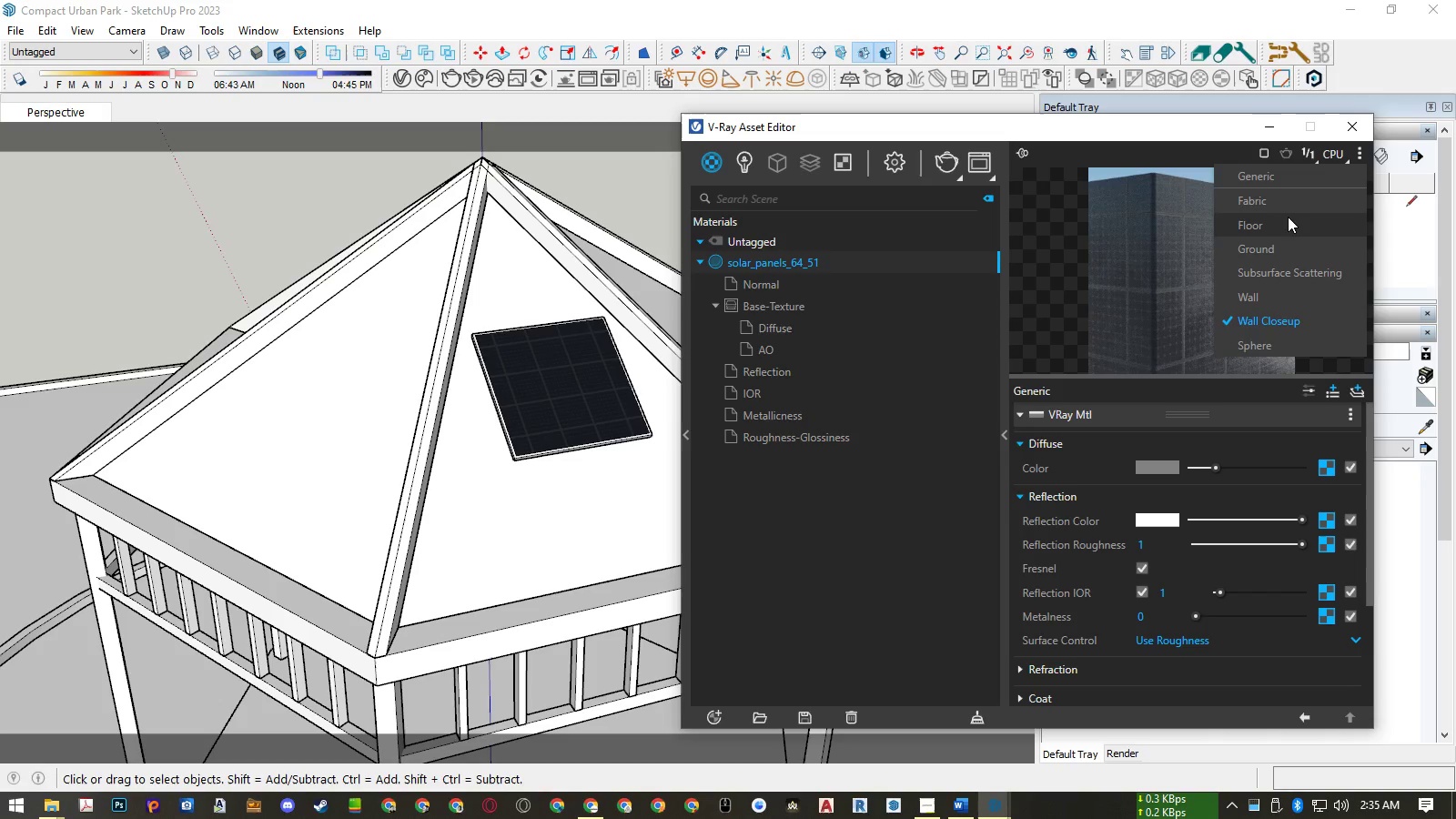 
left_click([1286, 220])
 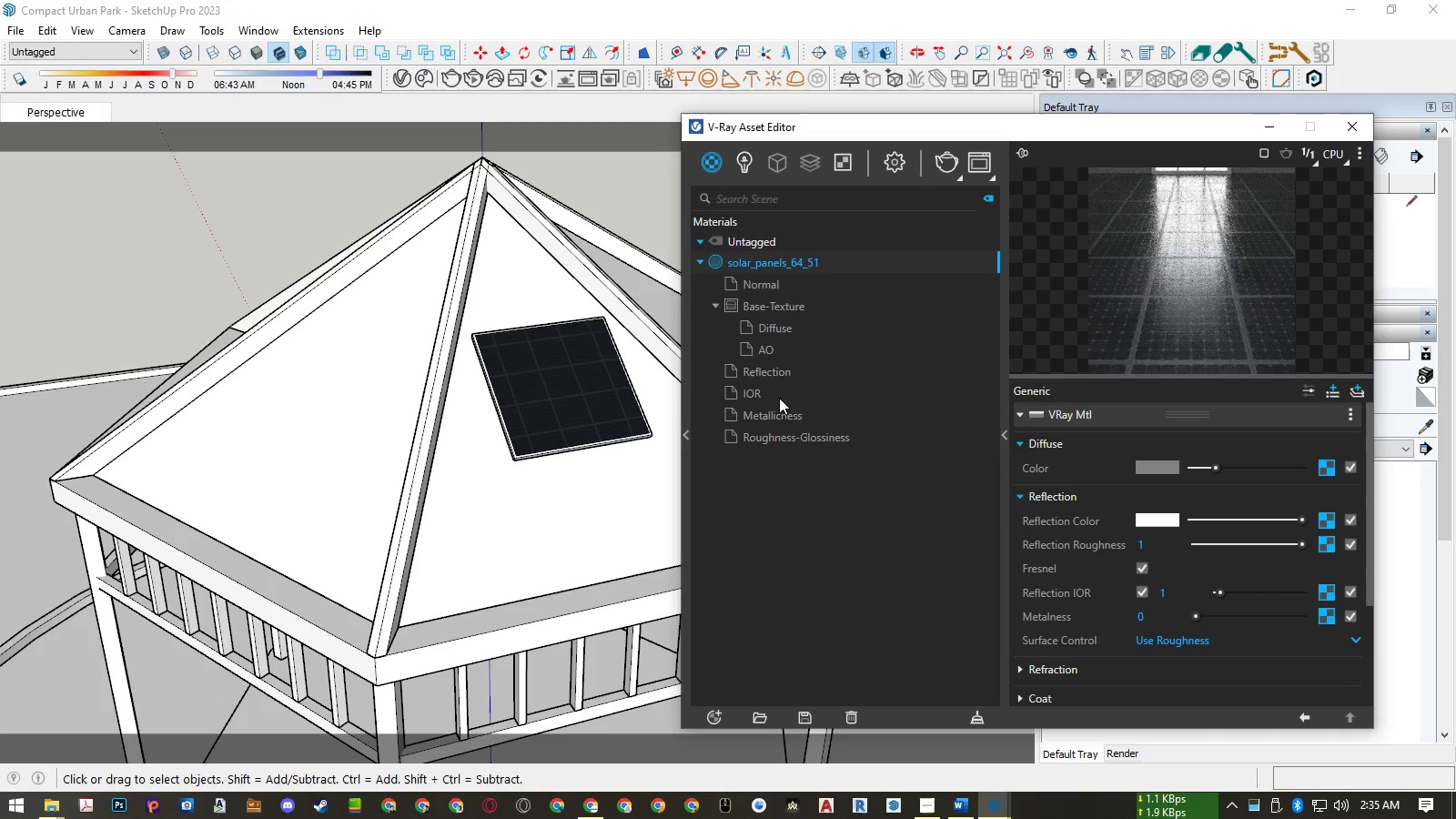 
right_click([796, 260])
 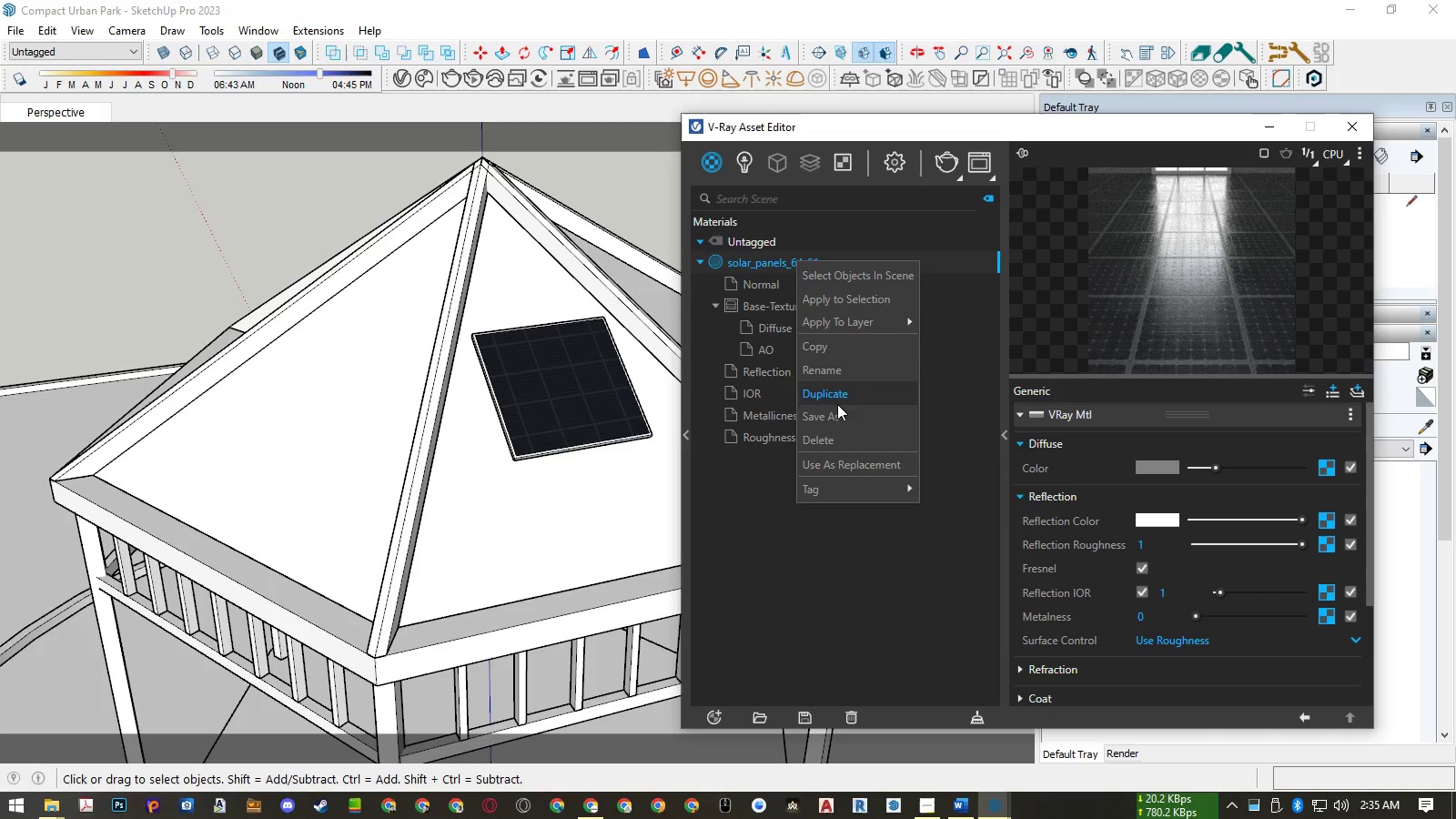 
left_click([837, 410])
 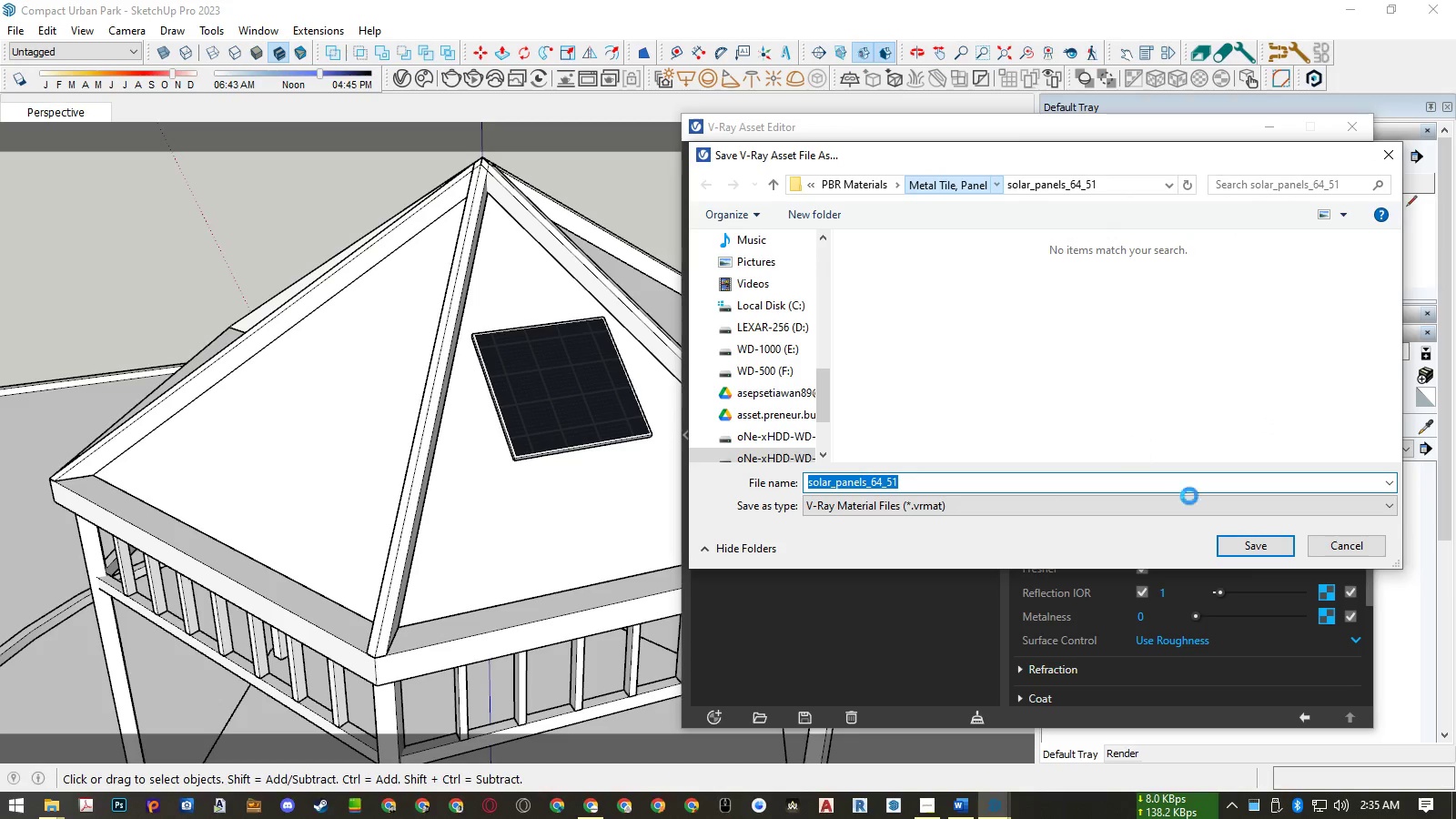 
left_click([1241, 549])
 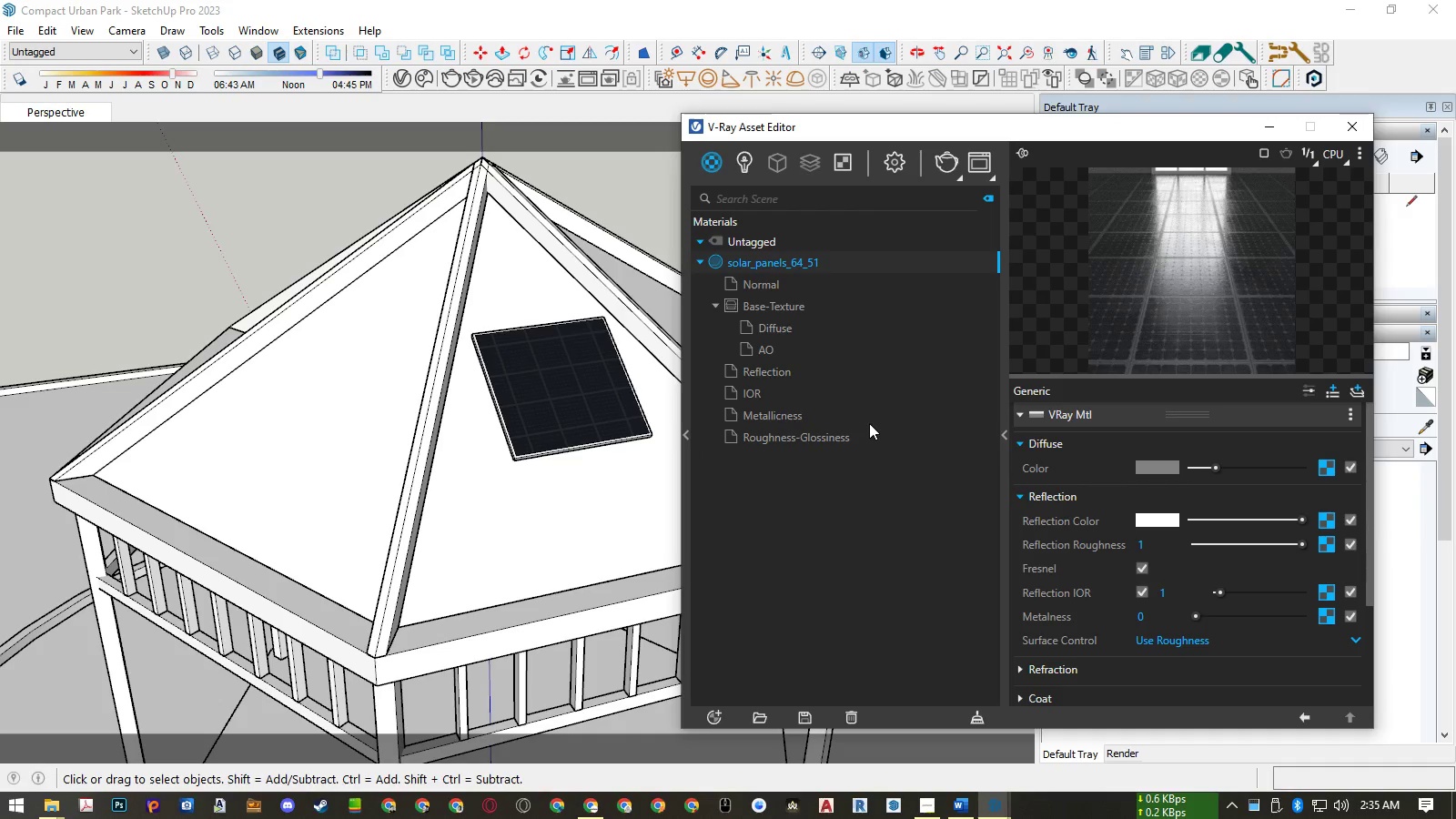 
left_click([763, 712])
 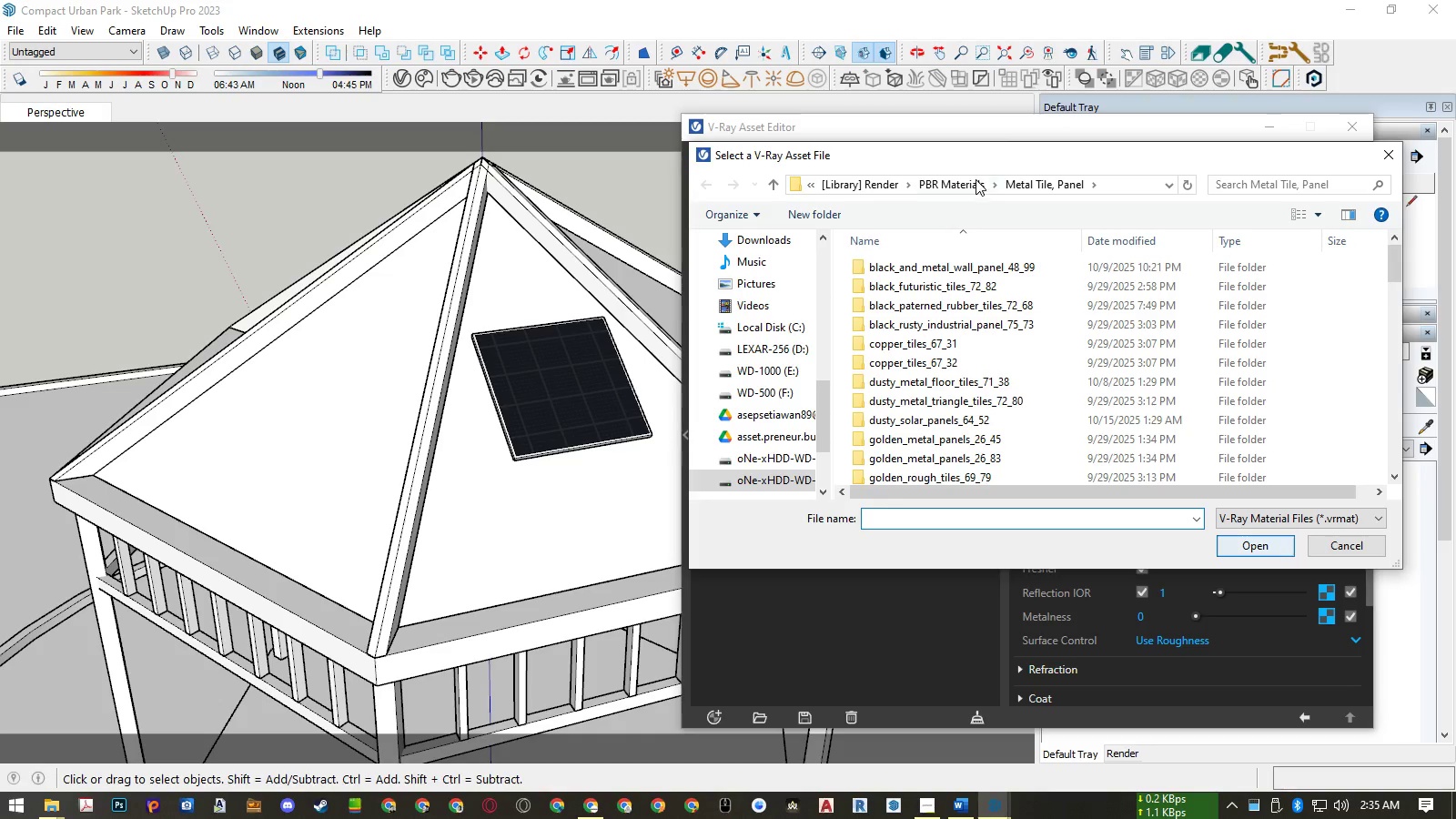 
left_click([974, 179])
 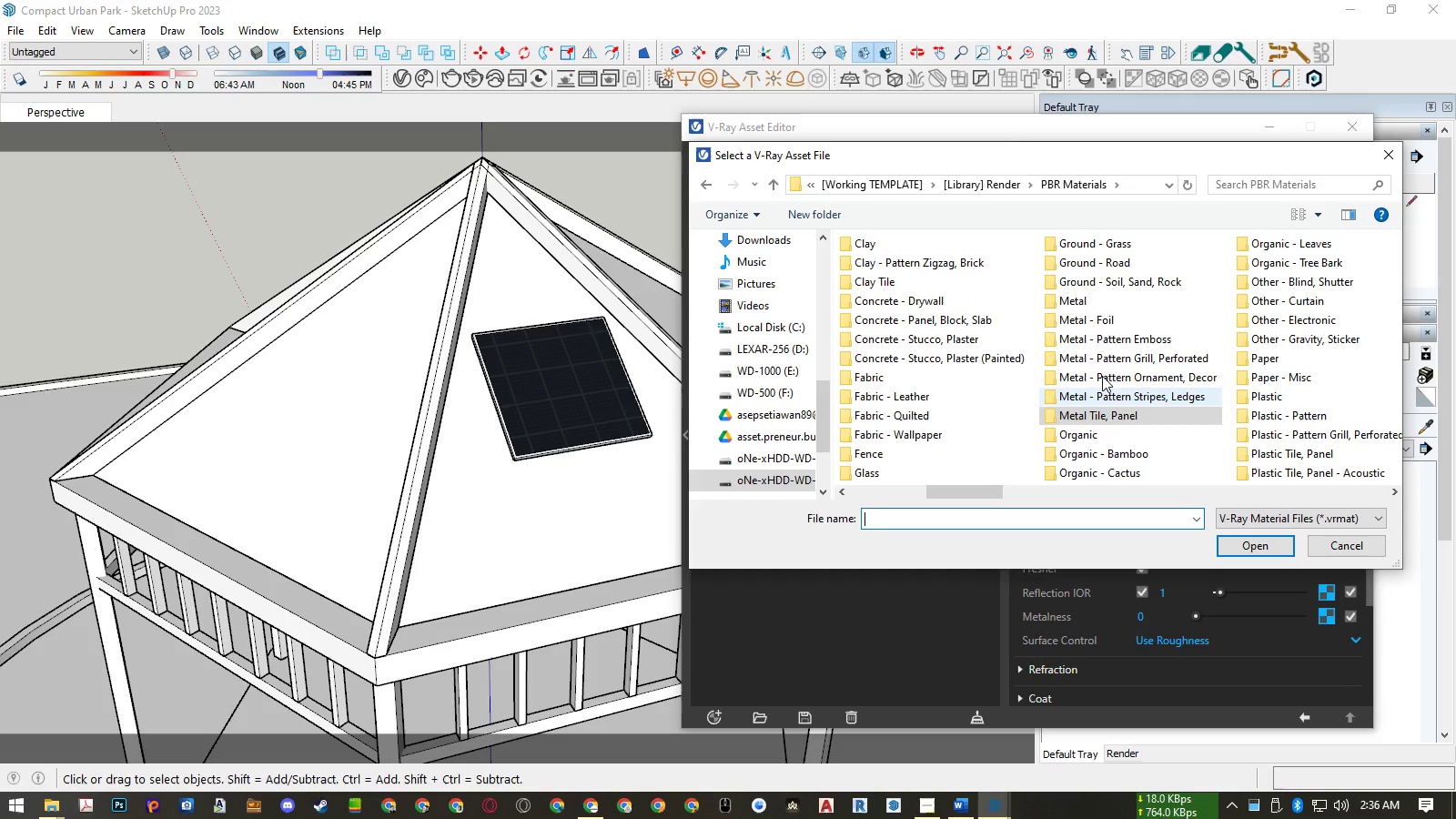 
double_click([1089, 303])
 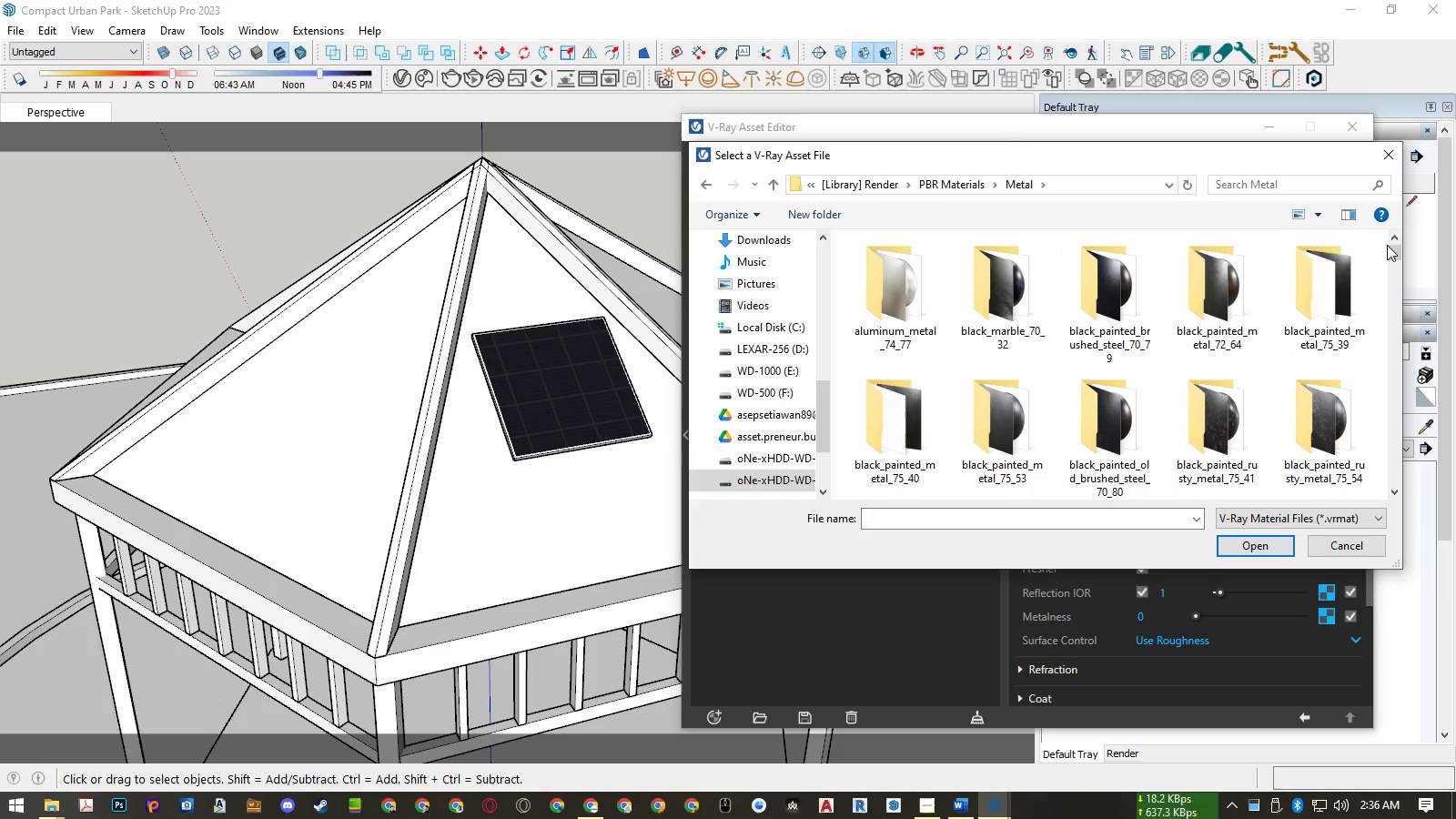 
left_click_drag(start_coordinate=[1390, 250], to_coordinate=[1389, 490])
 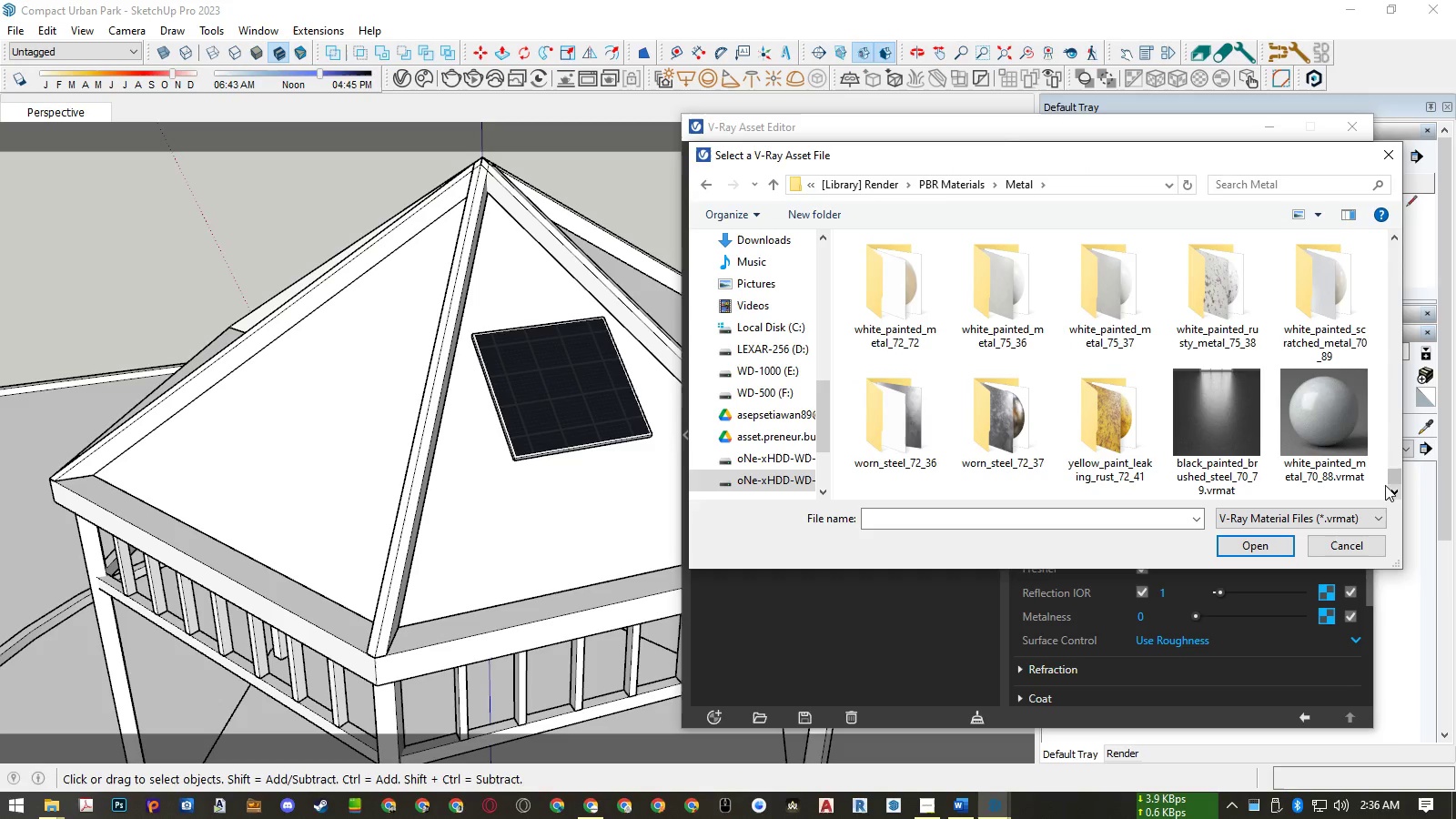 
mouse_move([1312, 424])
 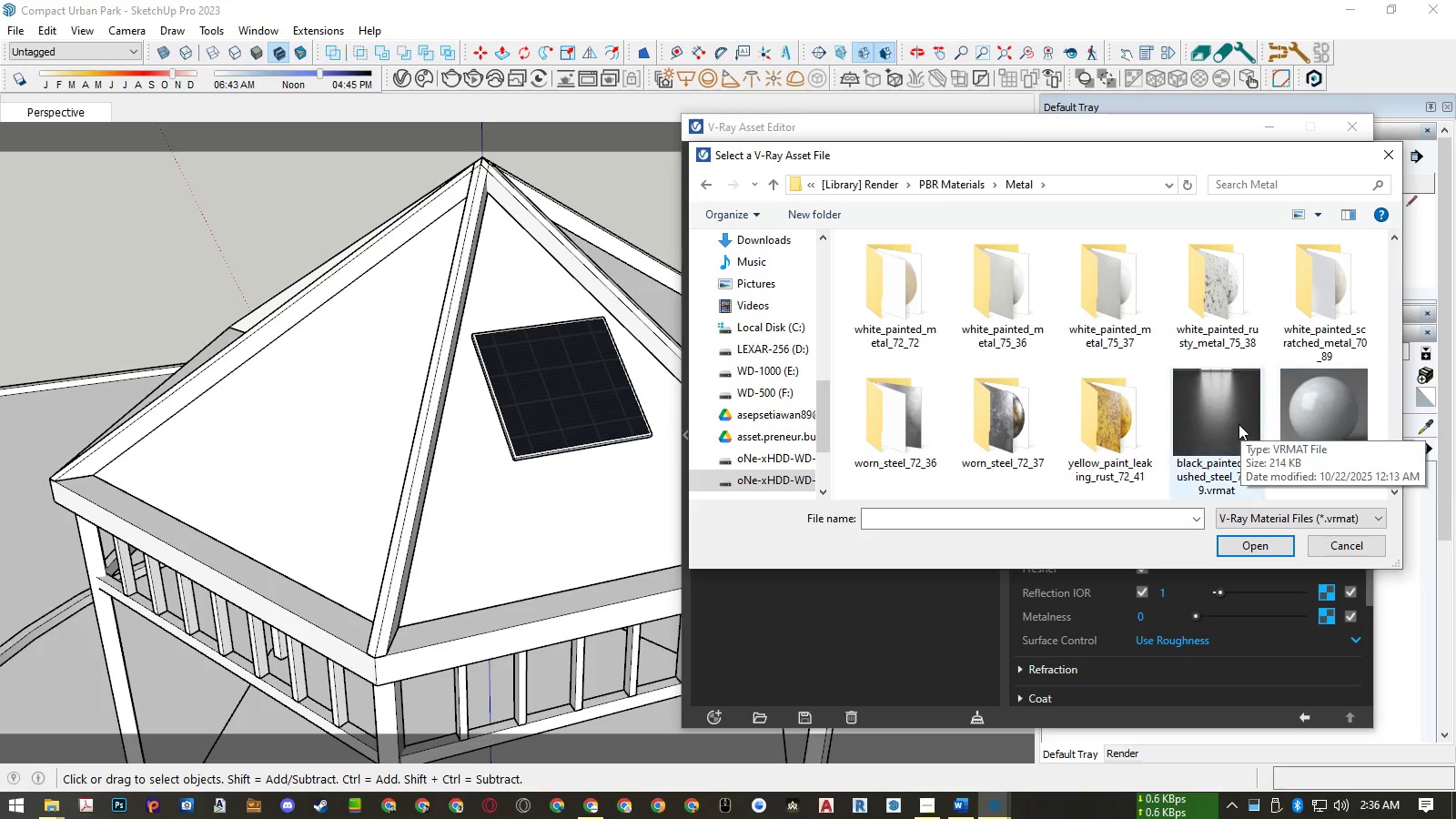 
left_click([1239, 424])
 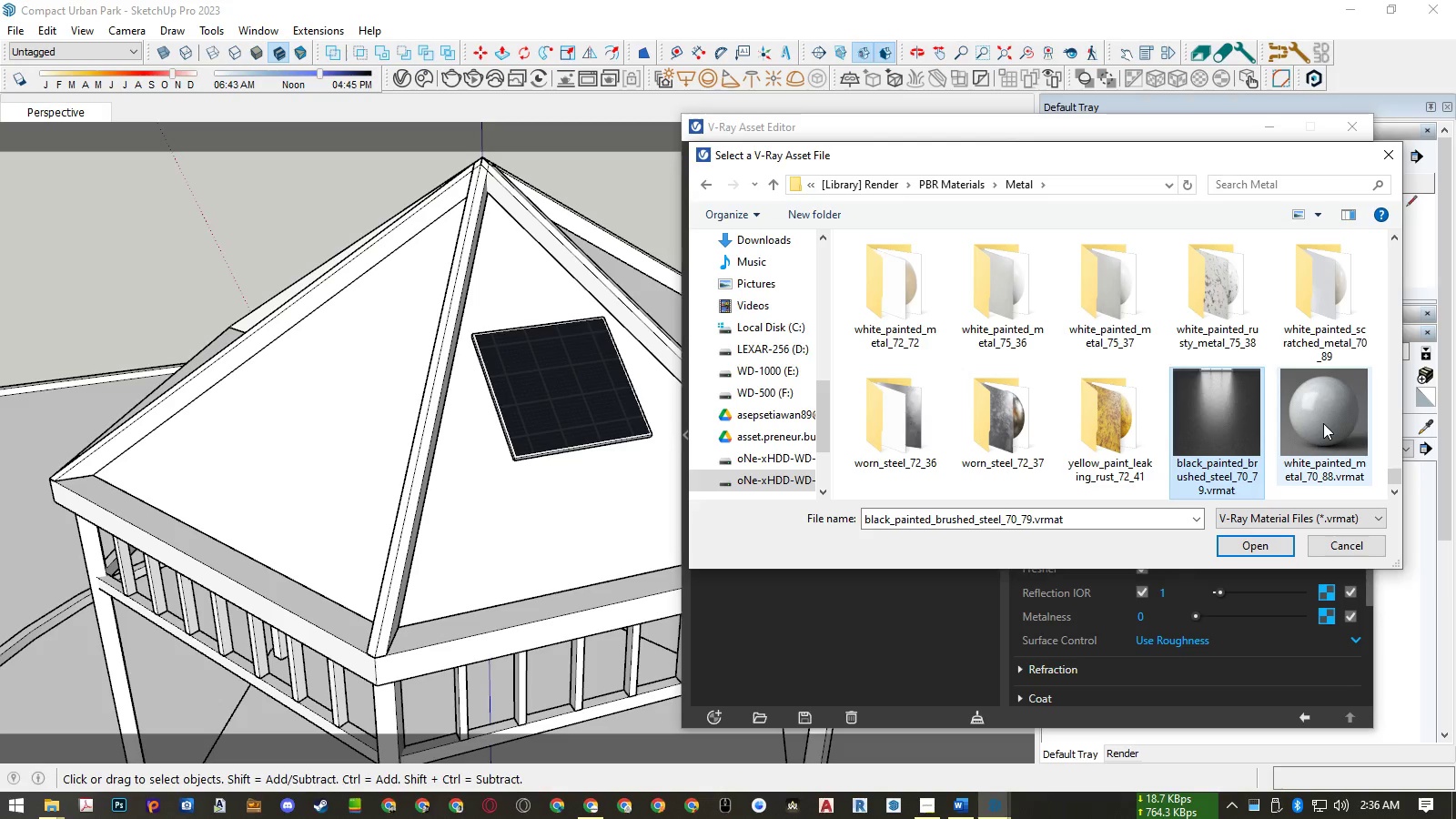 
wait(9.27)
 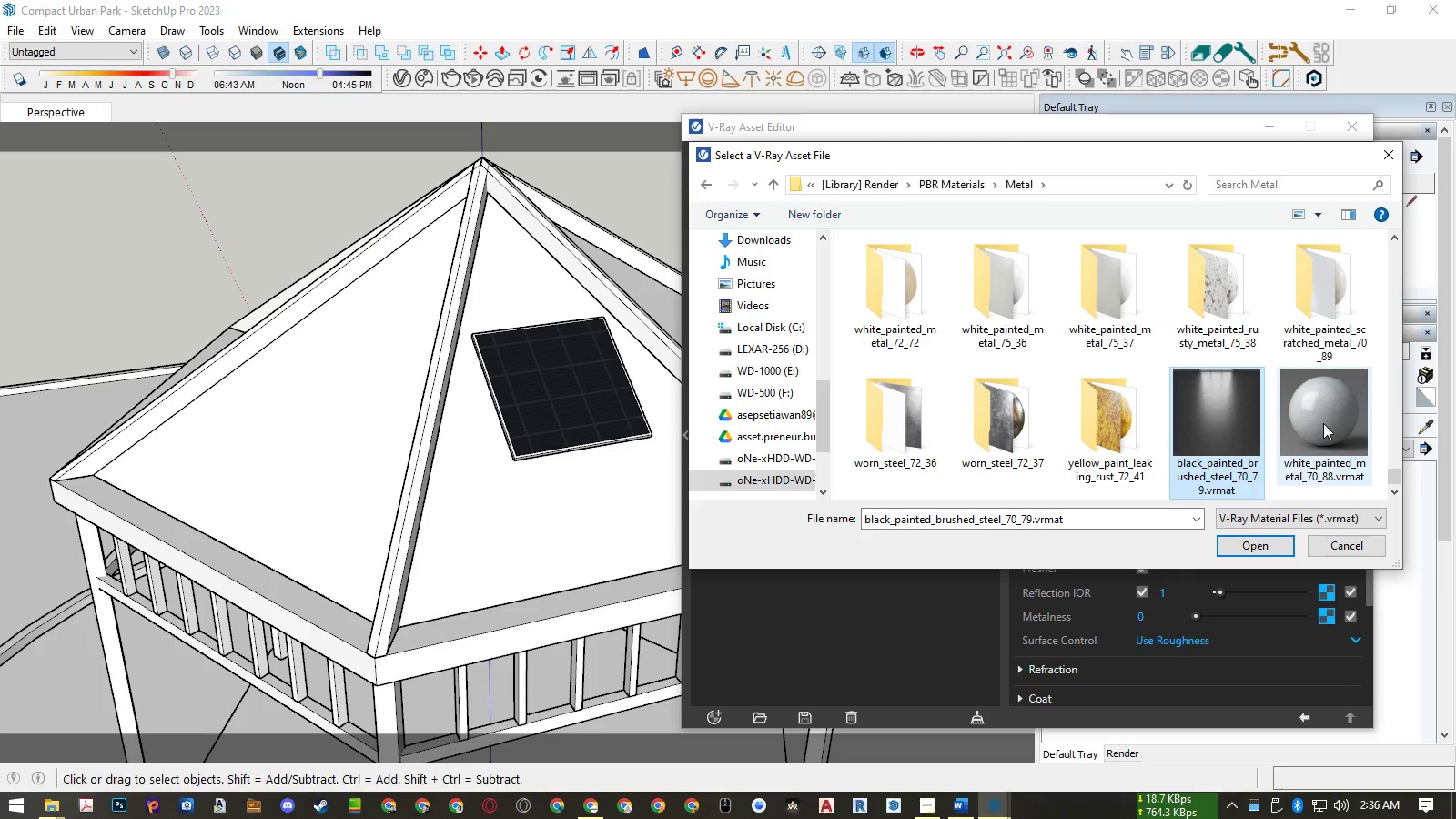 
left_click([1320, 417])
 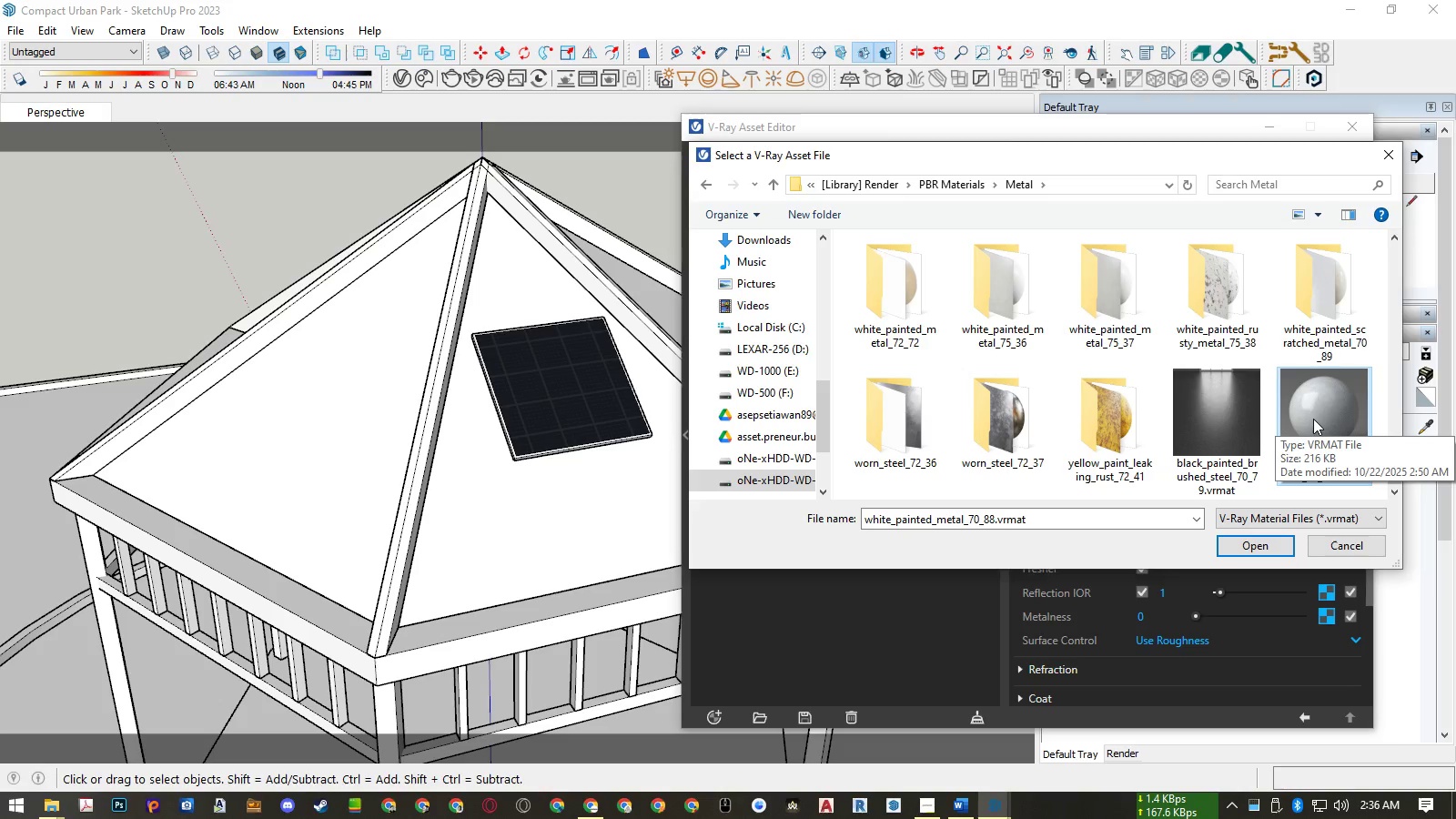 
double_click([1313, 419])
 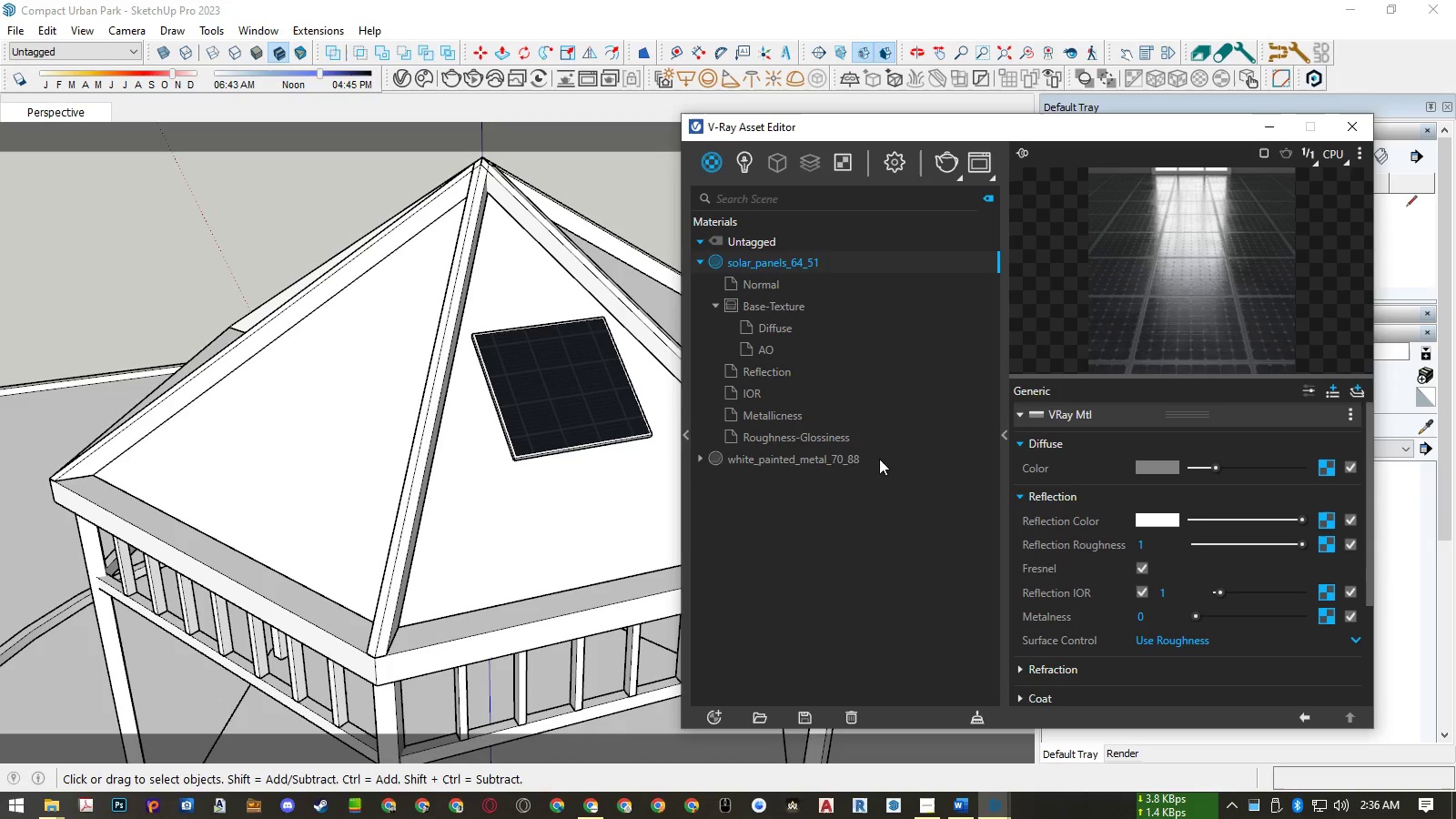 
left_click([796, 459])
 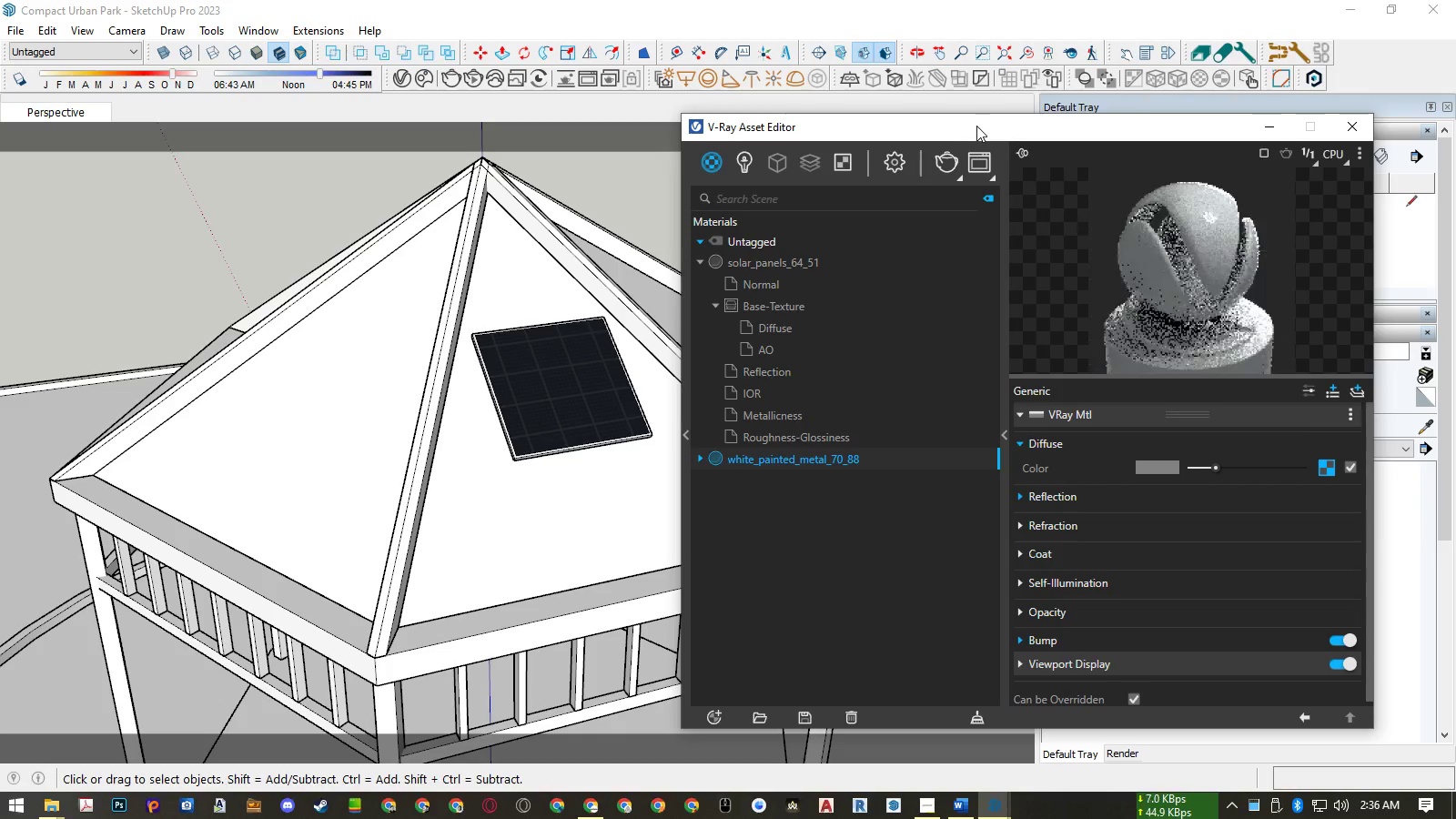 
left_click_drag(start_coordinate=[976, 126], to_coordinate=[1059, 490])
 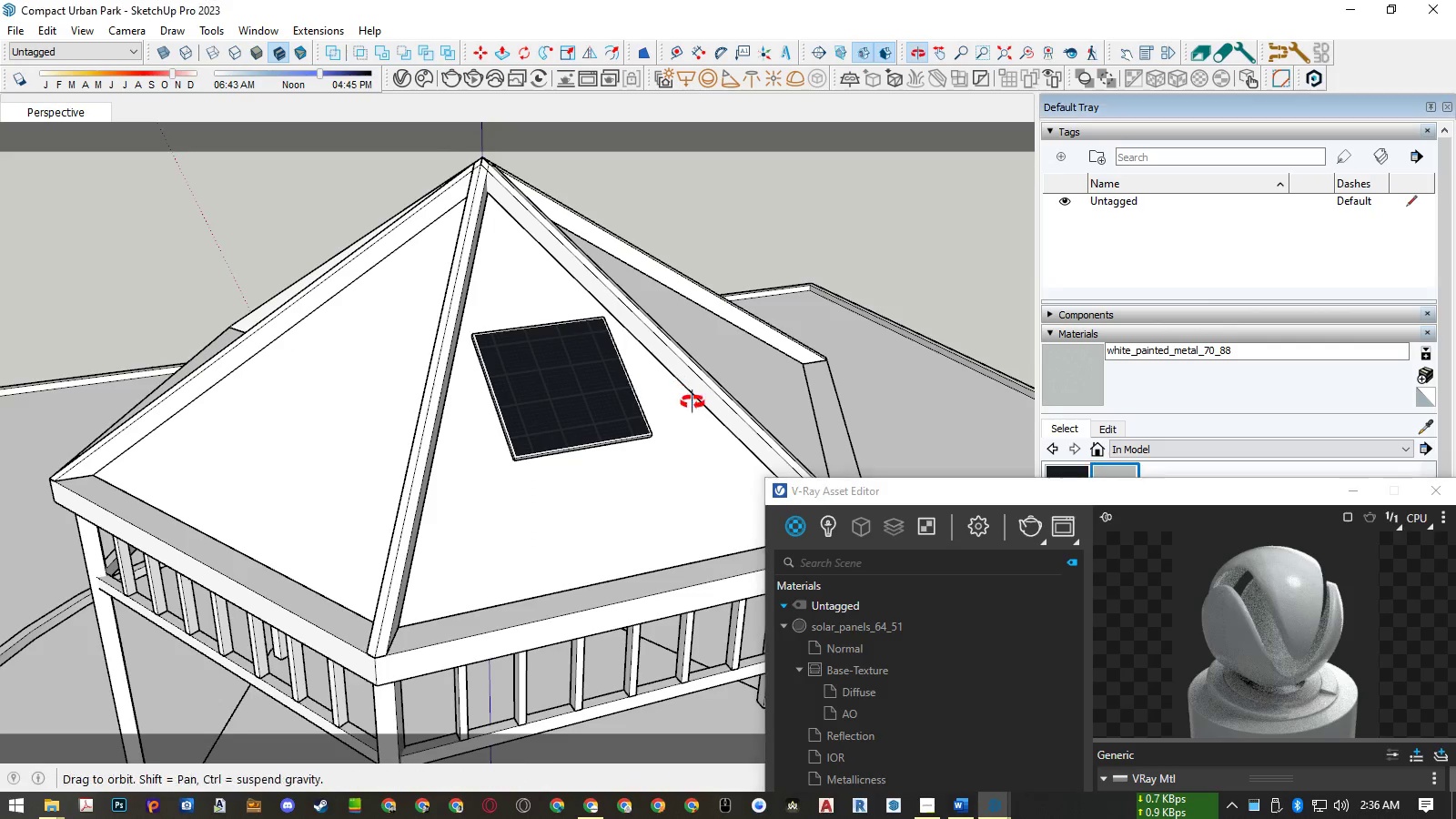 
scroll: coordinate [726, 466], scroll_direction: down, amount: 1.0
 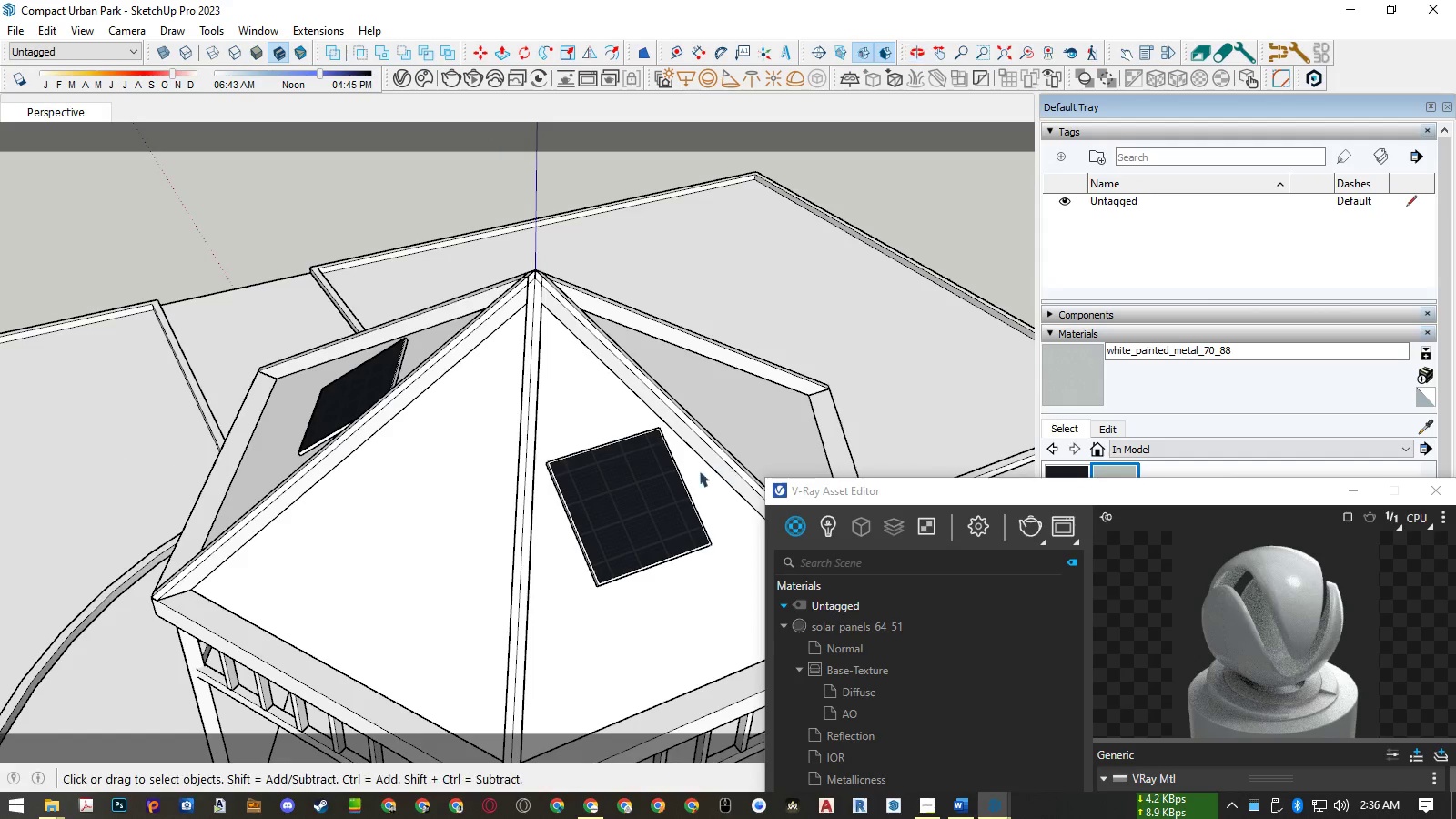 
key(Space)
 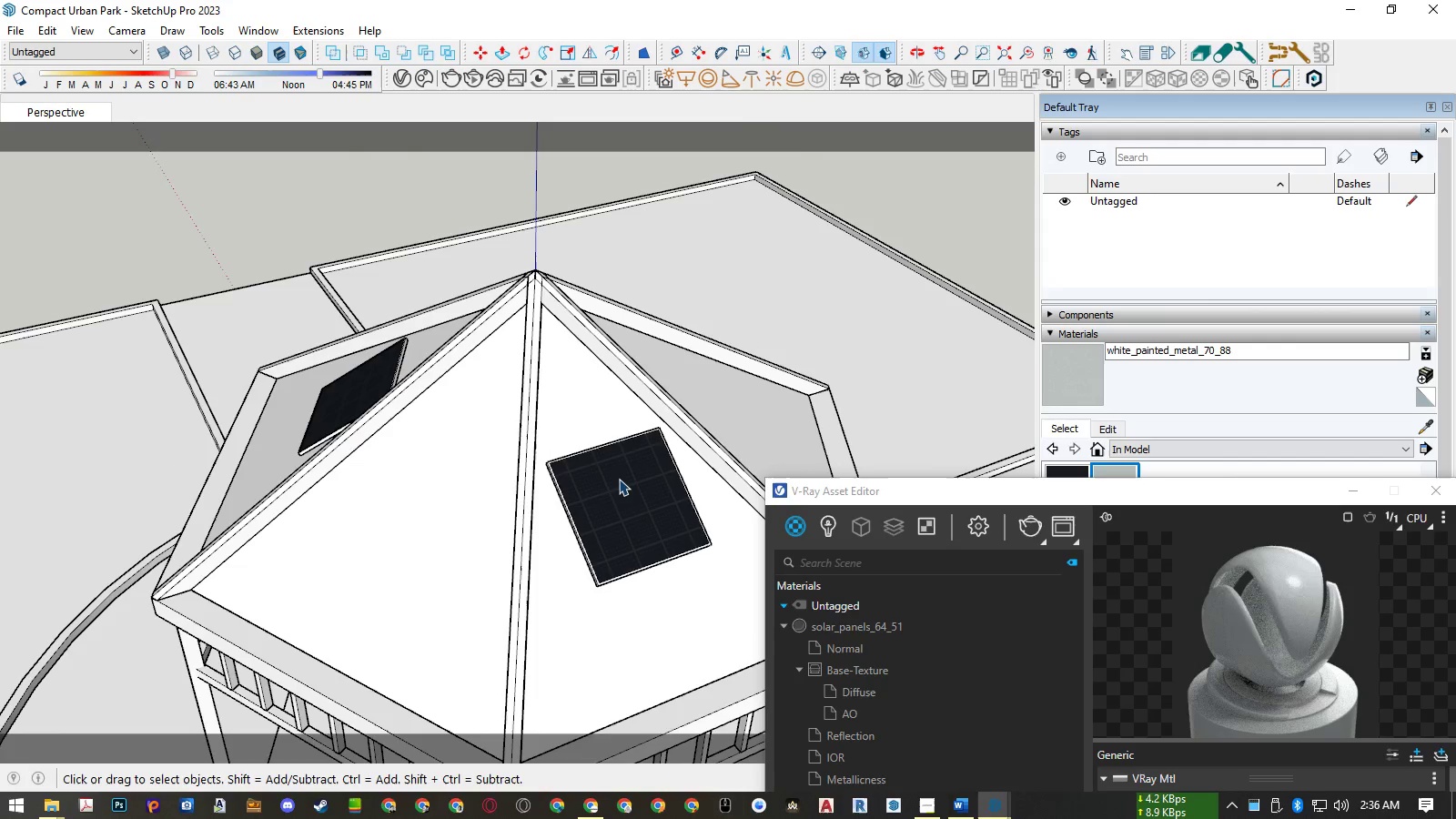 
left_click([619, 479])
 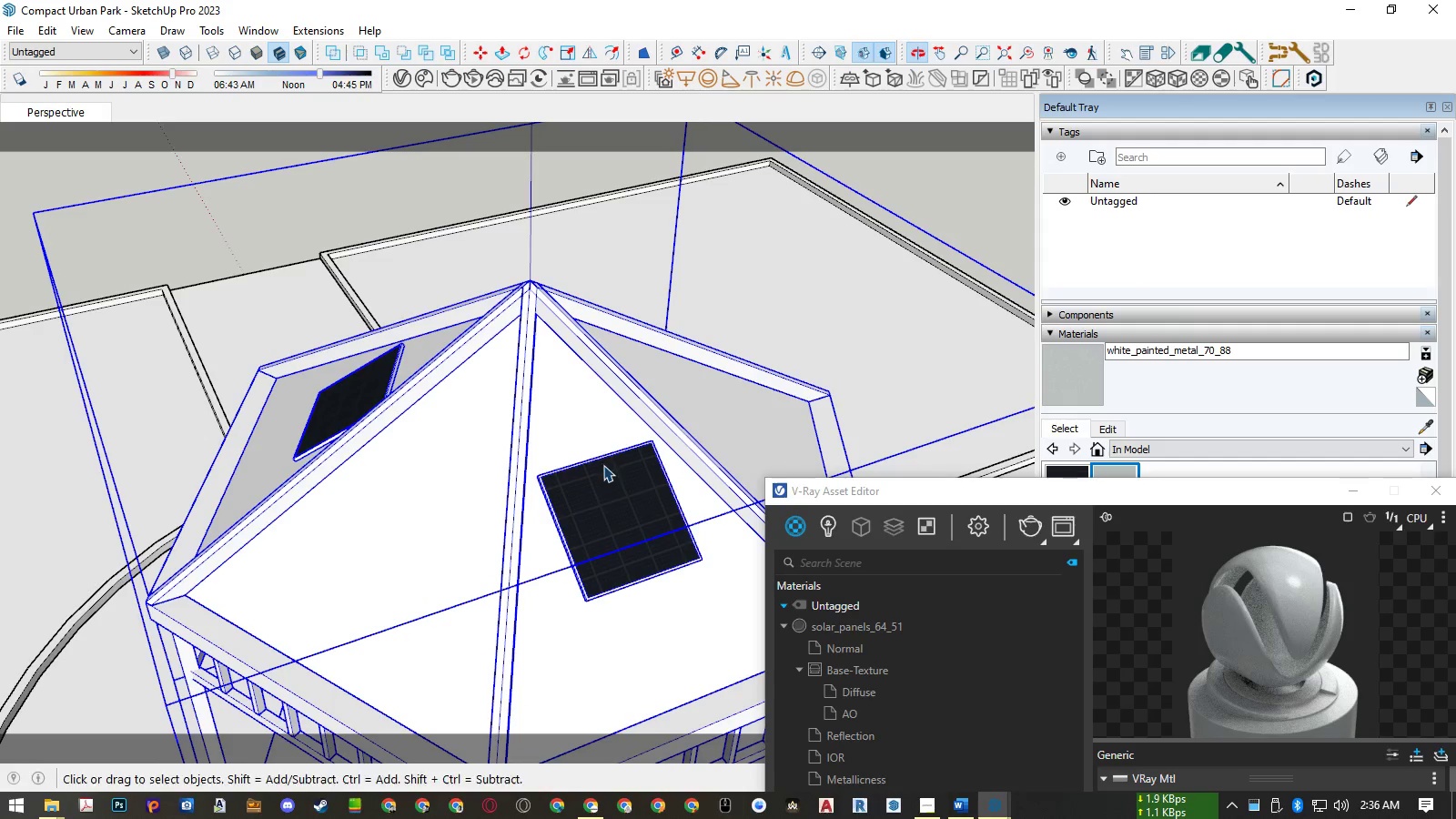 
left_click([609, 488])
 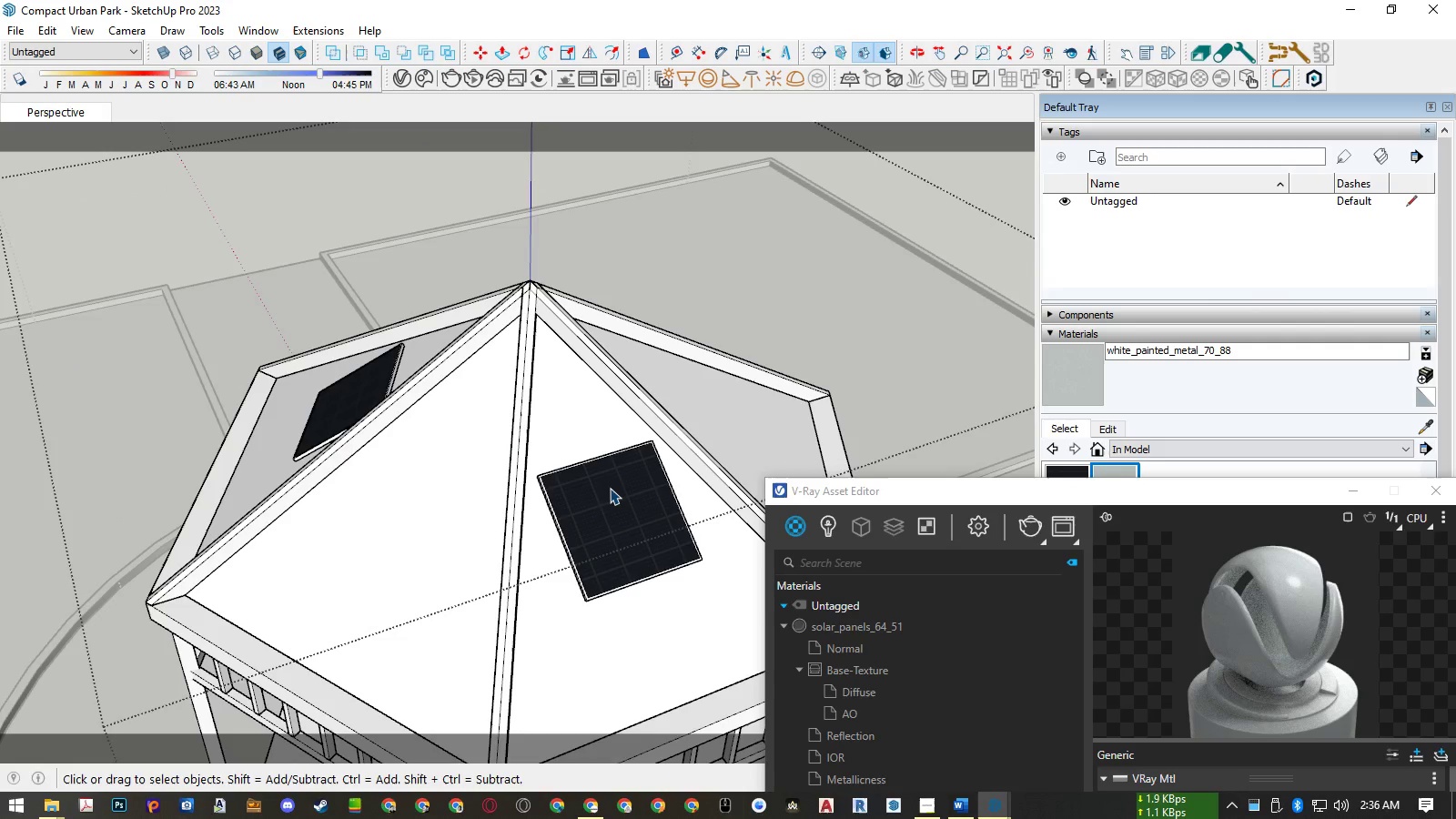 
triple_click([610, 488])
 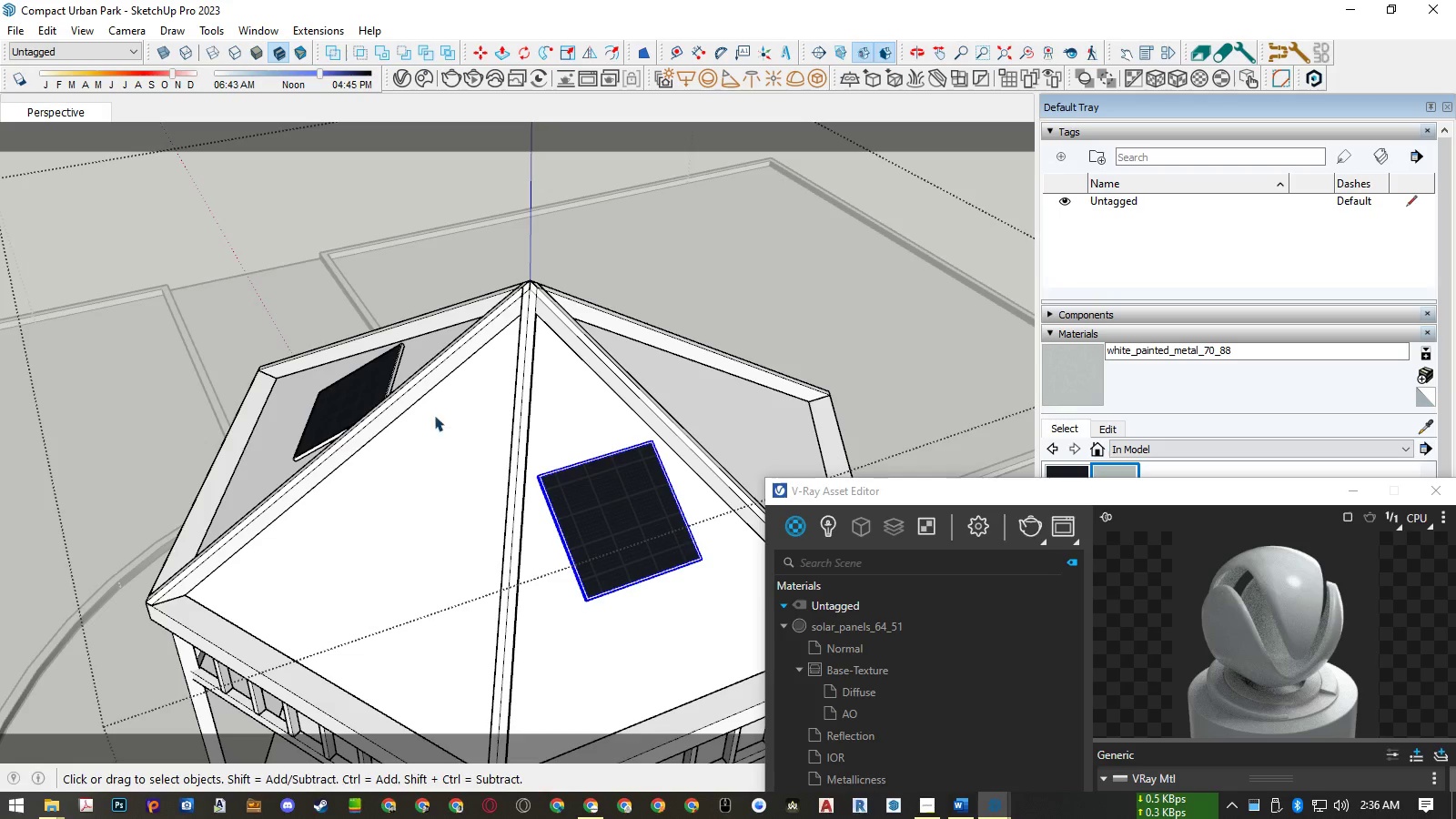 
hold_key(key=ControlLeft, duration=0.4)
left_click([357, 390])
 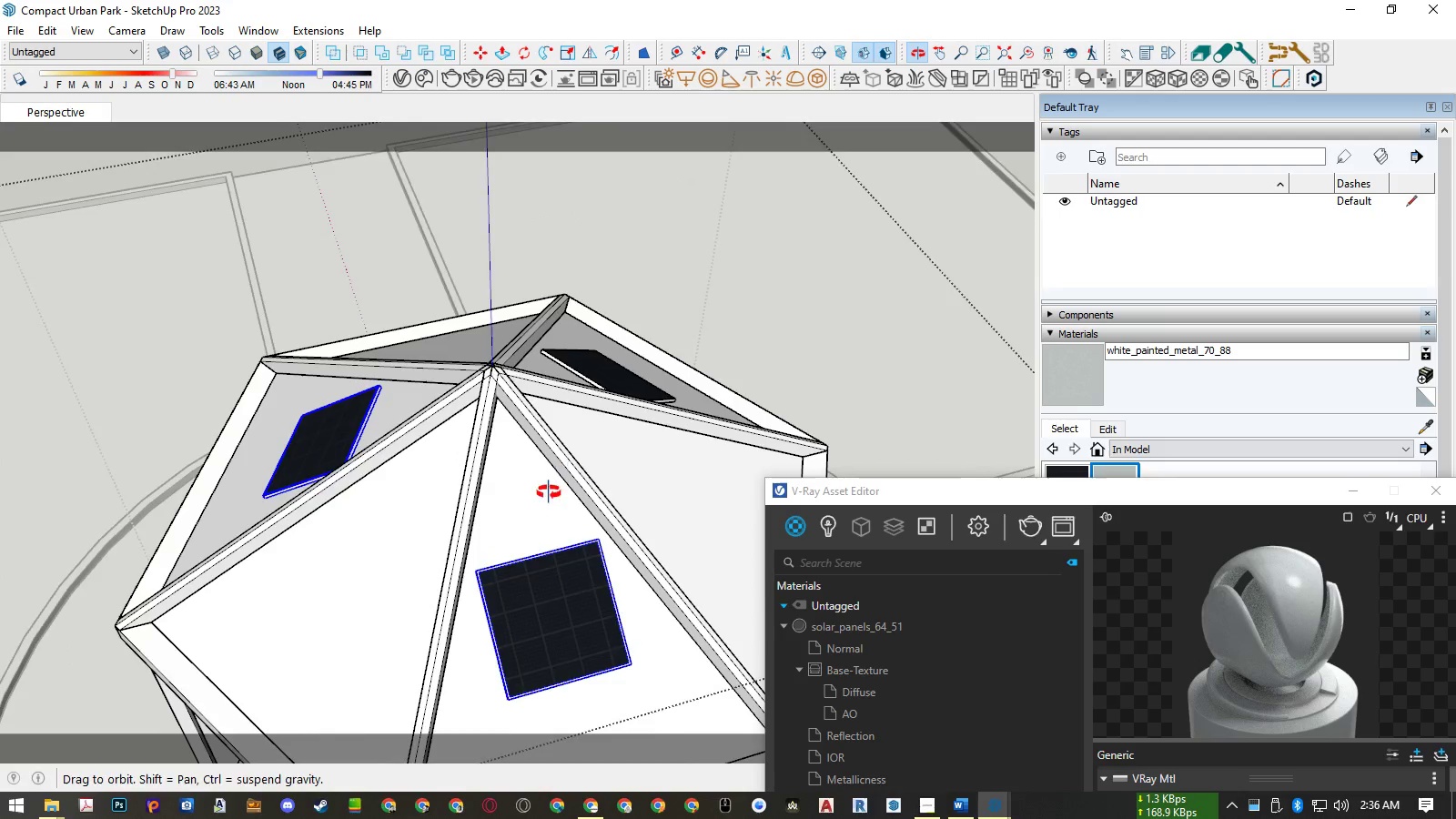 
hold_key(key=ControlLeft, duration=0.49)
left_click([591, 412])
 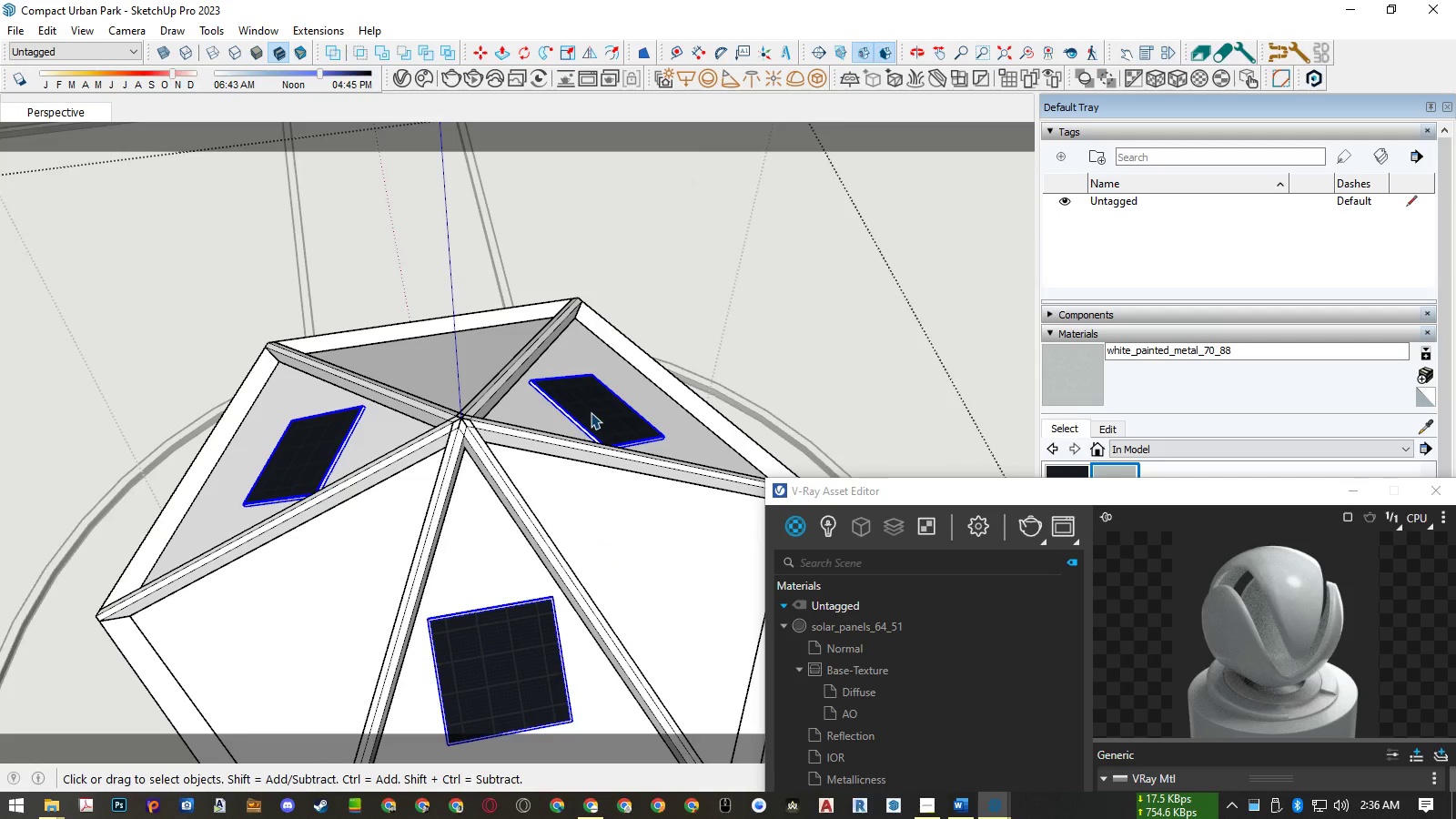 
key(B)
 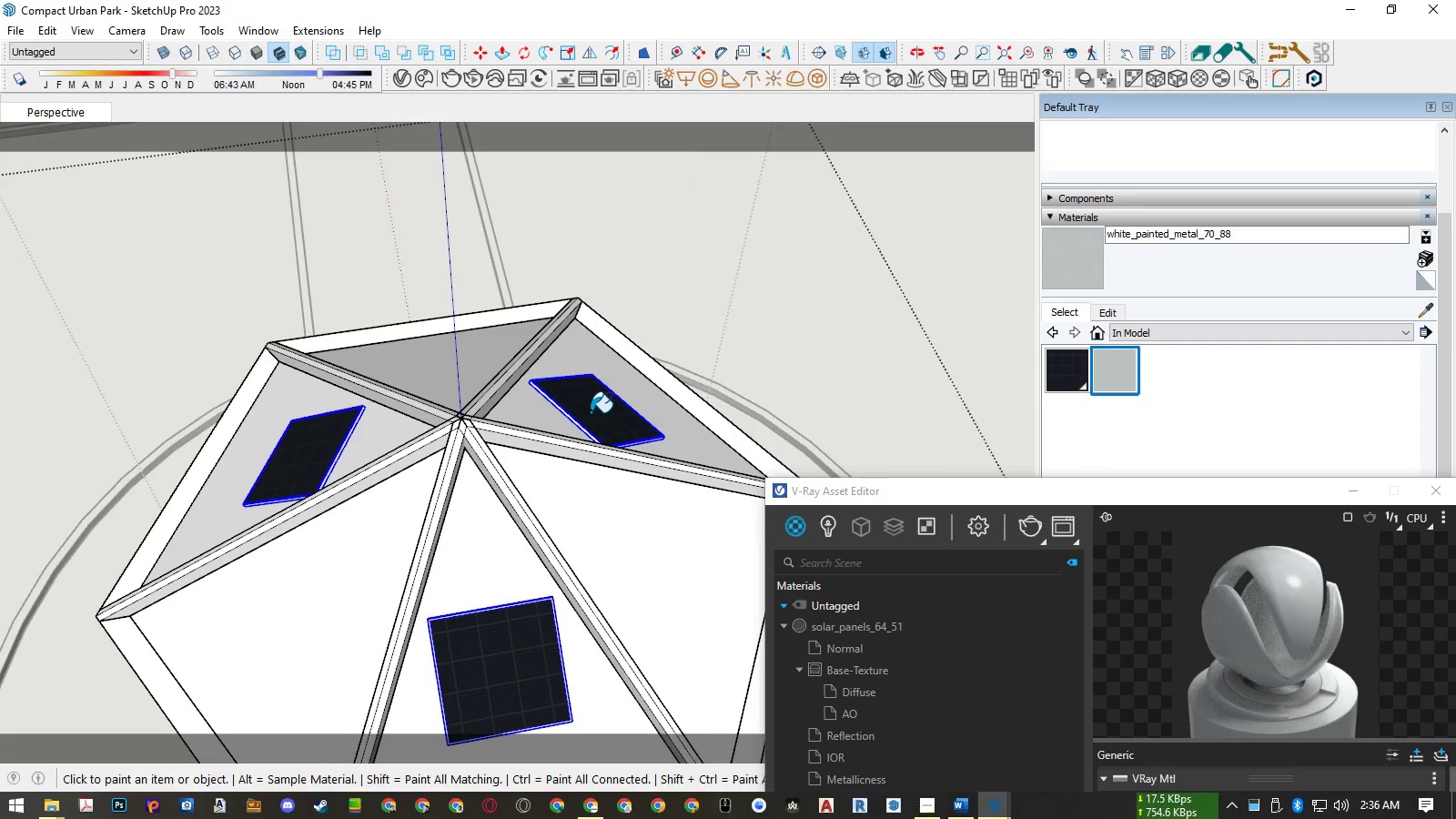 
left_click([591, 412])
 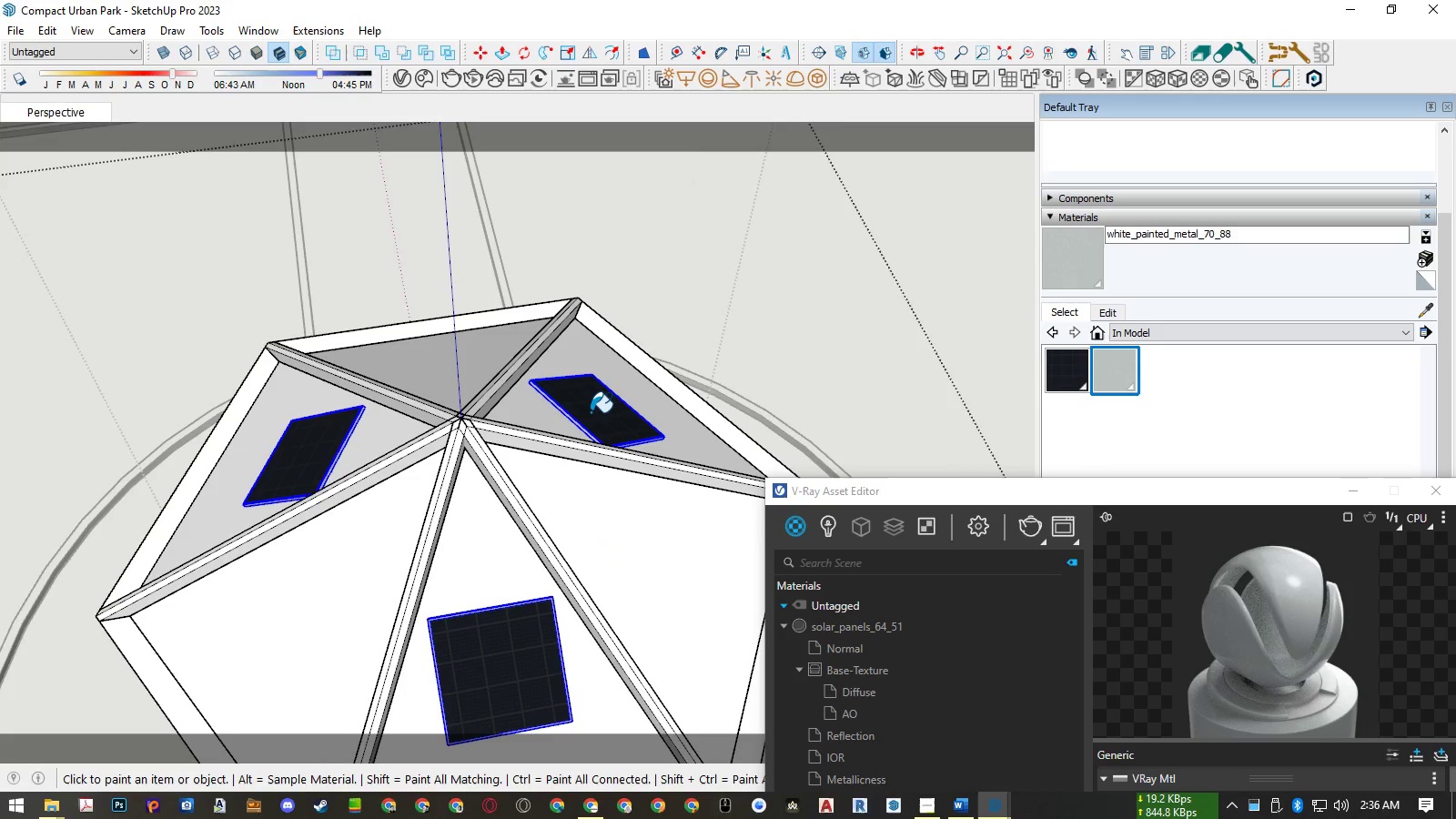 
key(Space)
 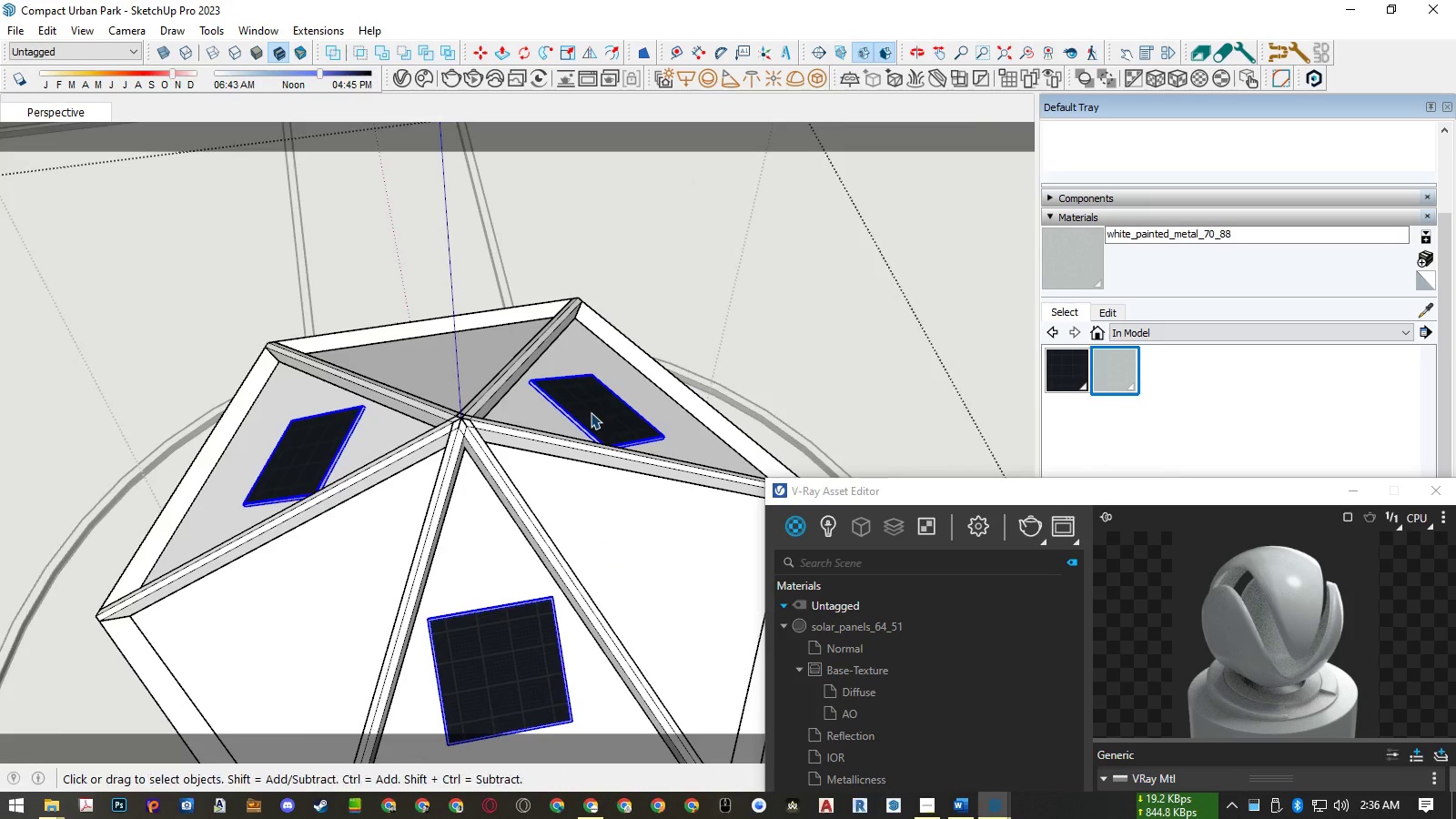 
scroll: coordinate [591, 412], scroll_direction: down, amount: 5.0
 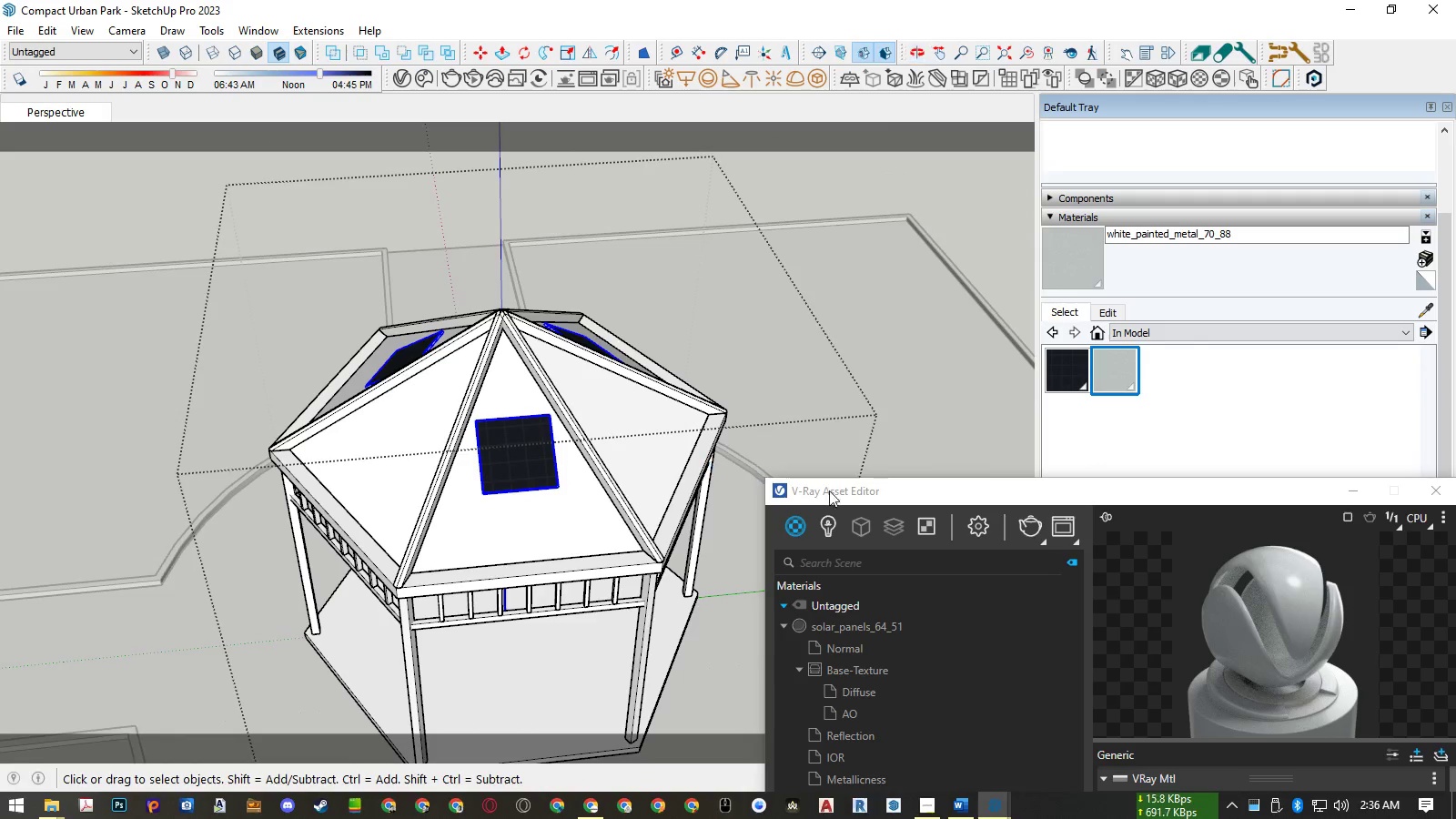 
left_click_drag(start_coordinate=[878, 494], to_coordinate=[376, 132])
 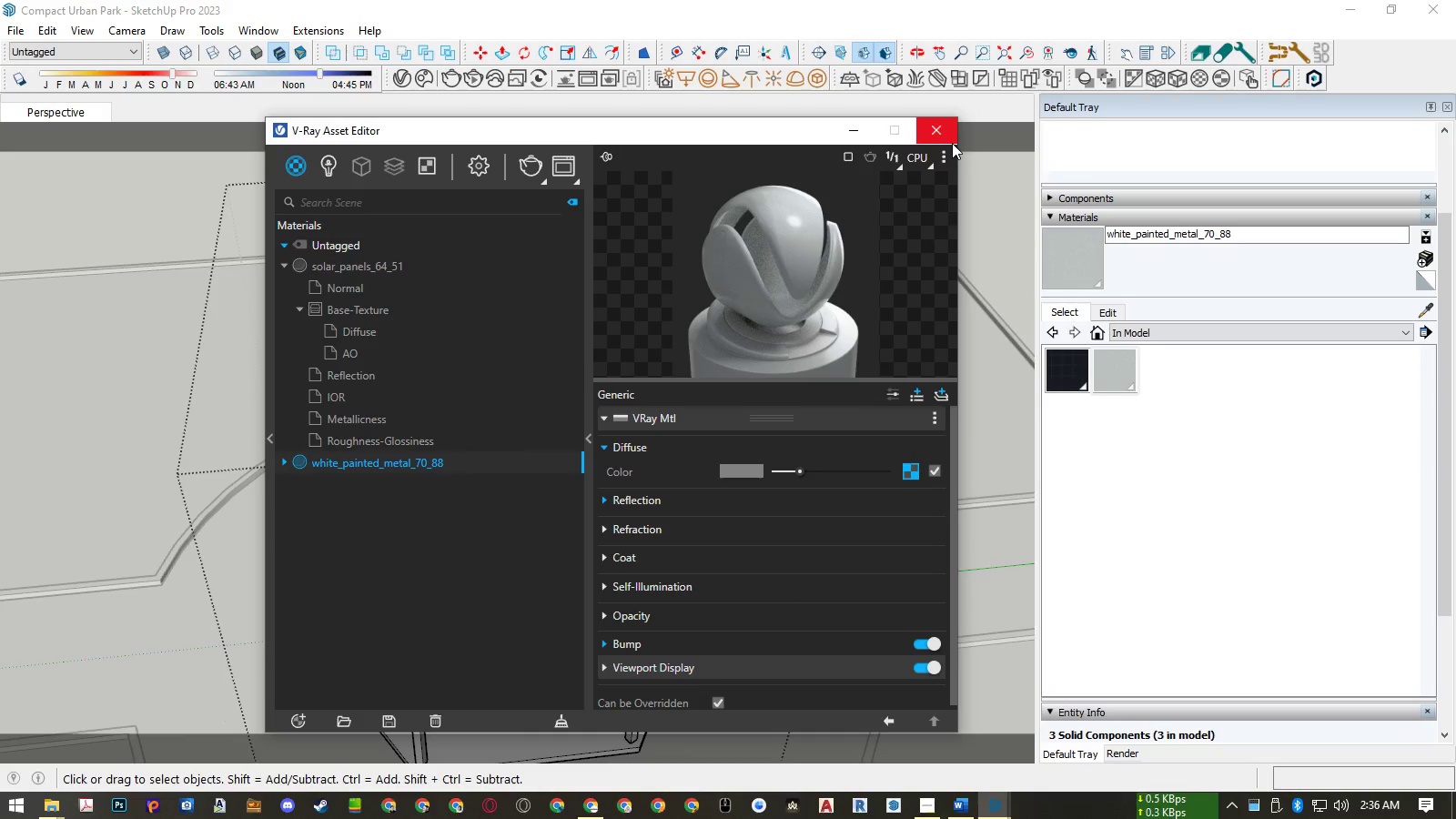 
left_click([952, 142])
 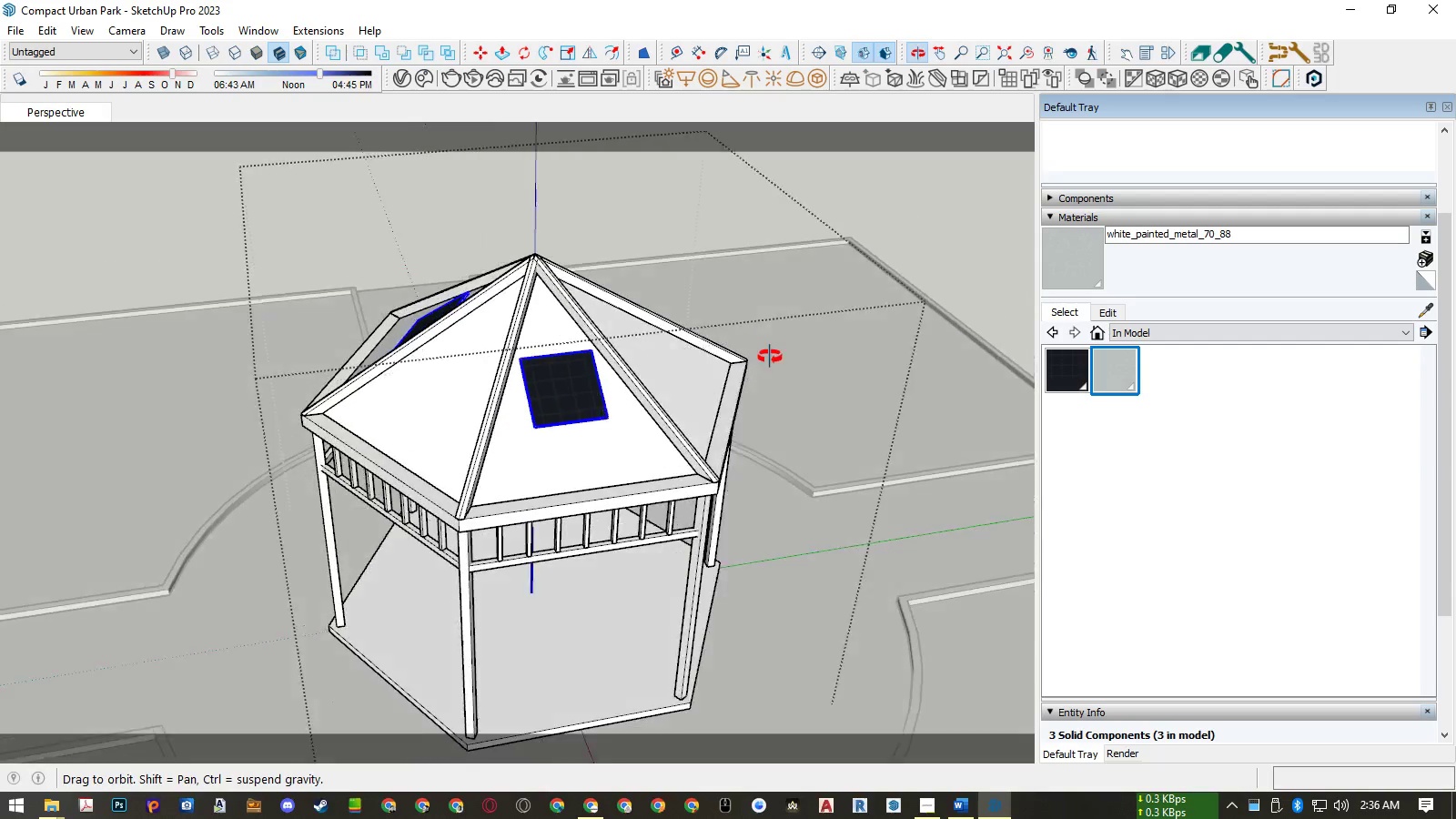 
key(Space)
 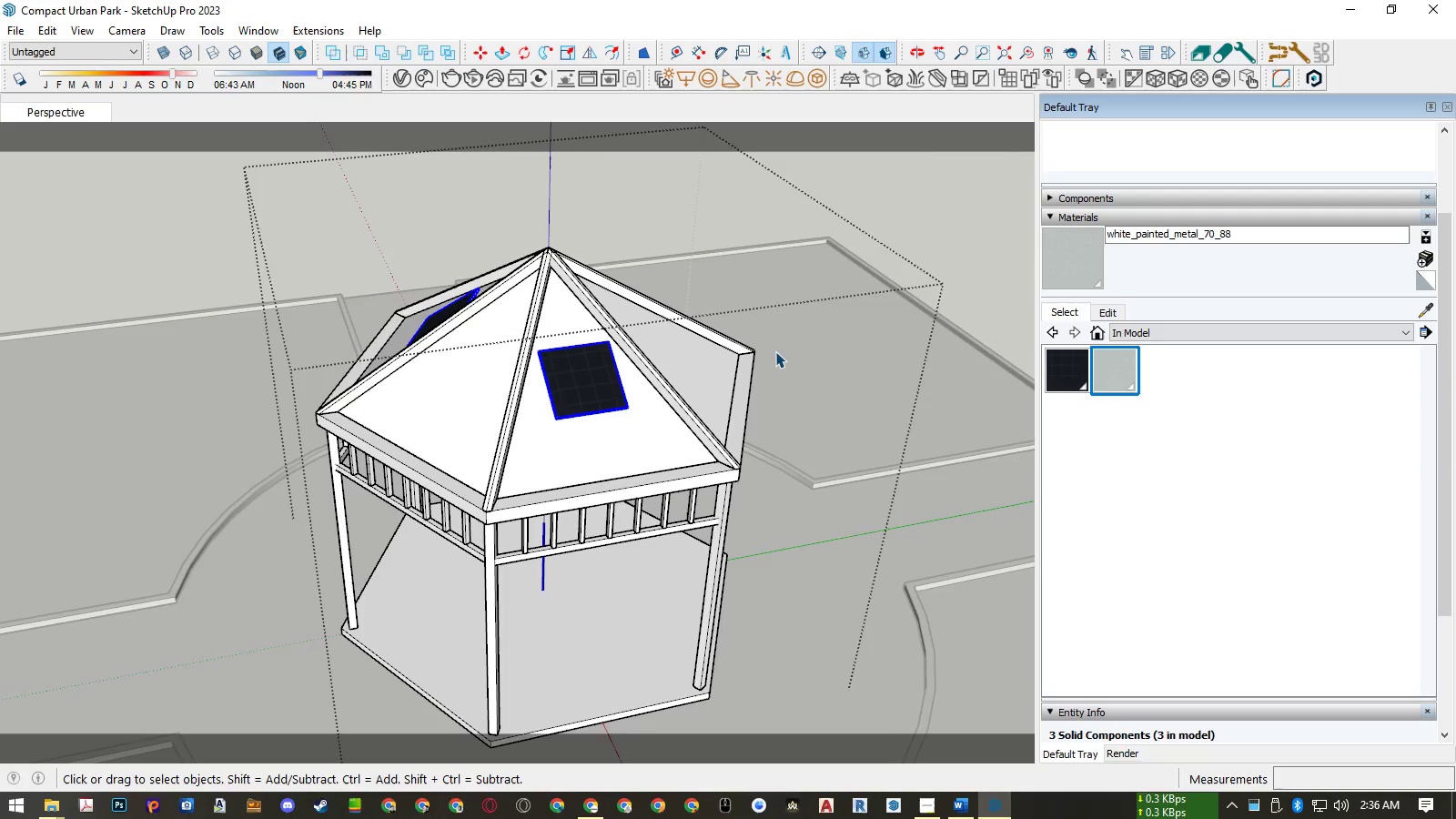 
key(Escape)
 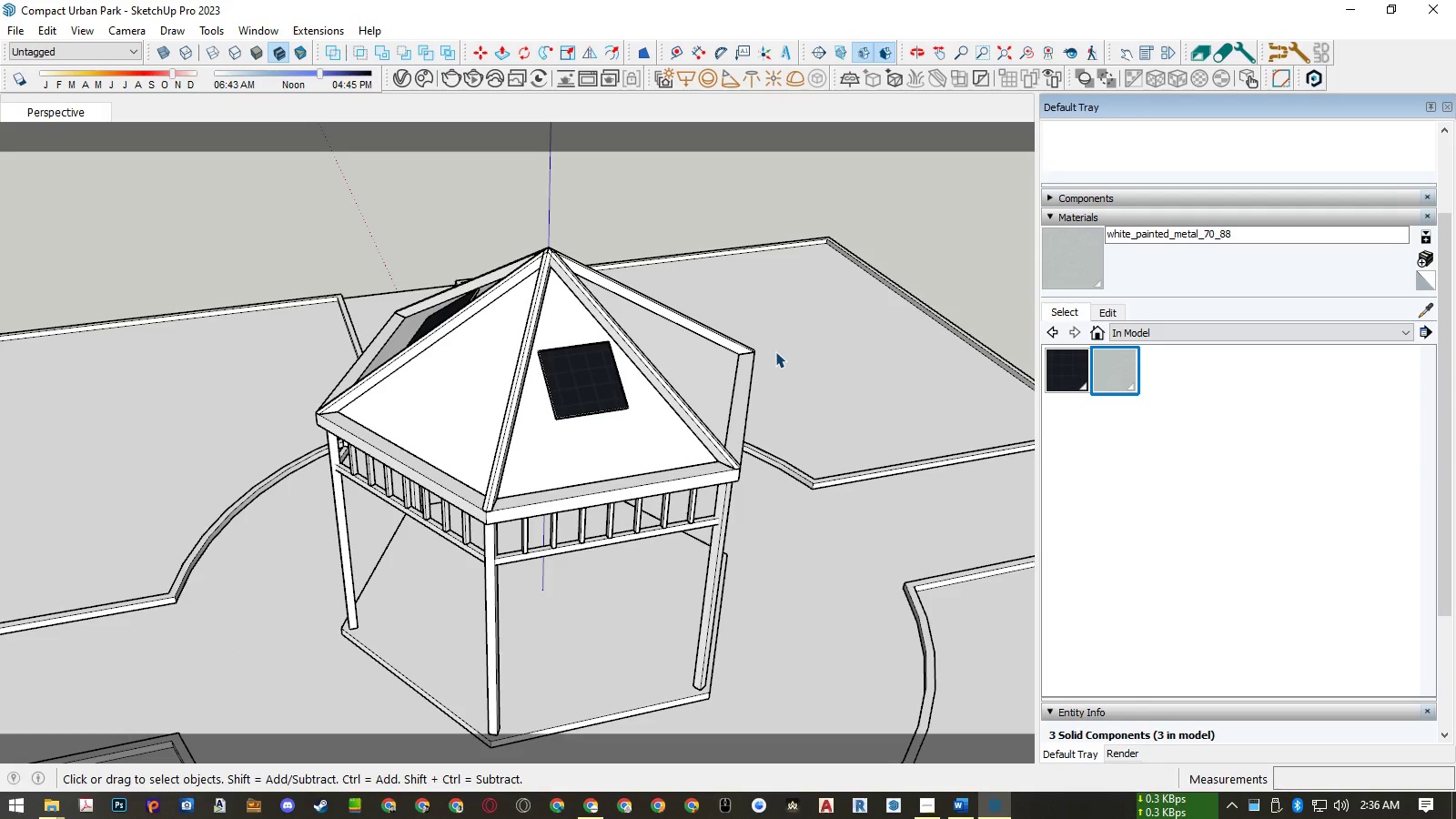 
key(Escape)
 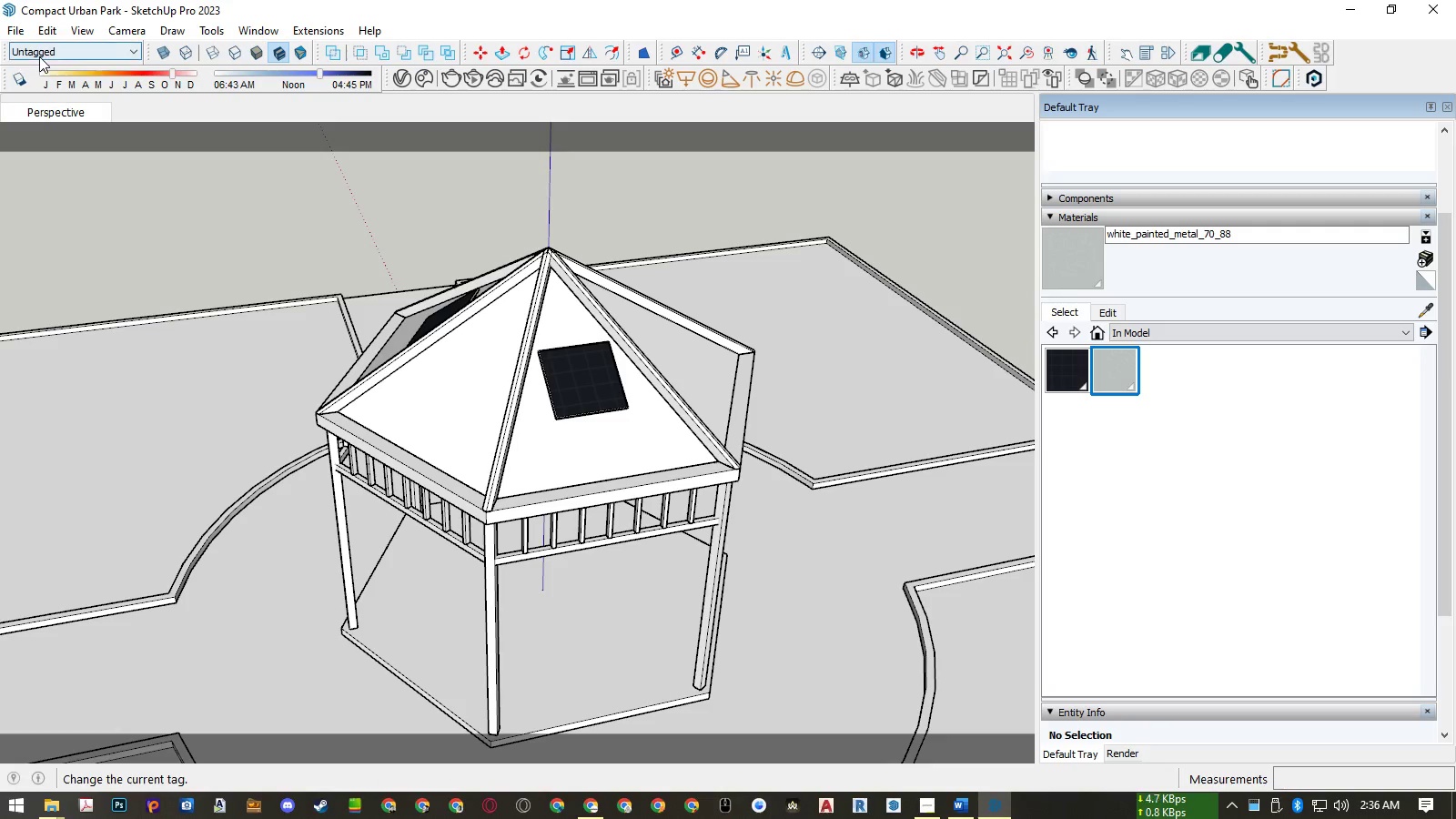 
key(Control+S)
 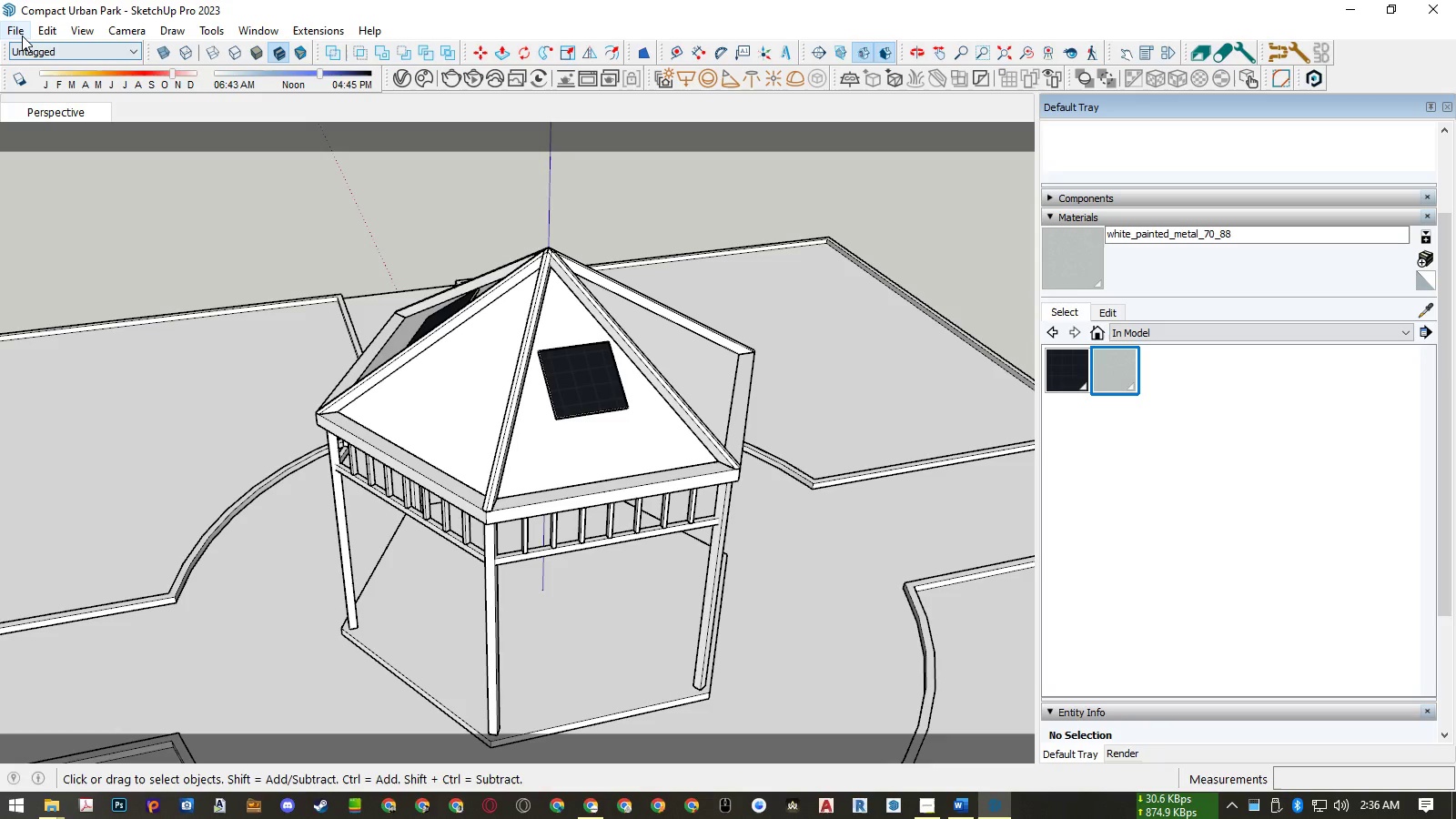 
left_click([22, 35])
 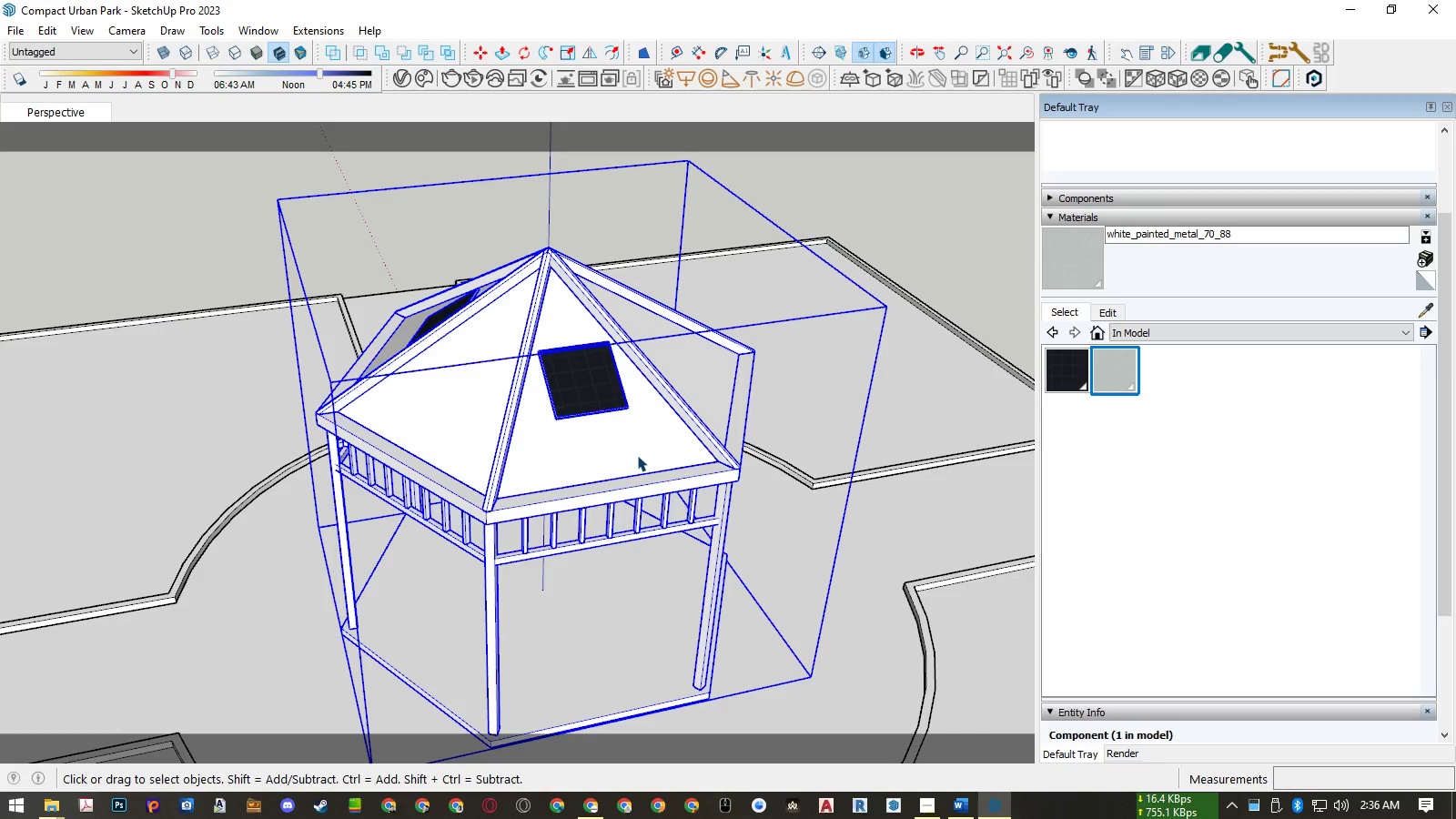 
key(B)
 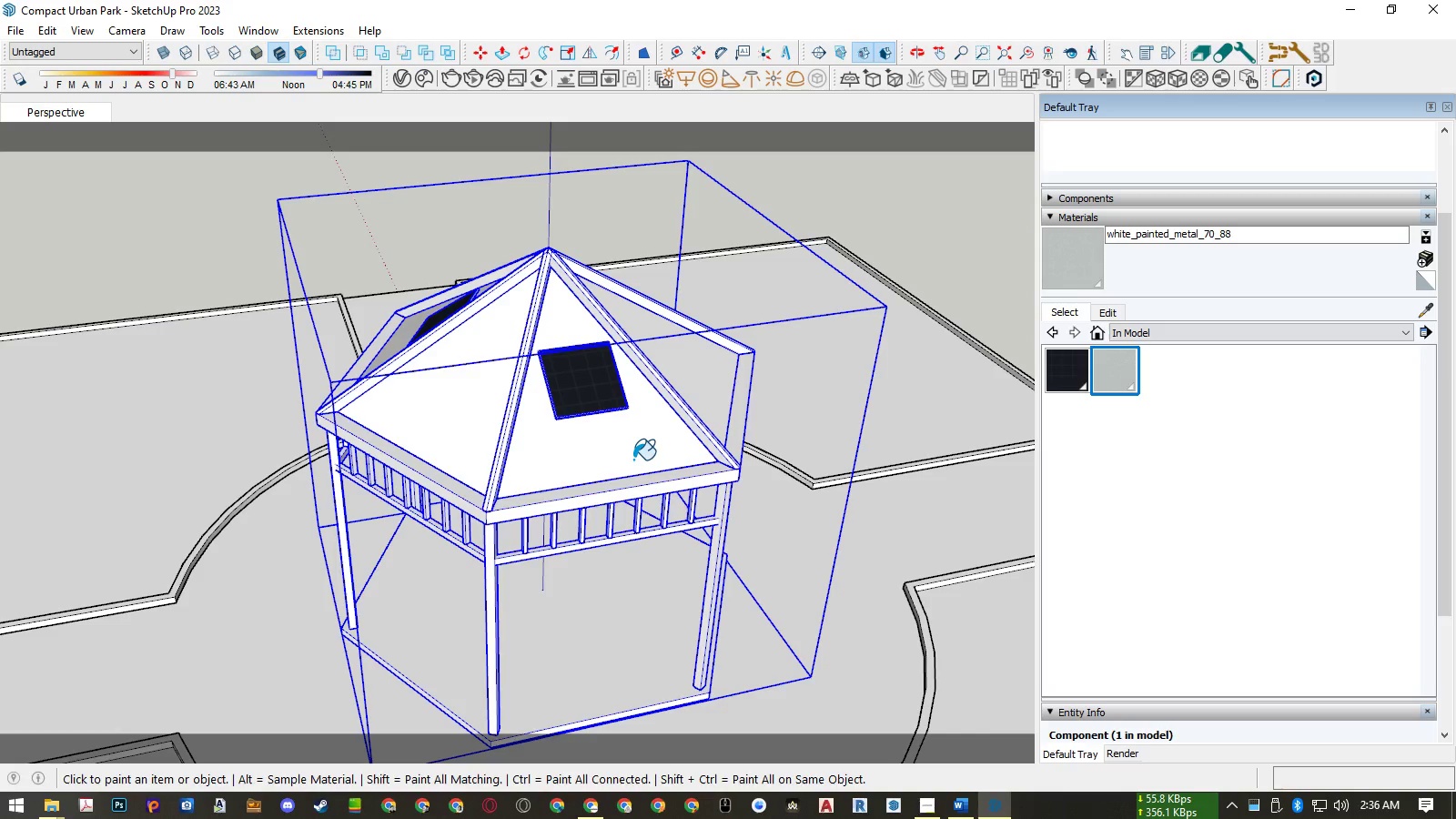 
left_click([633, 460])
 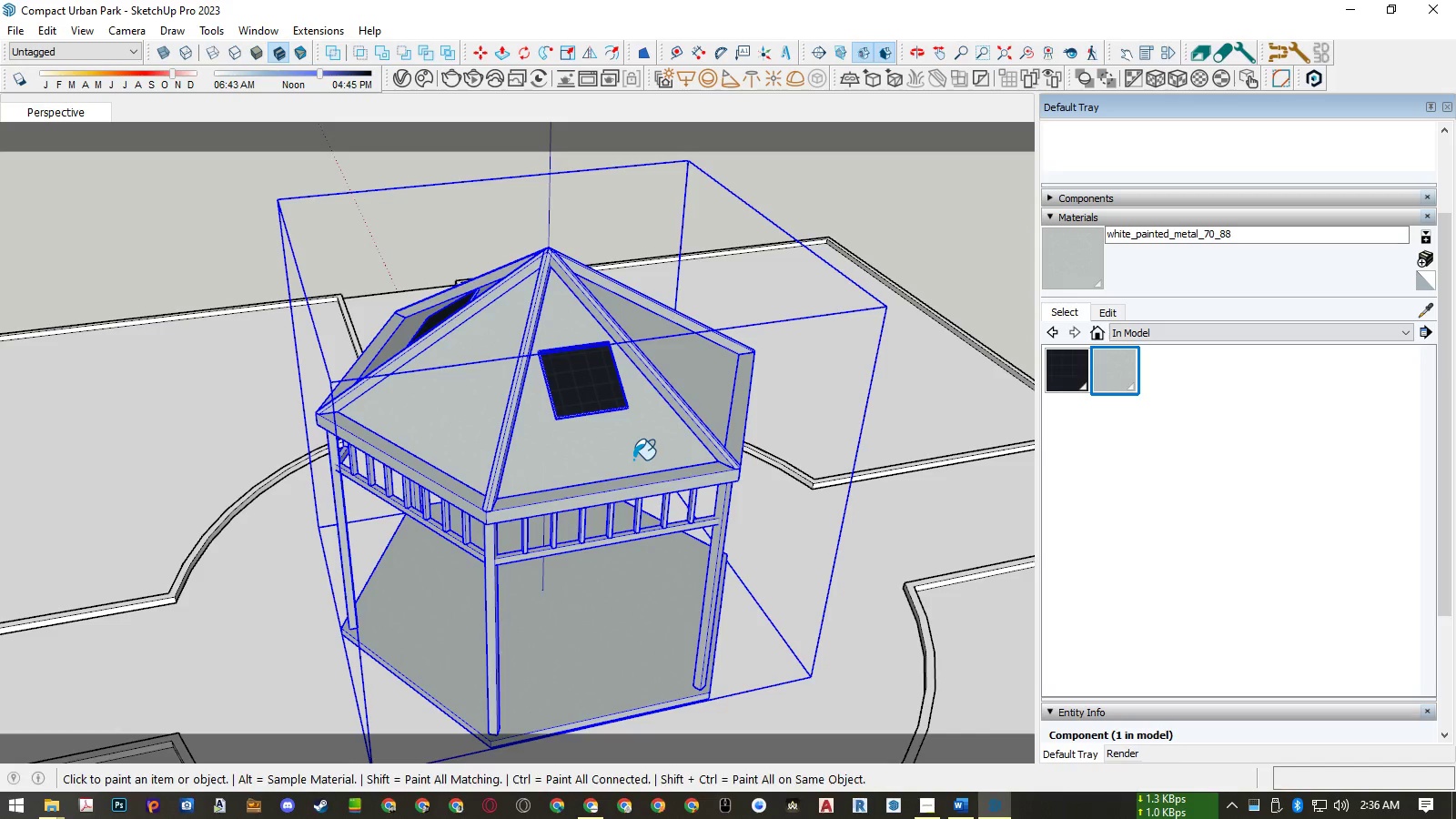 
key(Space)
 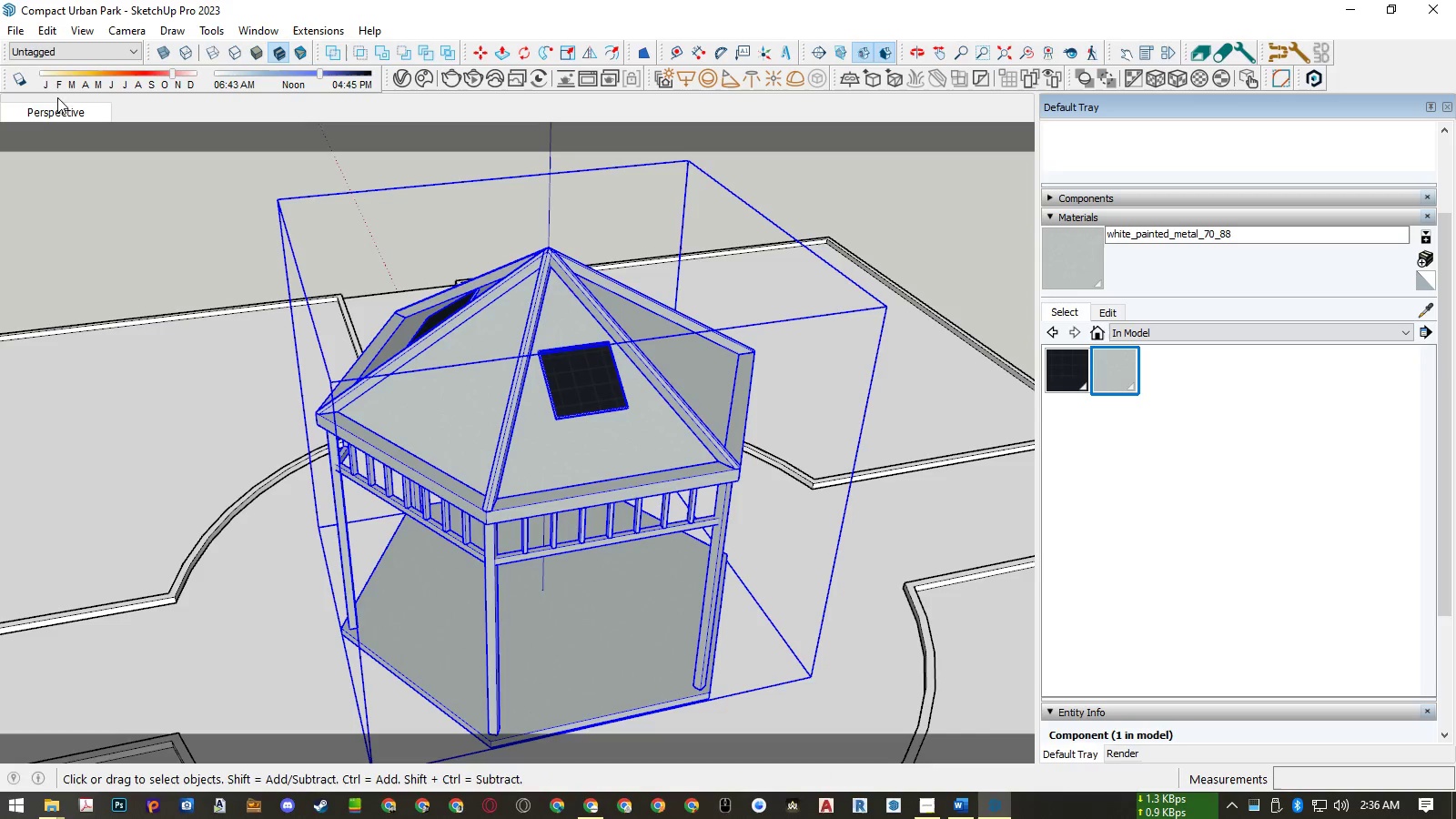 
left_click([11, 34])
 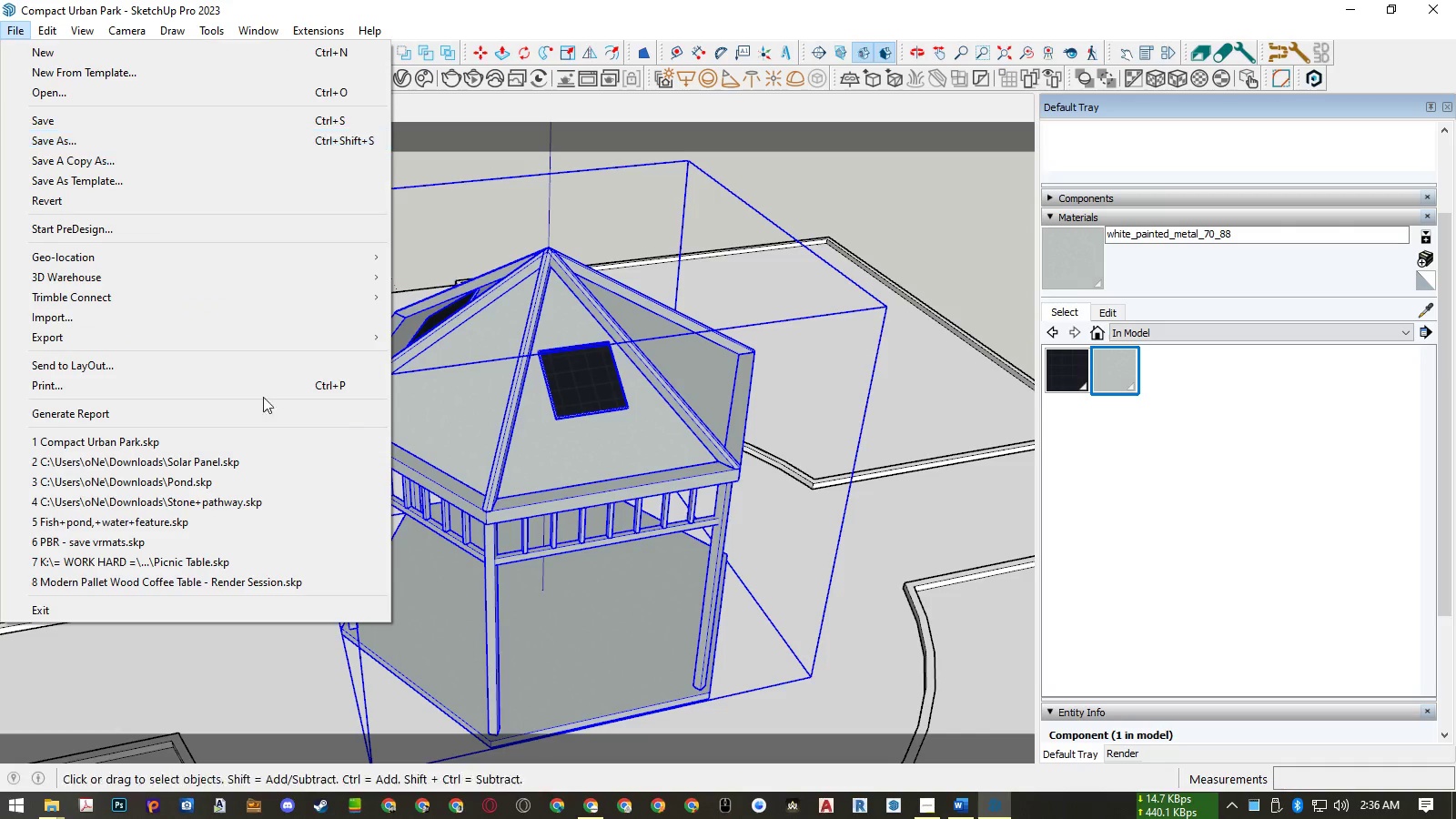 
left_click([514, 108])
 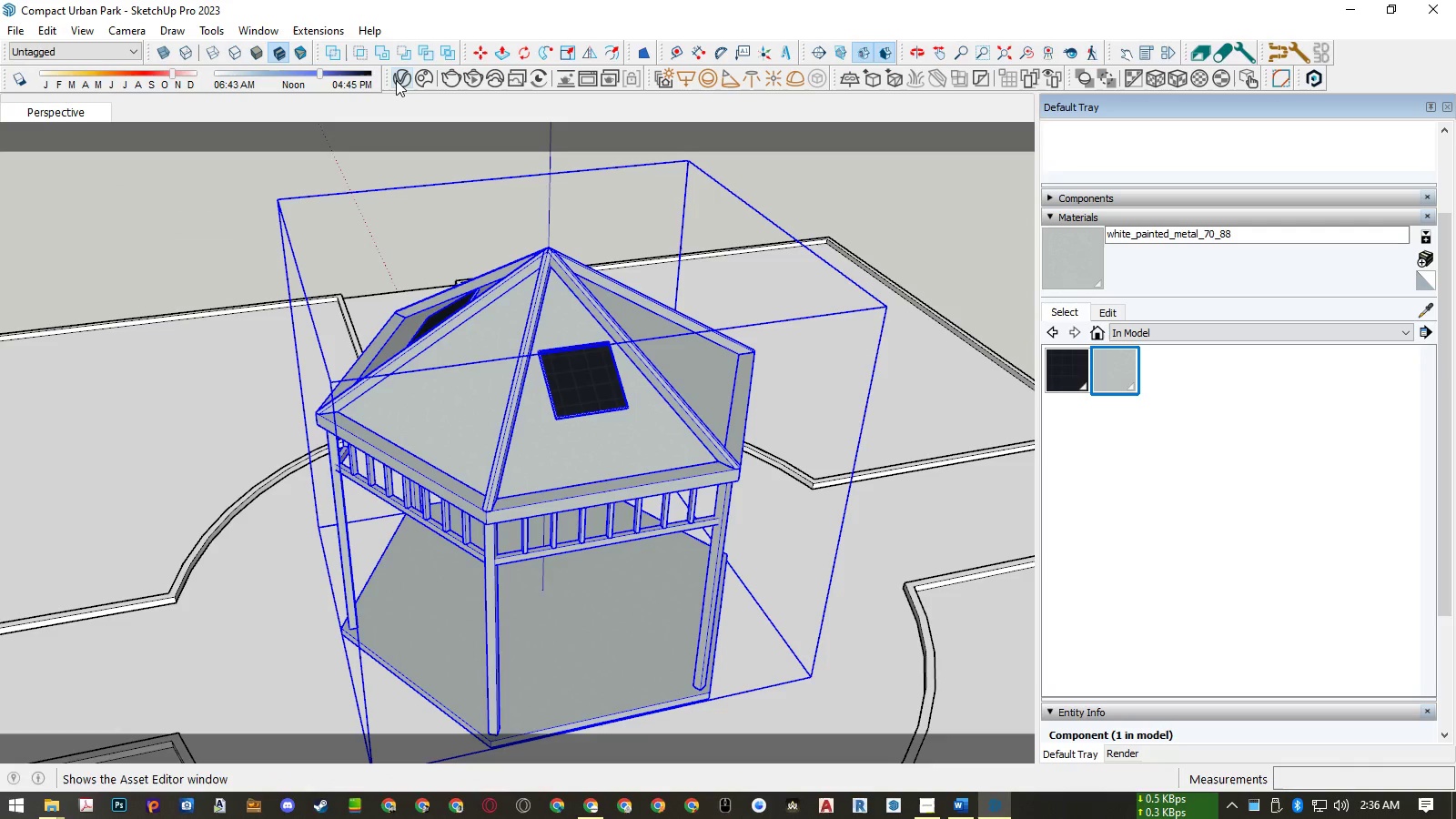 
left_click([397, 80])
 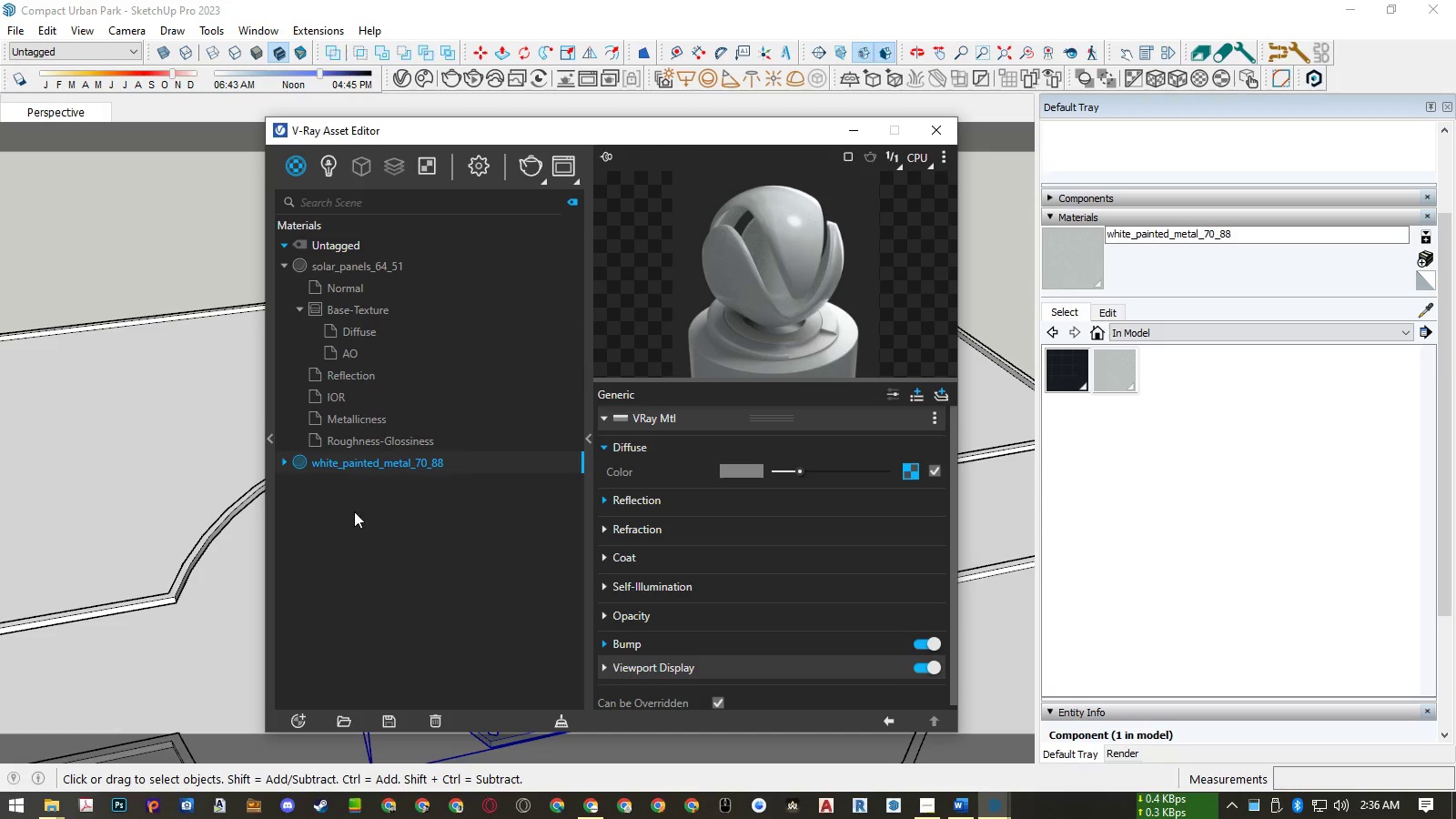 
left_click([288, 461])
 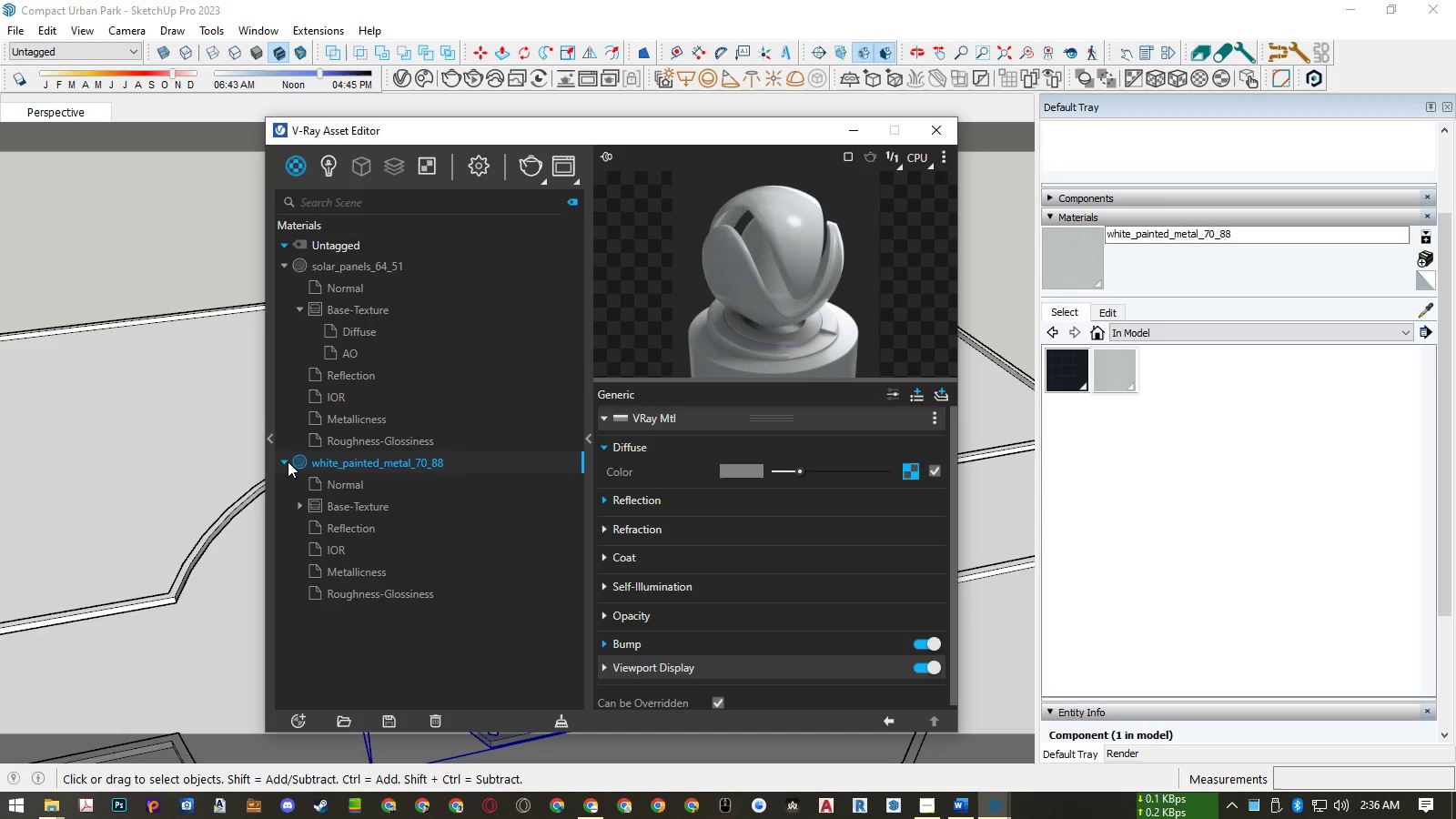 
left_click([288, 461])
 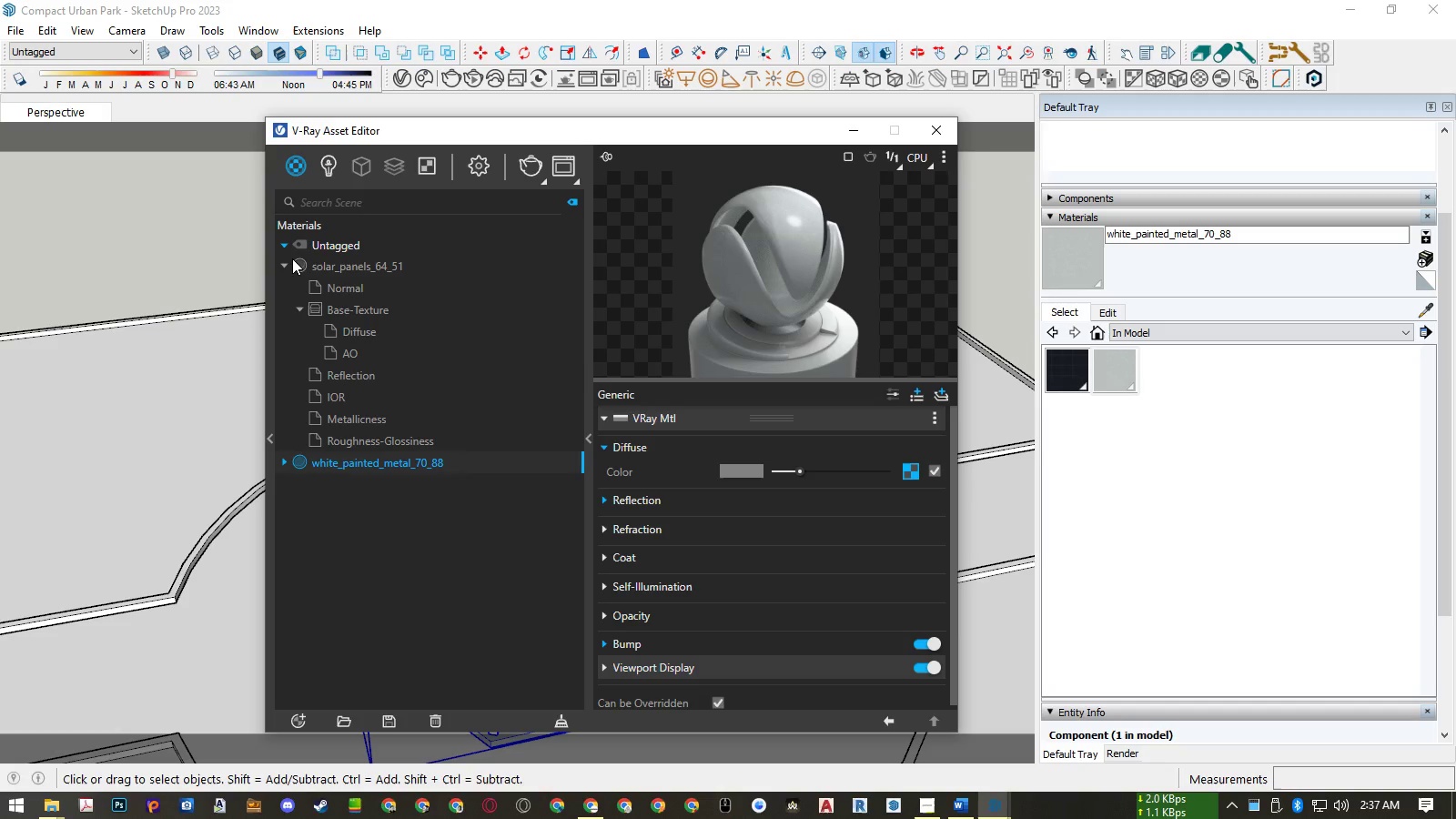 
left_click([287, 261])
 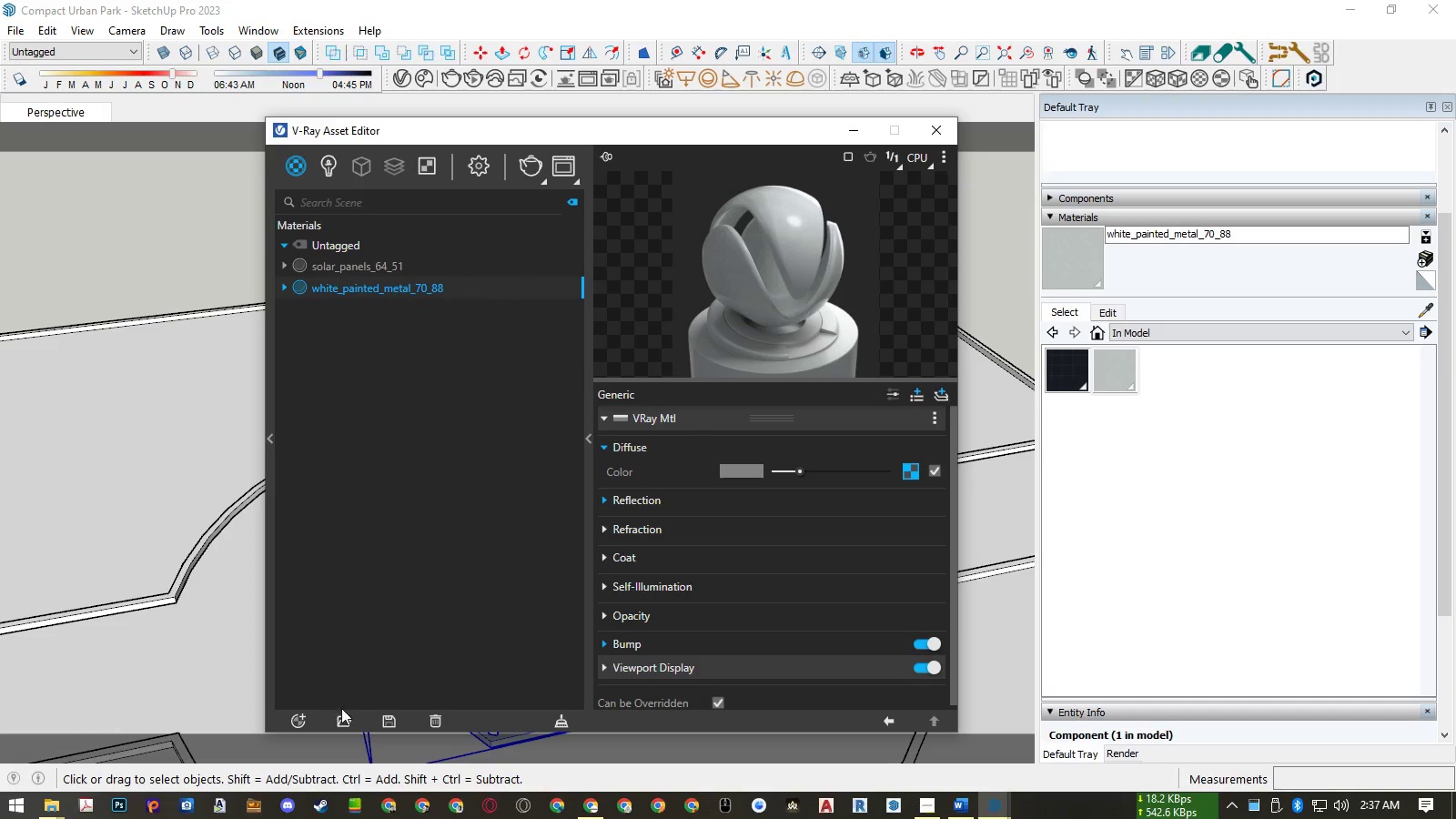 
left_click([345, 722])
 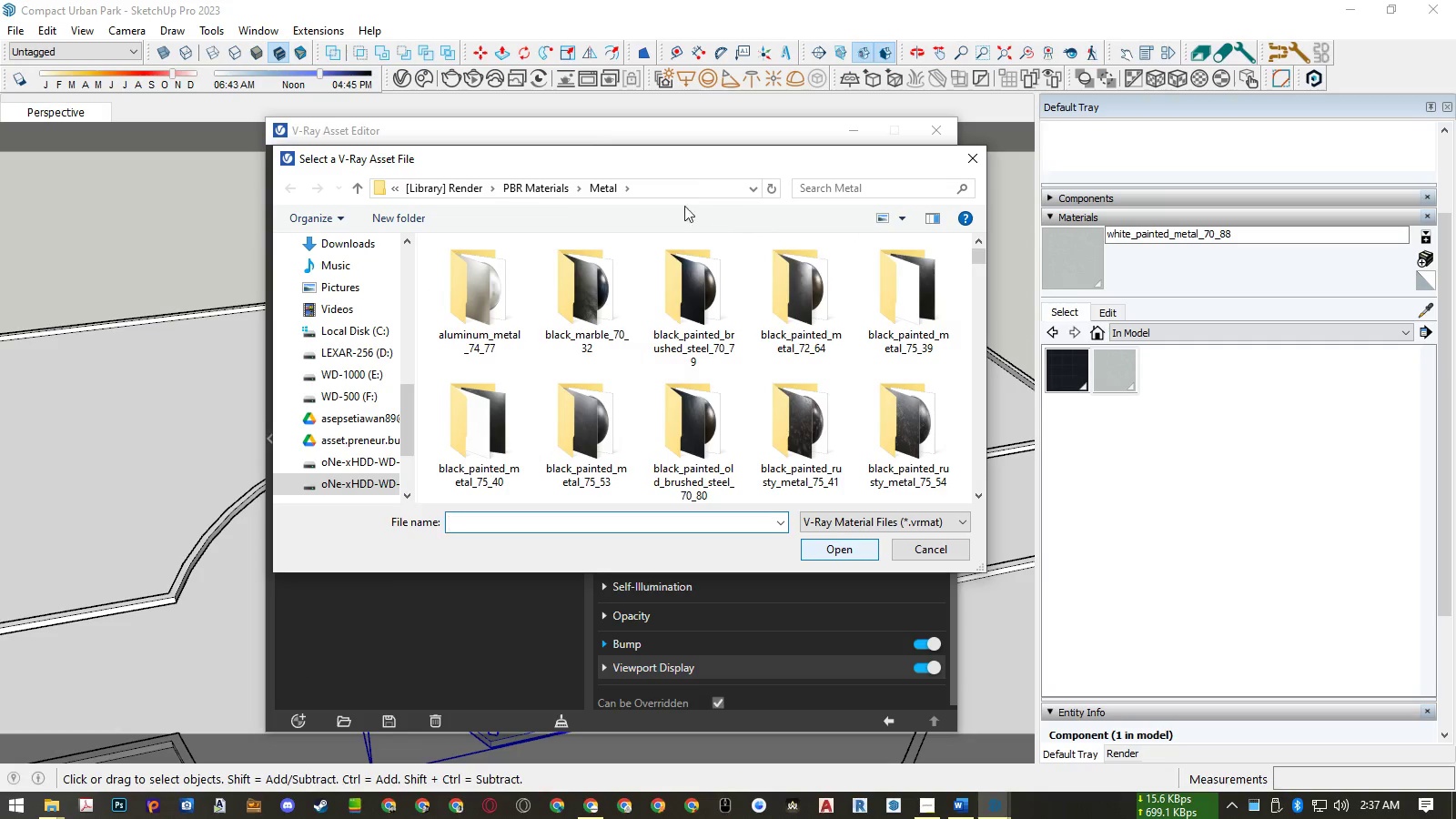 
left_click([541, 187])
 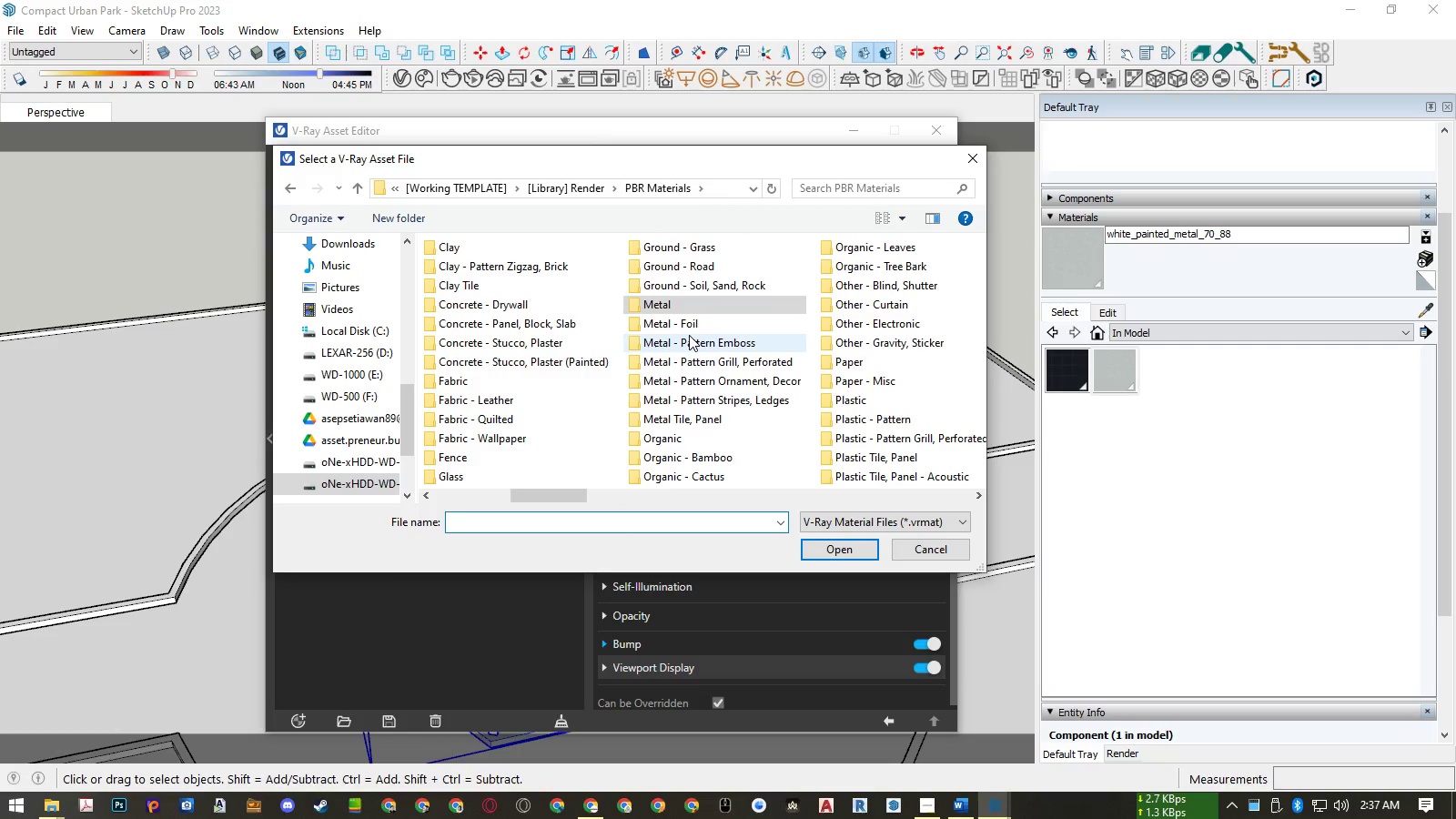 
left_click([689, 335])
 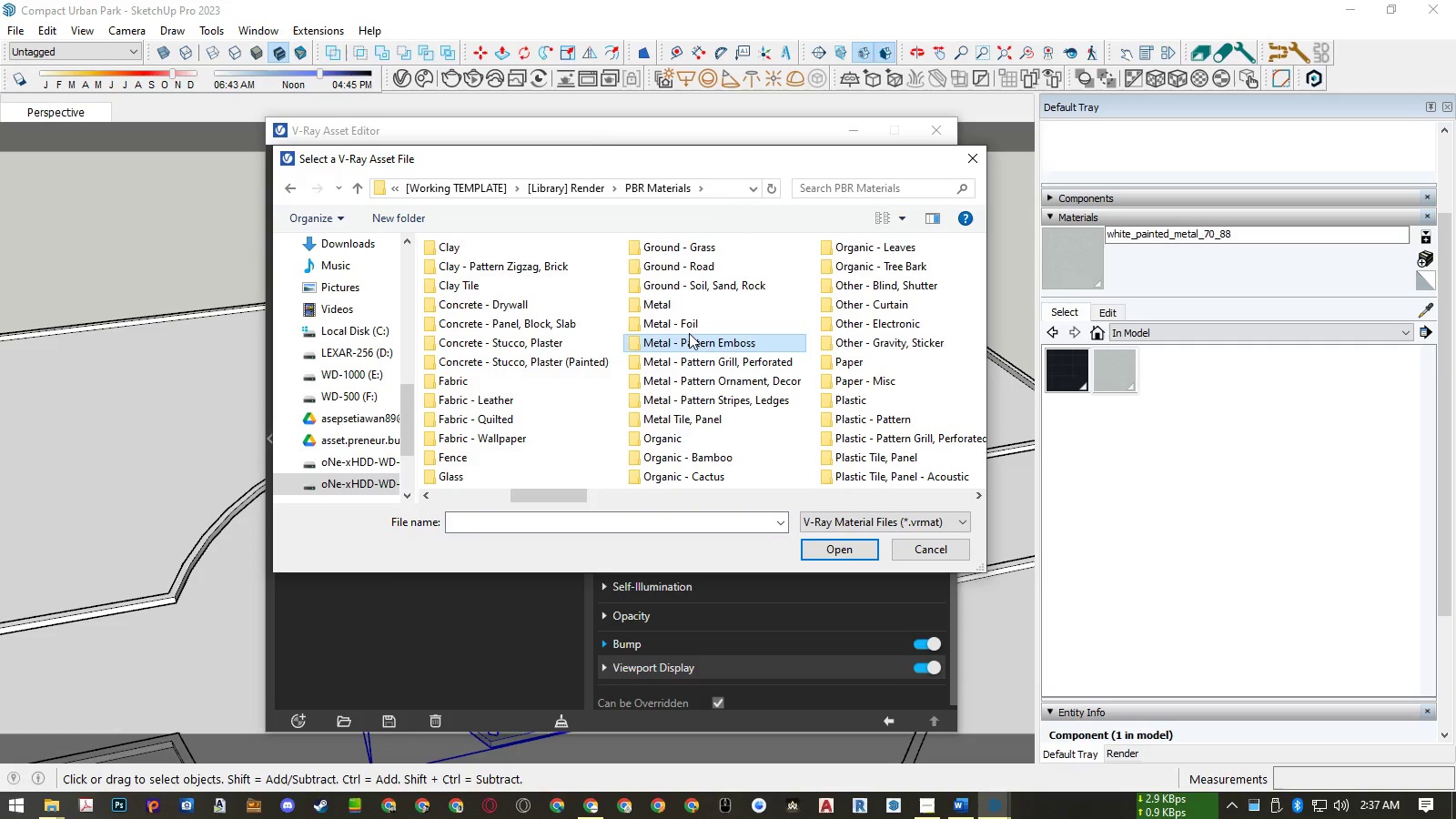 
key(G)
 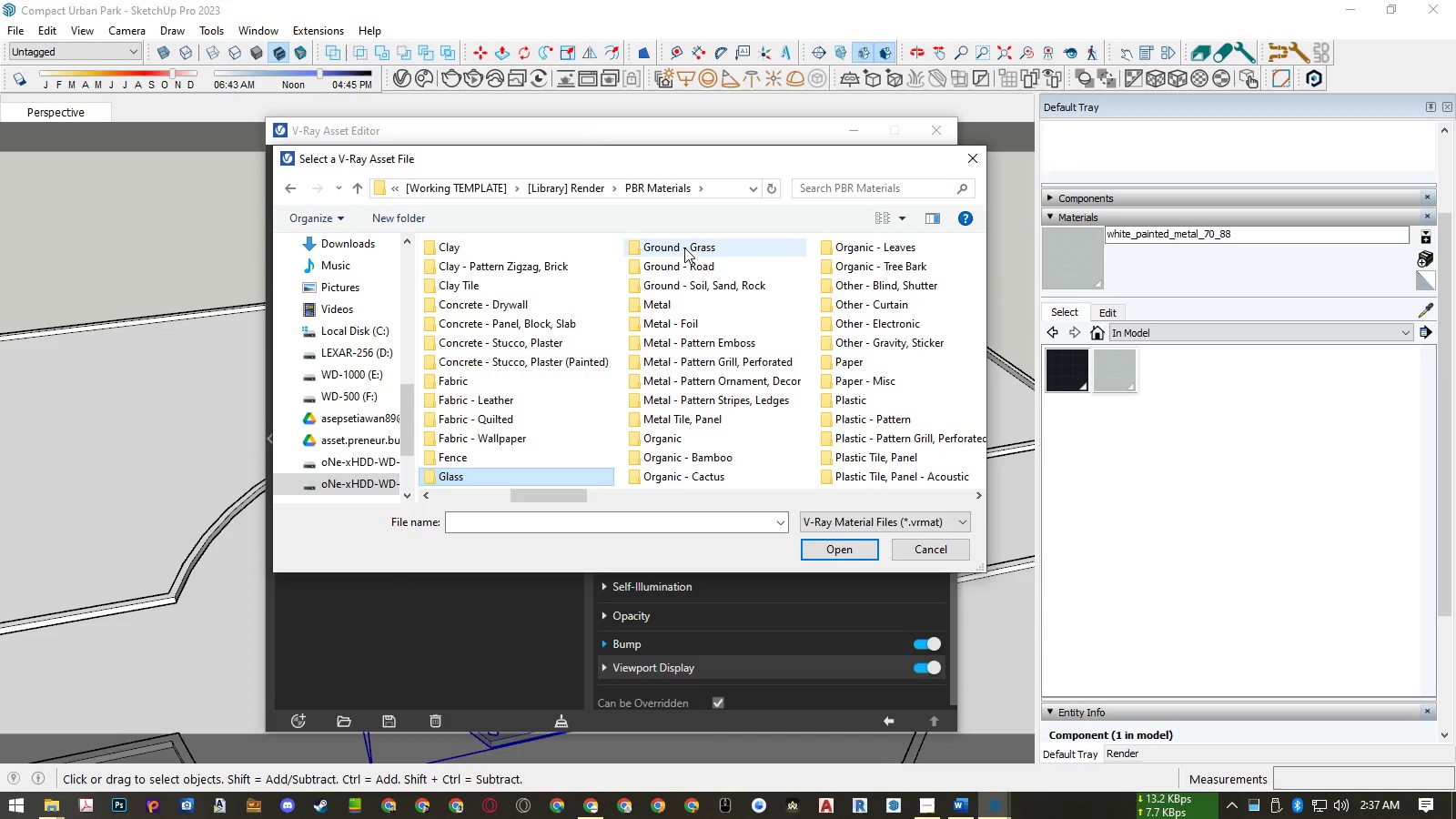 
double_click([685, 248])
 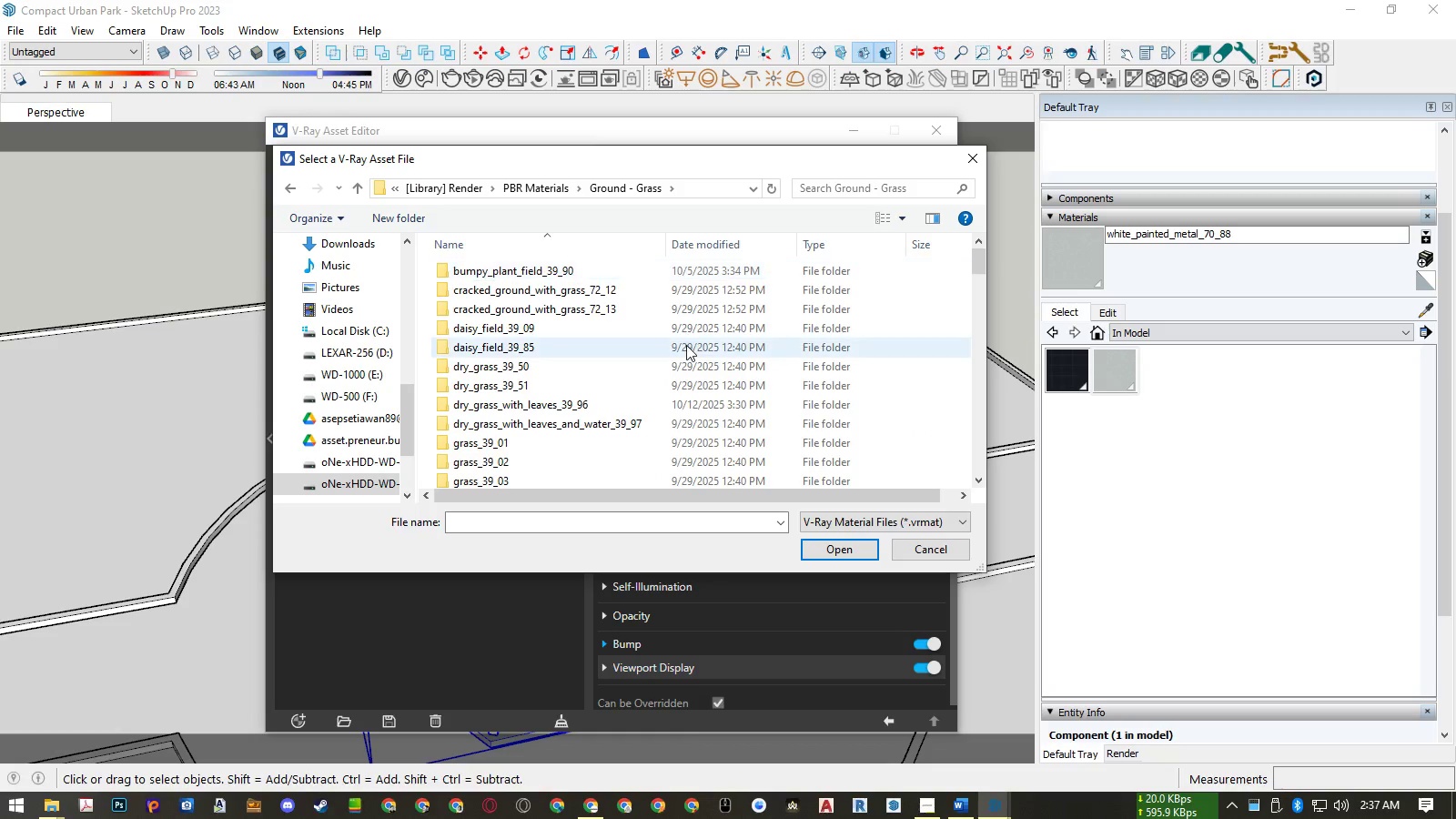 
scroll: coordinate [689, 342], scroll_direction: down, amount: 12.0
 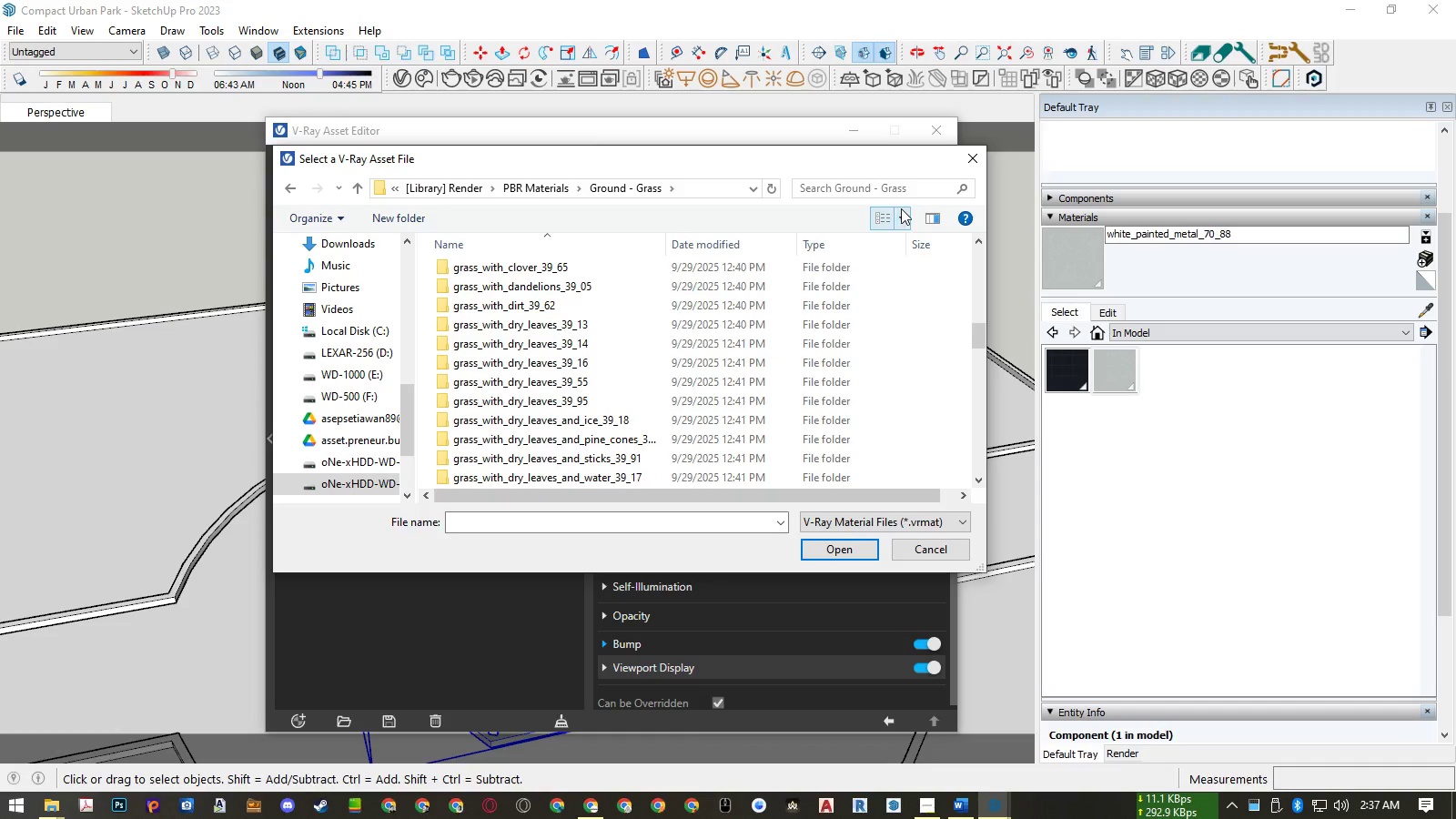 
left_click([902, 209])
 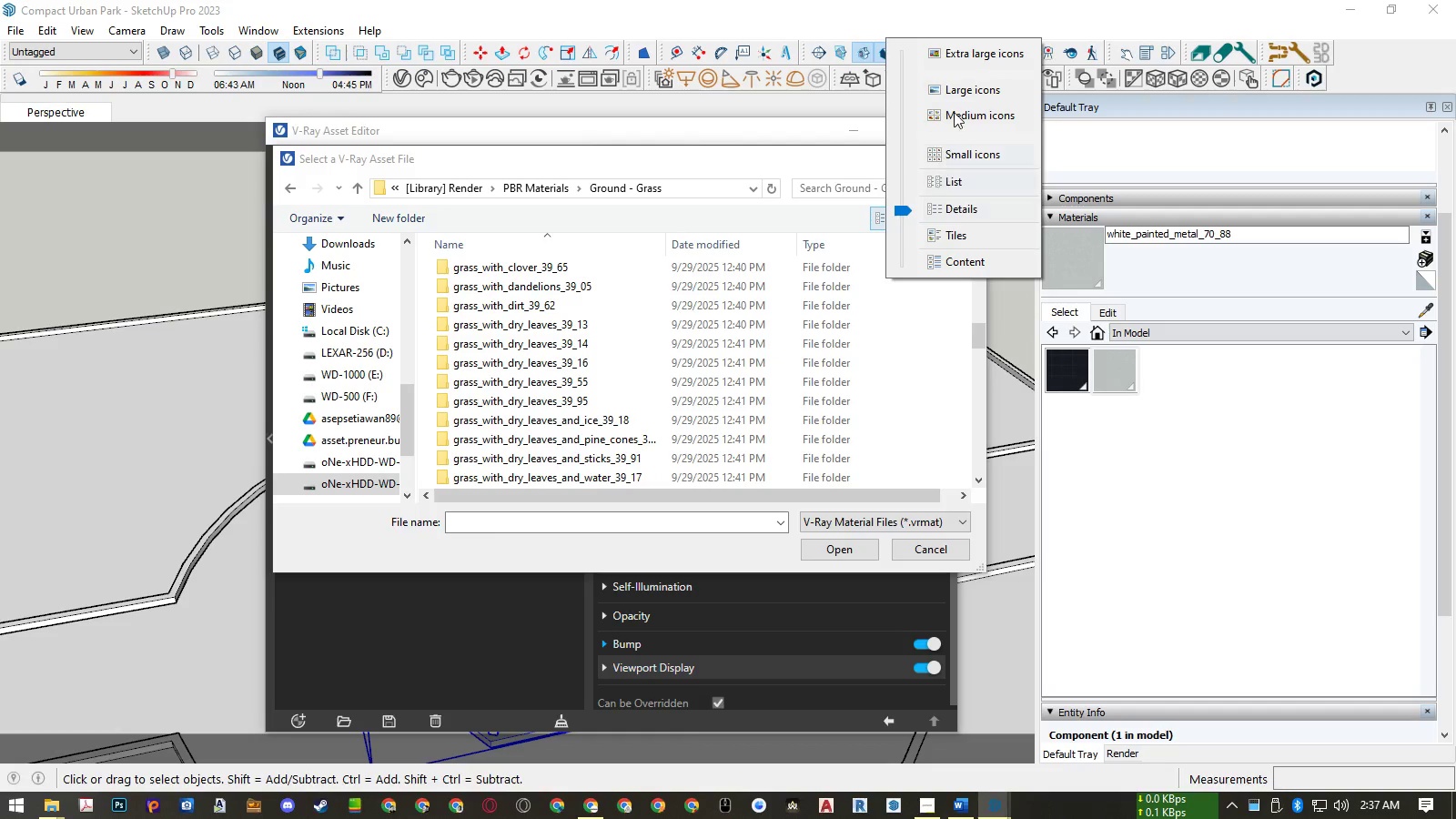 
left_click([956, 89])
 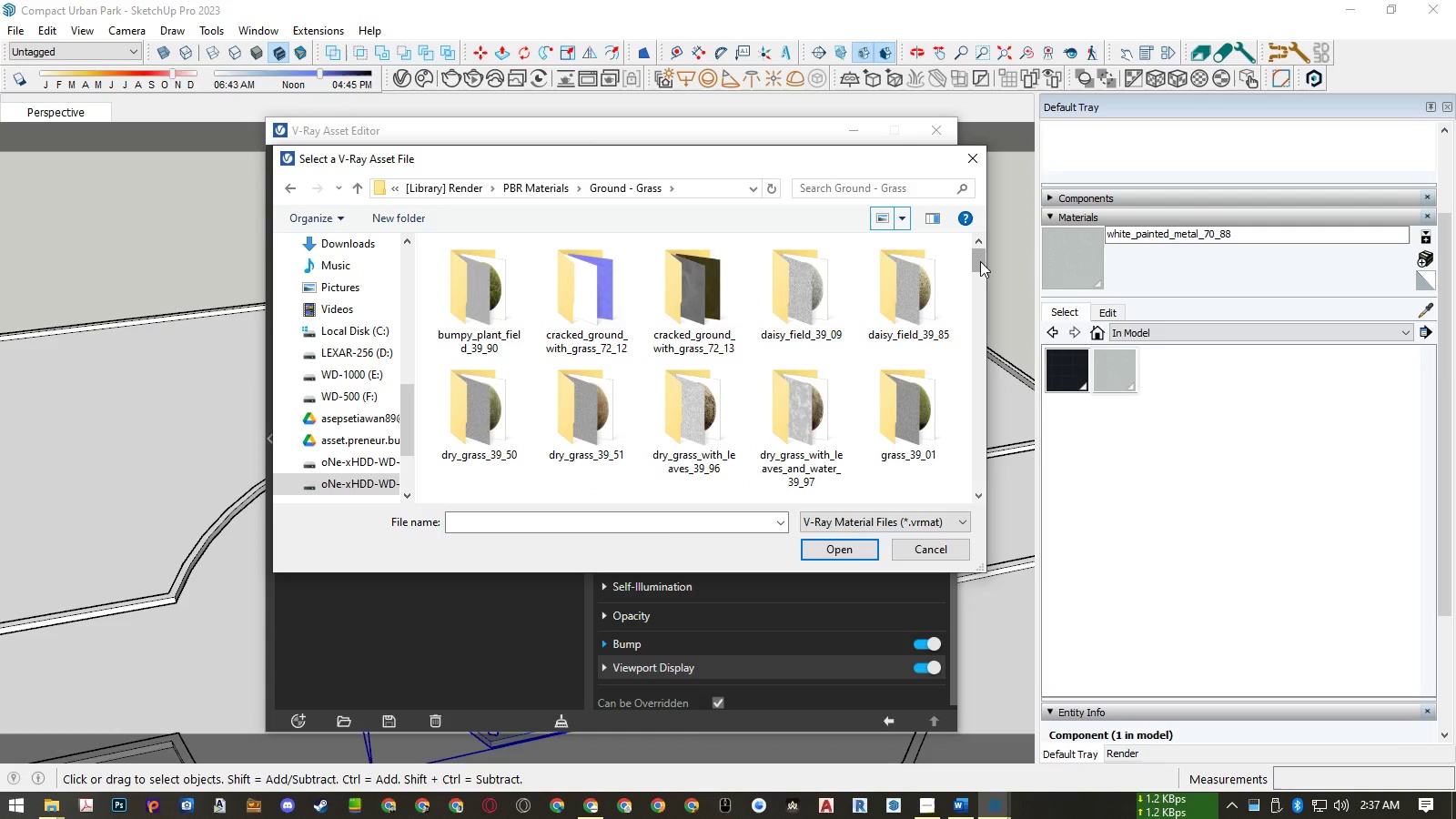 
left_click_drag(start_coordinate=[981, 259], to_coordinate=[978, 486])
 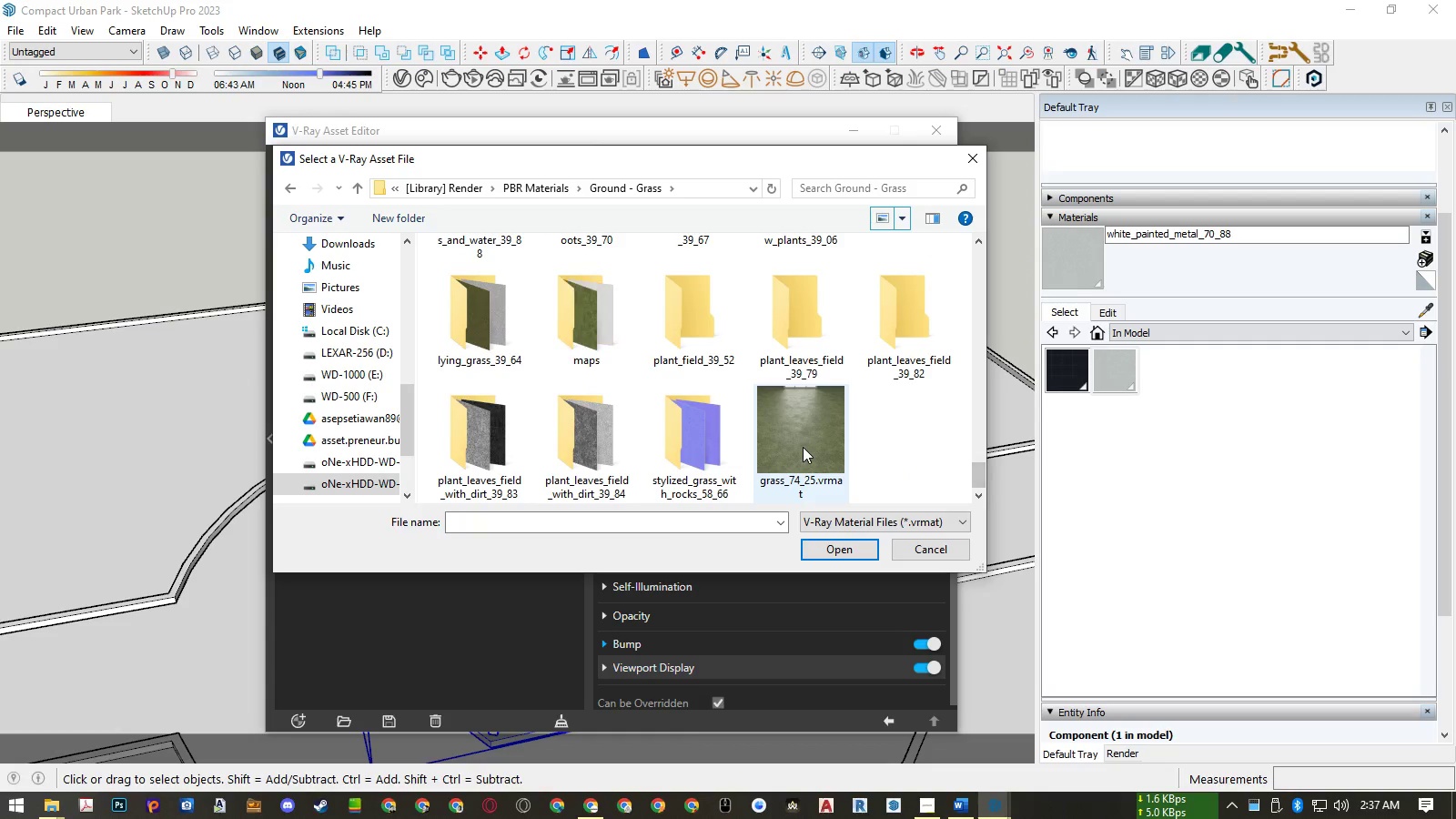 
double_click([803, 447])
 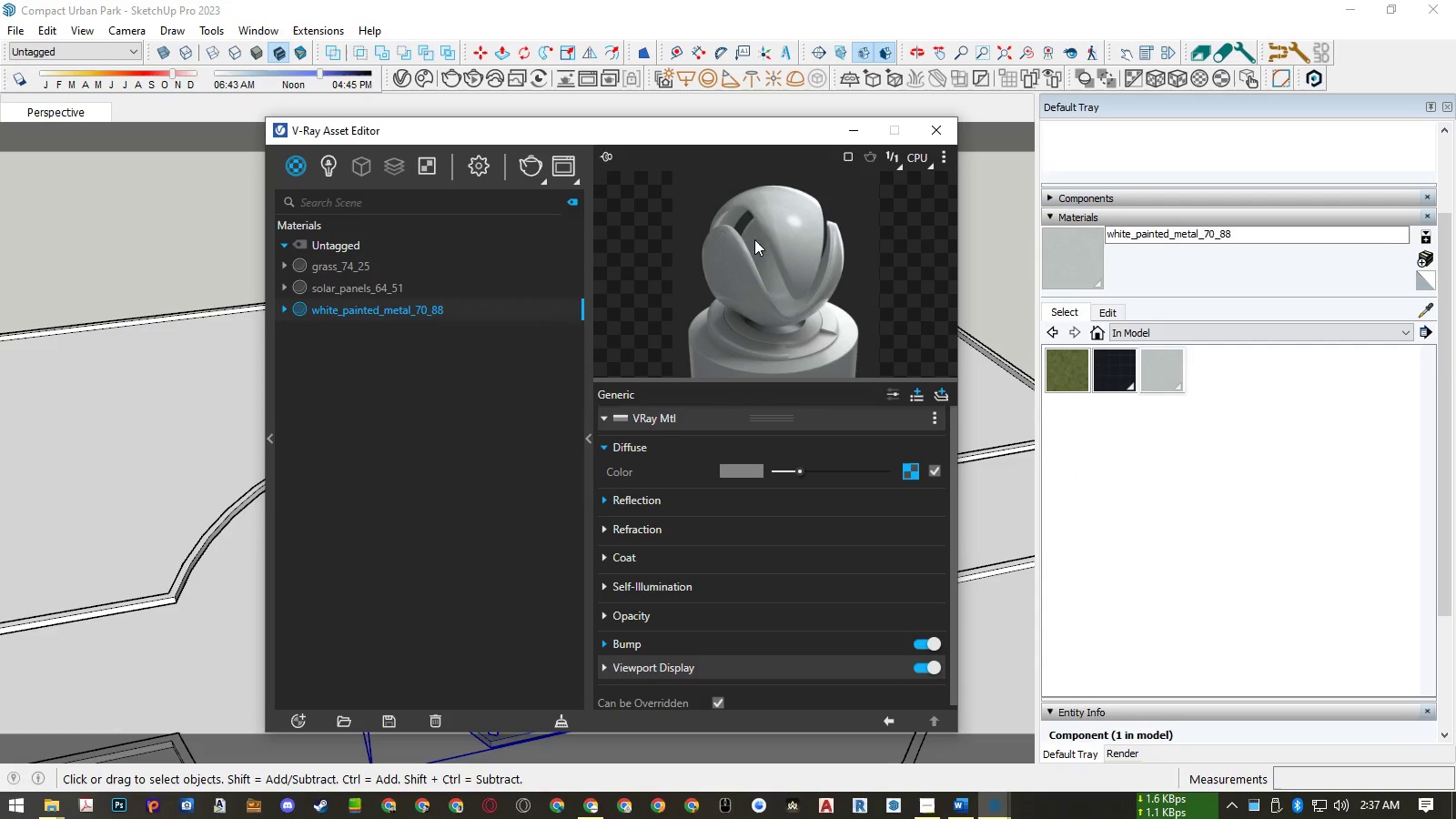 
left_click_drag(start_coordinate=[738, 135], to_coordinate=[775, 136])
 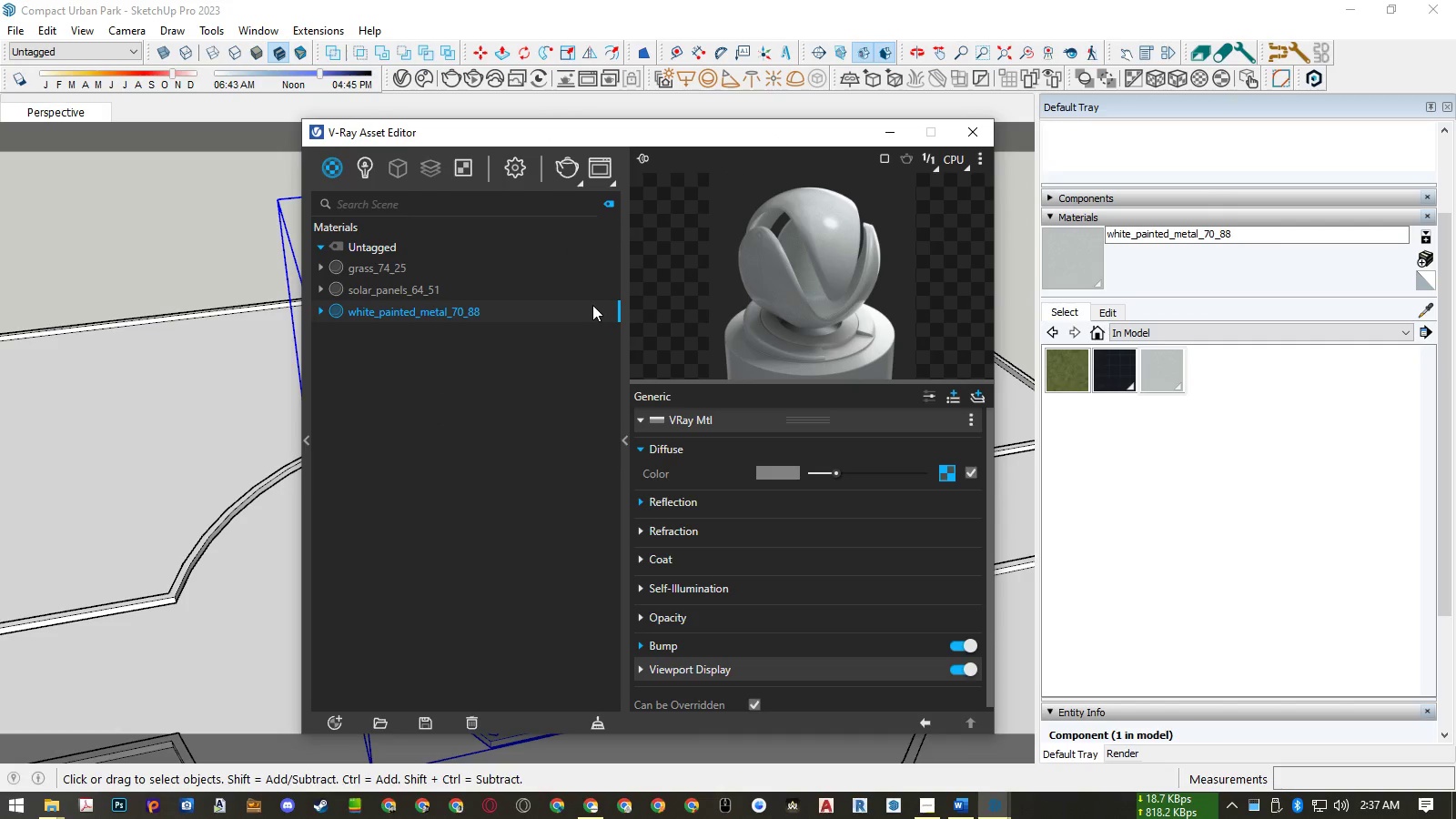 
left_click([592, 305])
 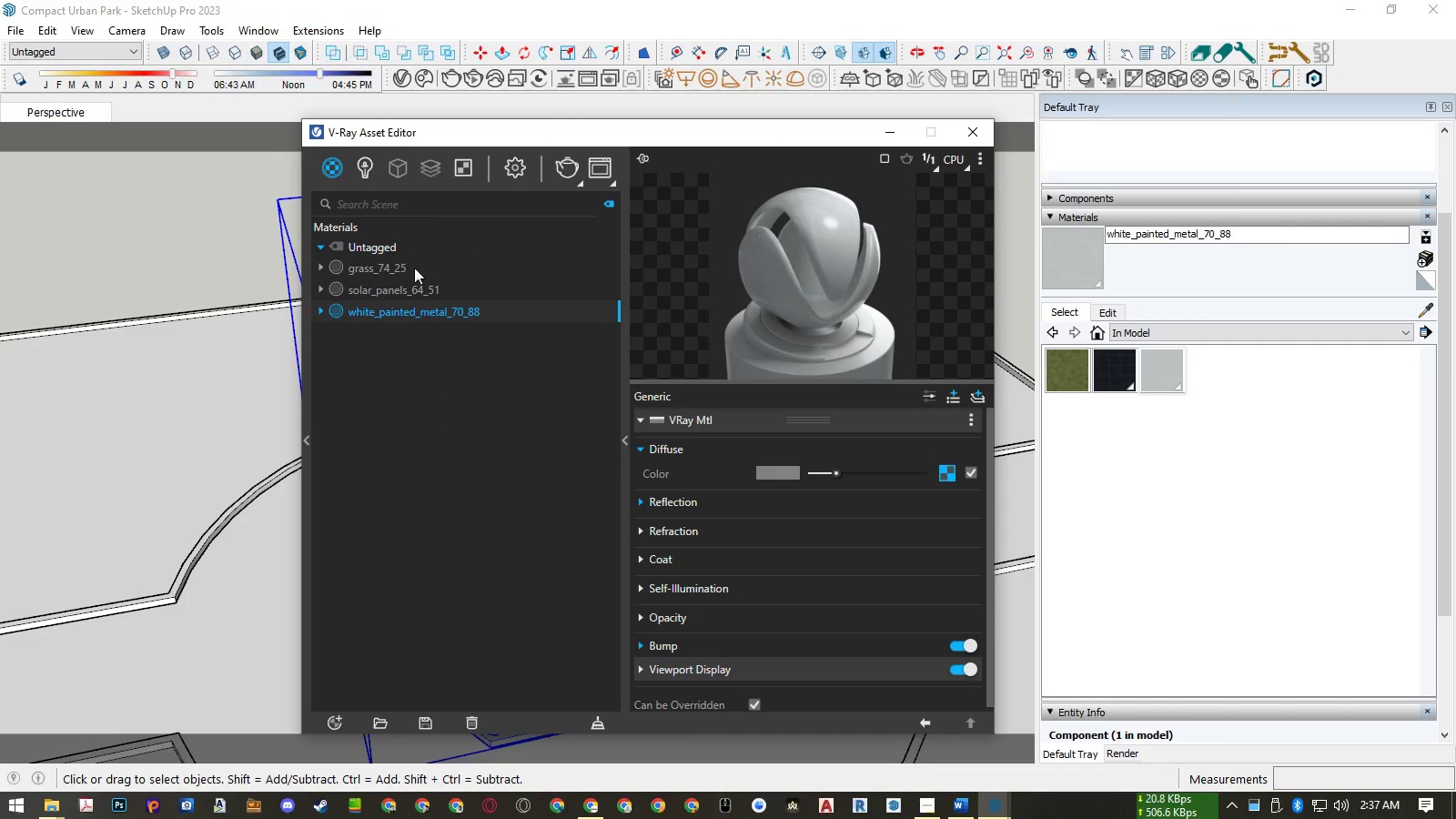 
left_click([350, 269])
 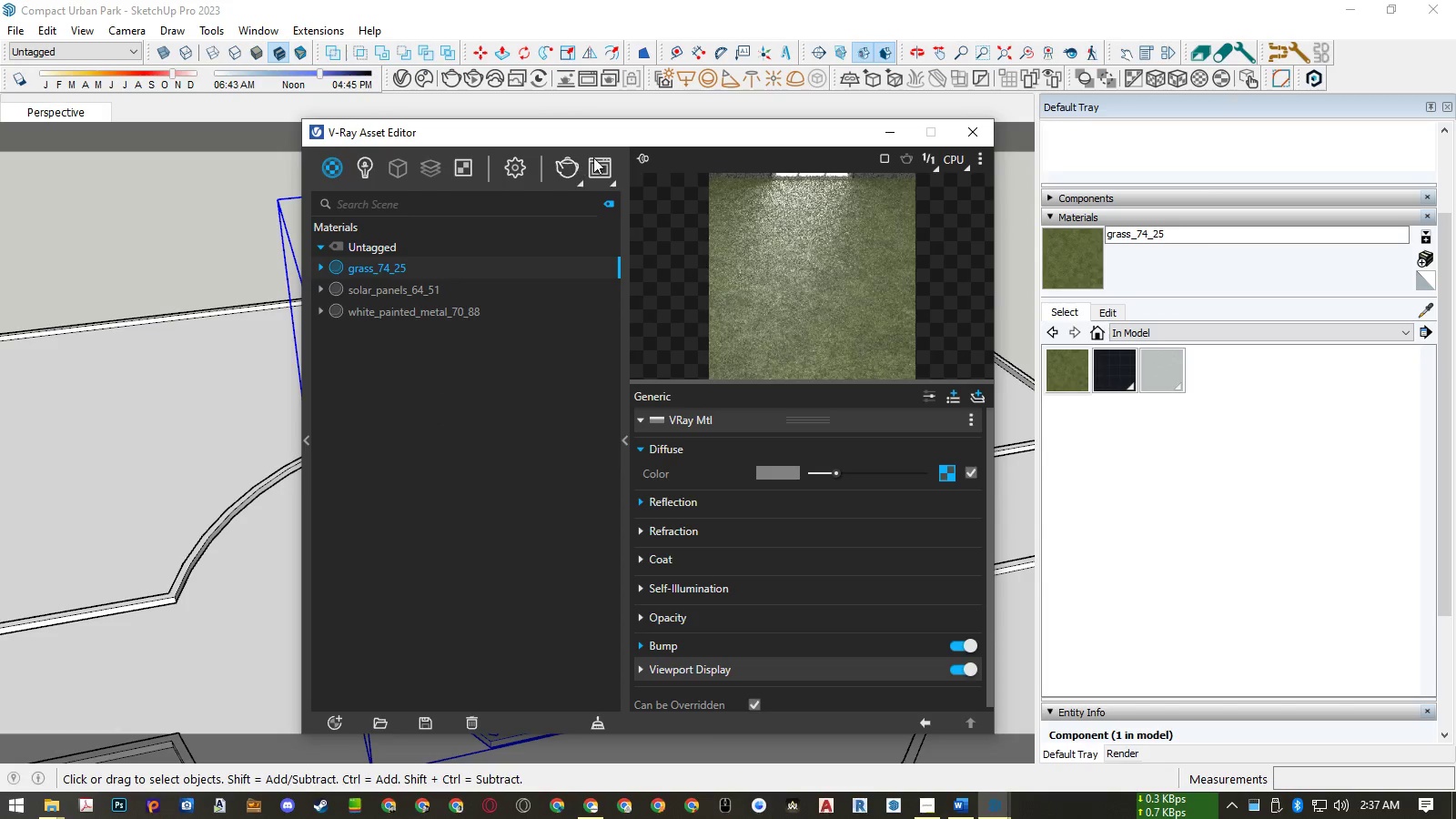 
left_click_drag(start_coordinate=[613, 136], to_coordinate=[1041, 143])
 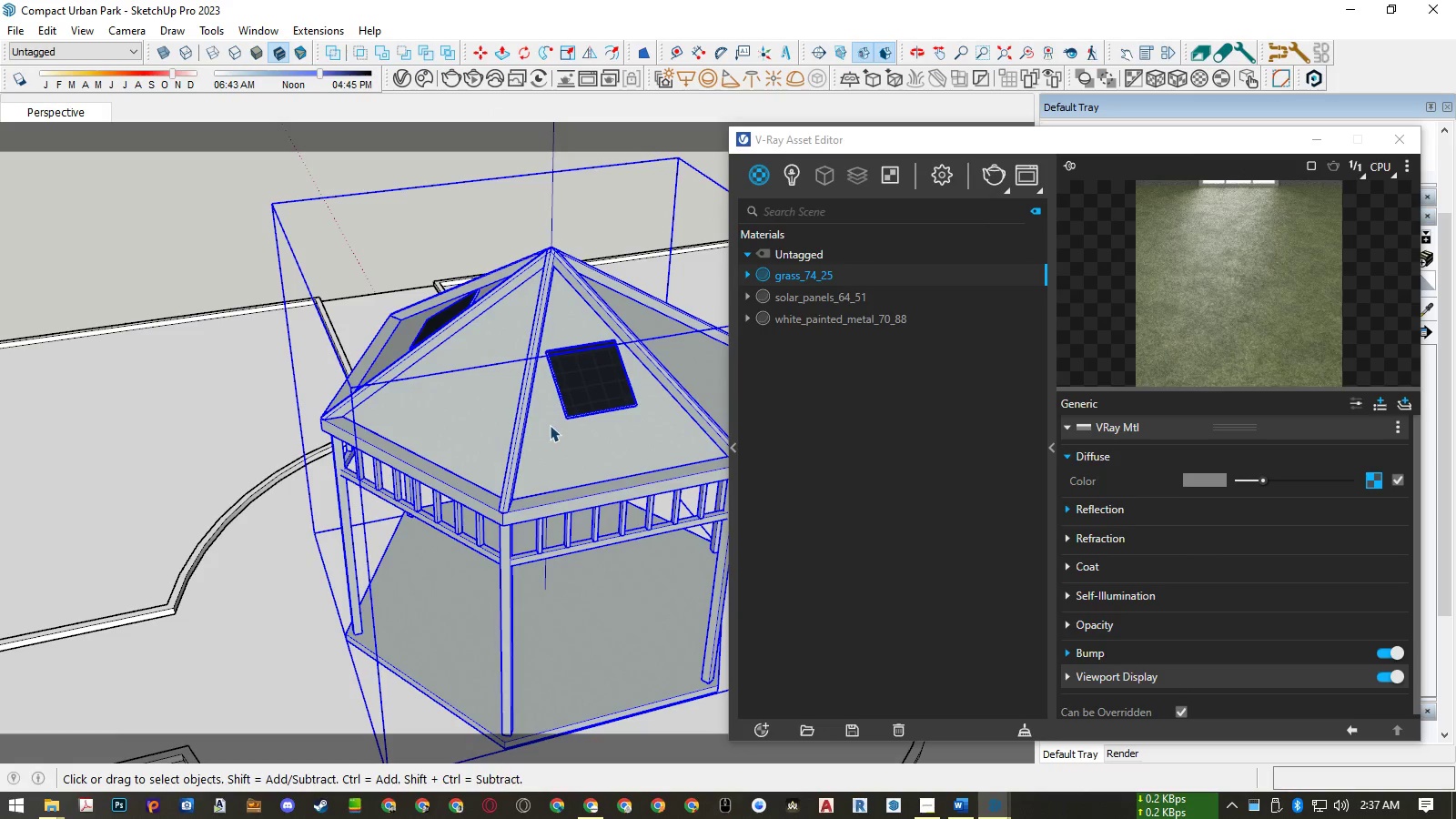 
double_click([548, 431])
 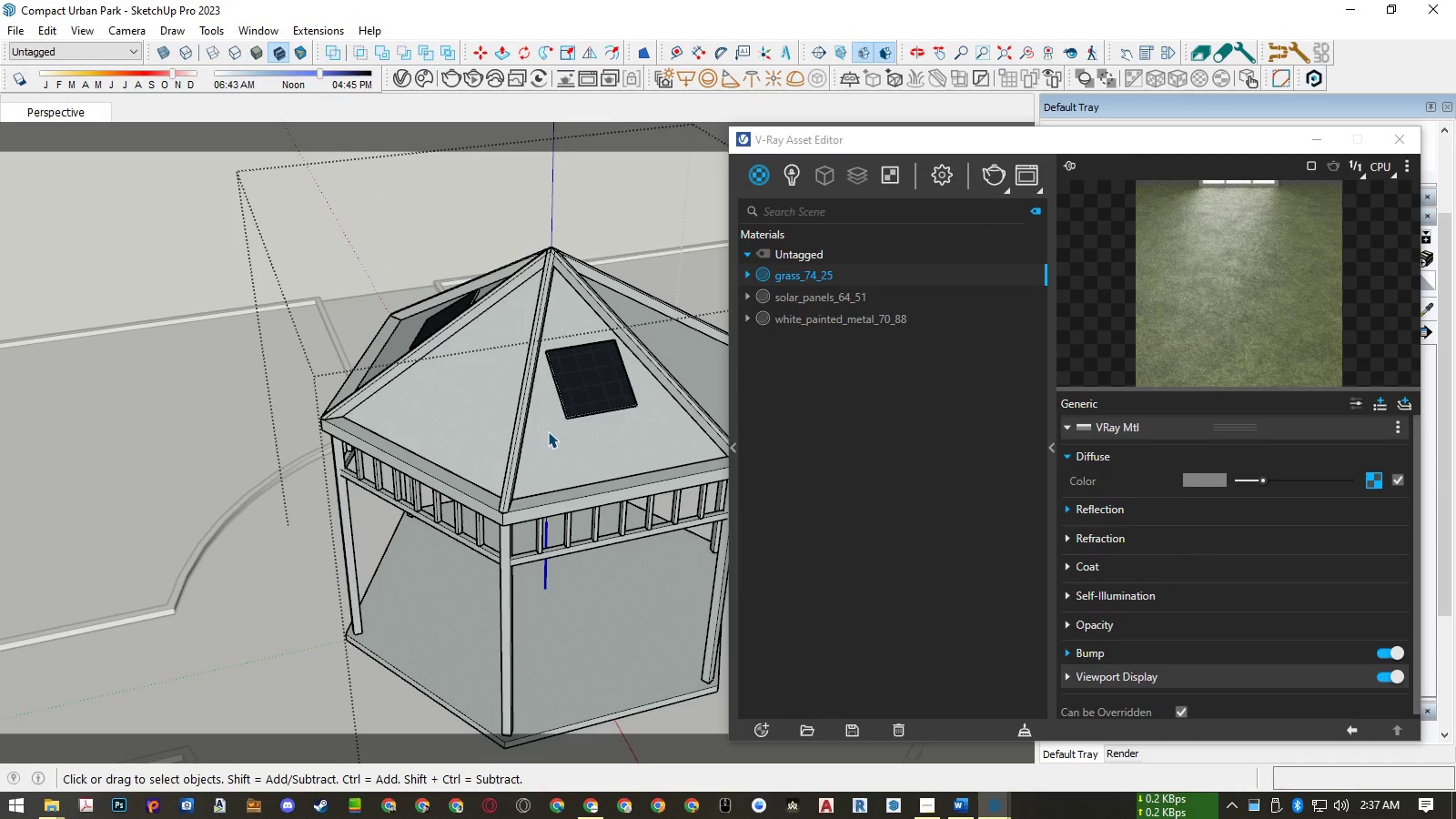 
triple_click([548, 431])
 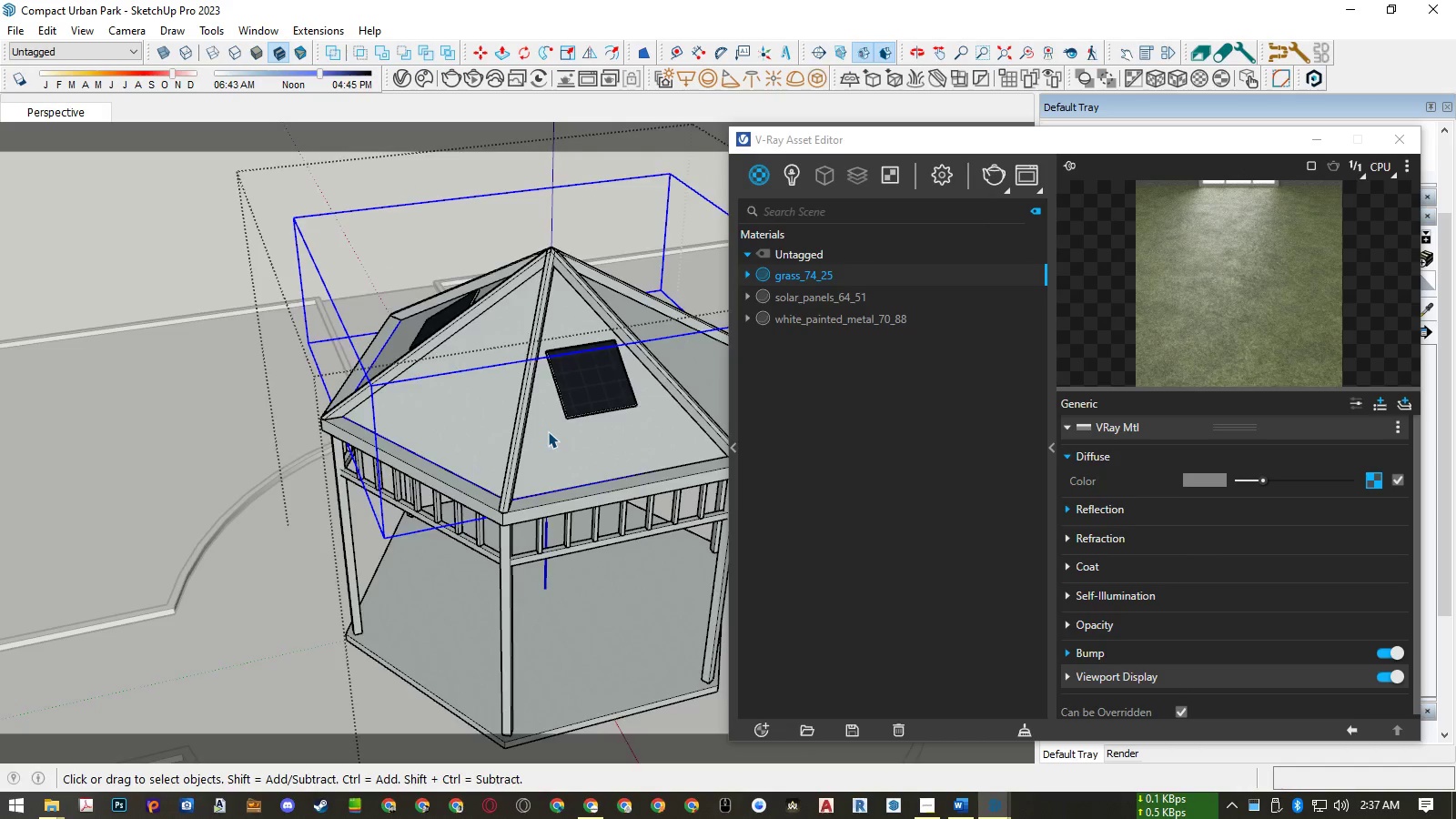 
triple_click([548, 431])
 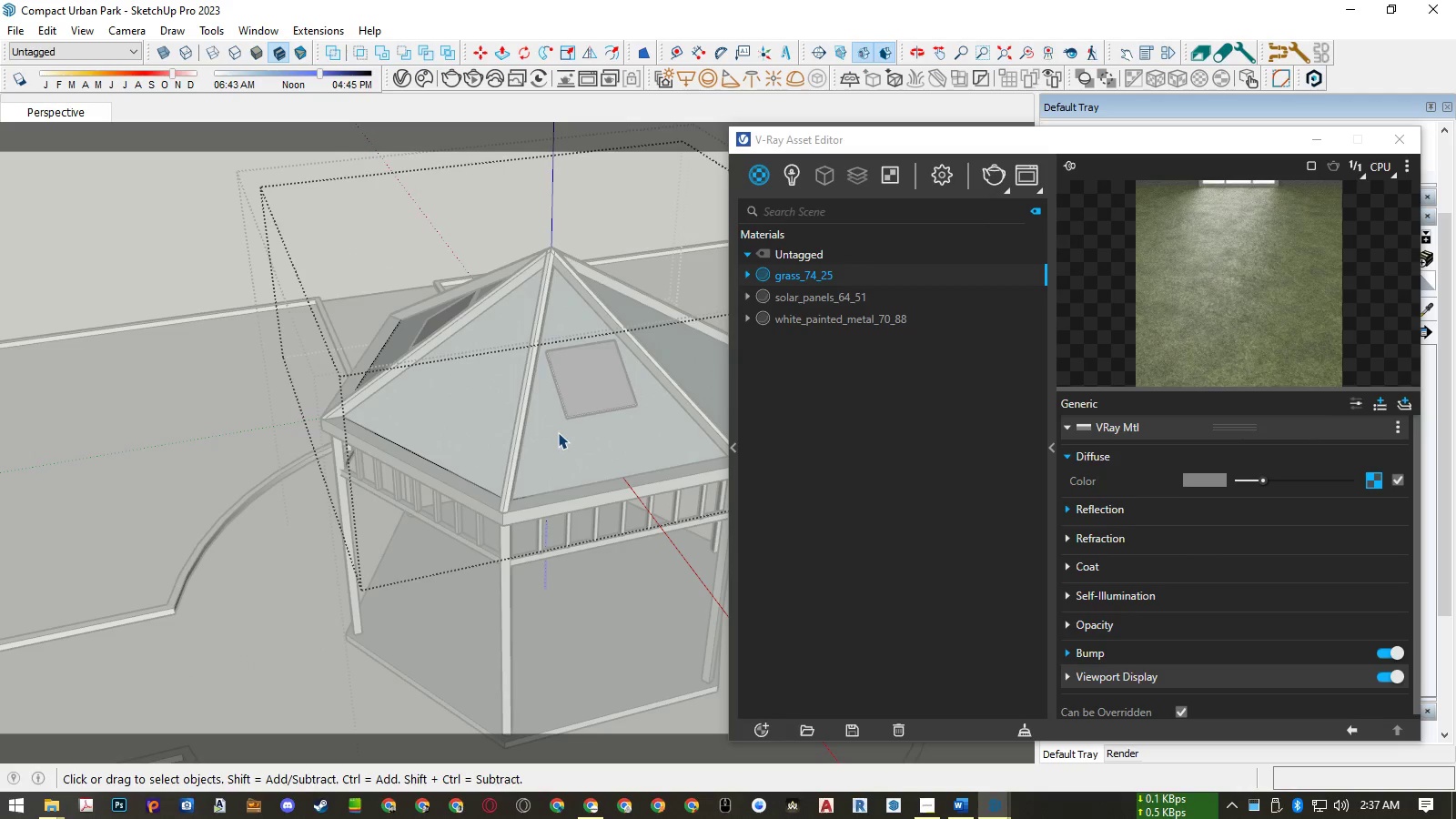 
triple_click([558, 432])
 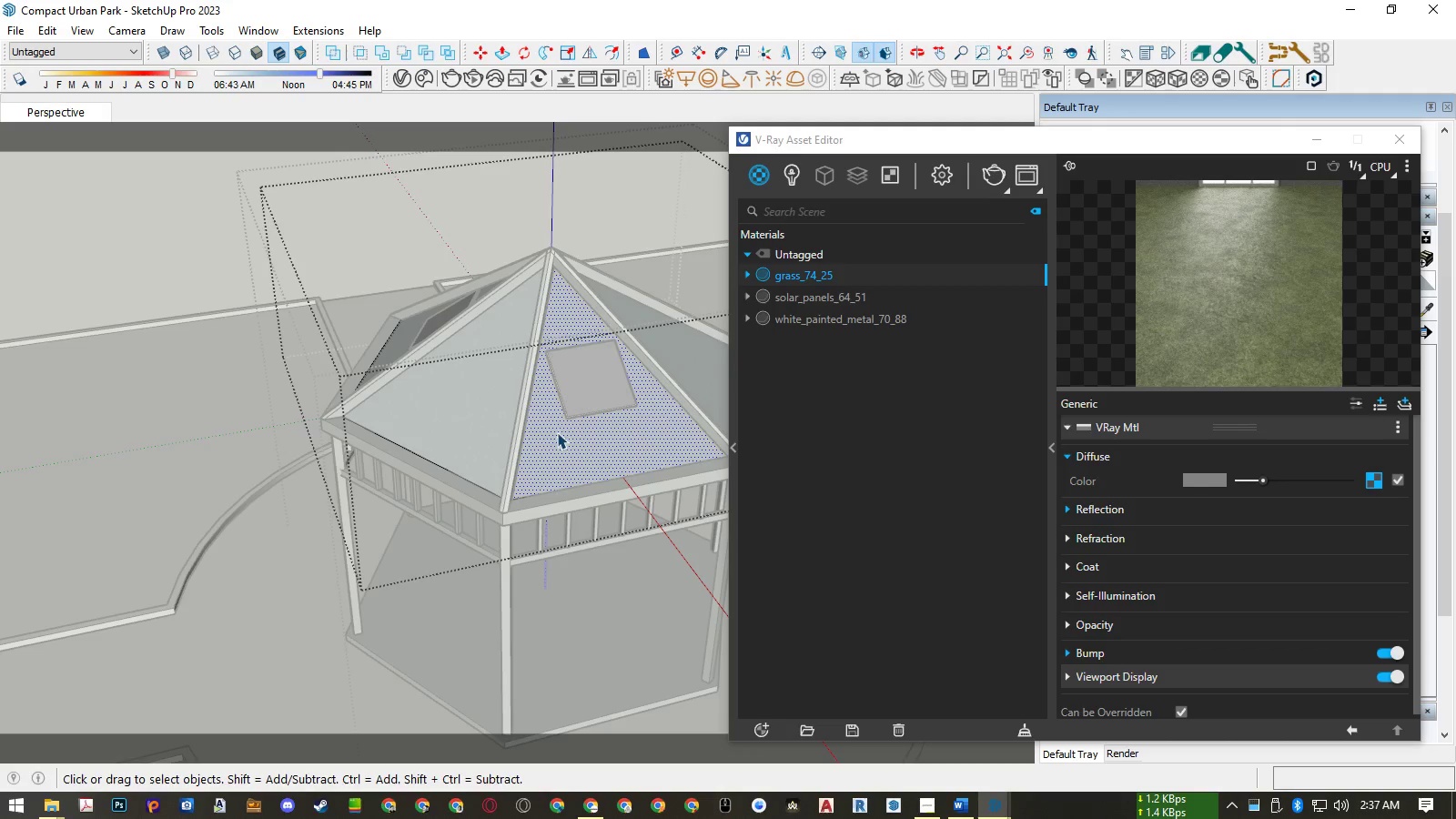 
hold_key(key=ControlLeft, duration=0.46)
left_click([492, 409])
 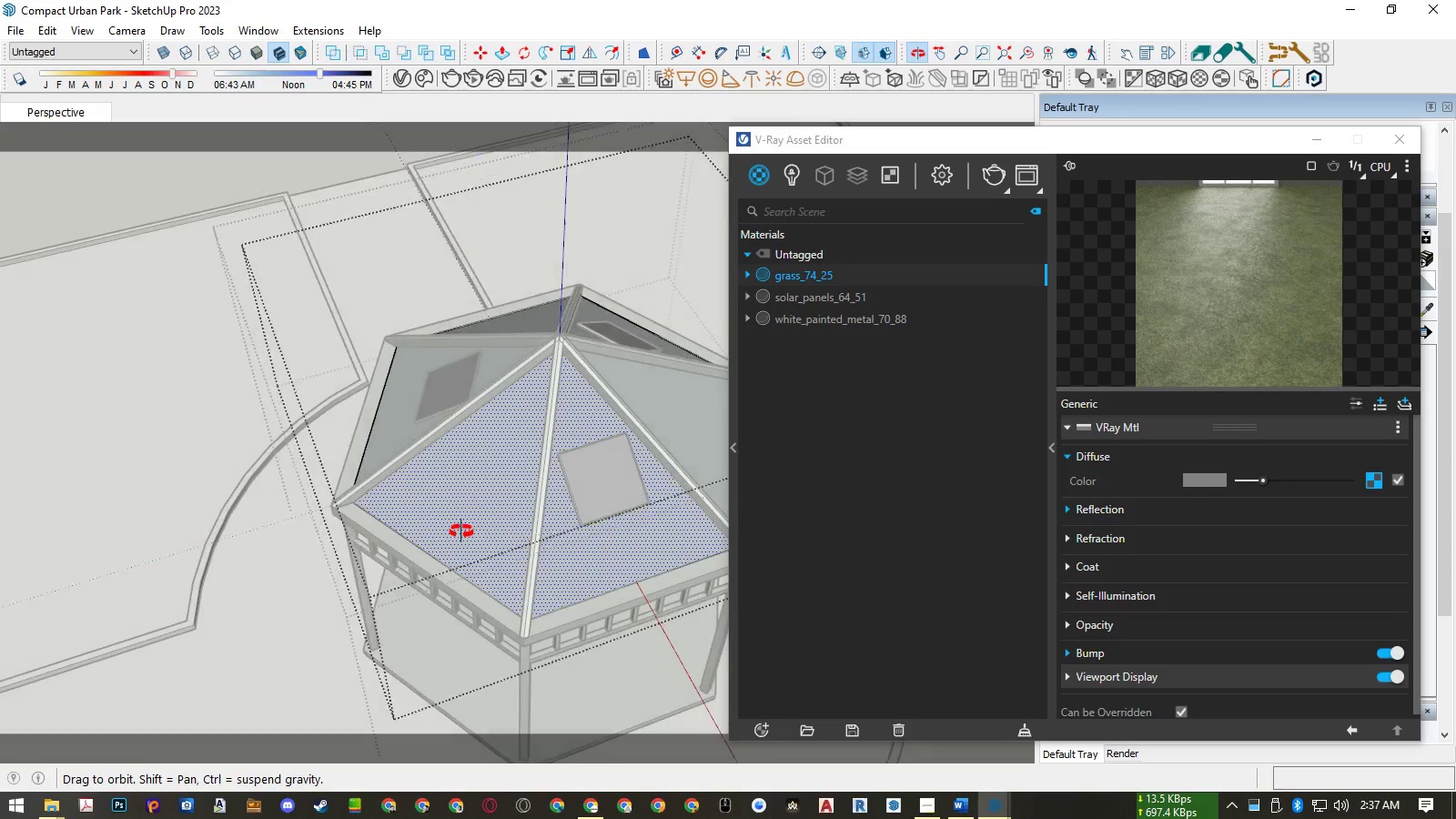 
hold_key(key=ControlLeft, duration=1.26)
left_click([423, 395])
 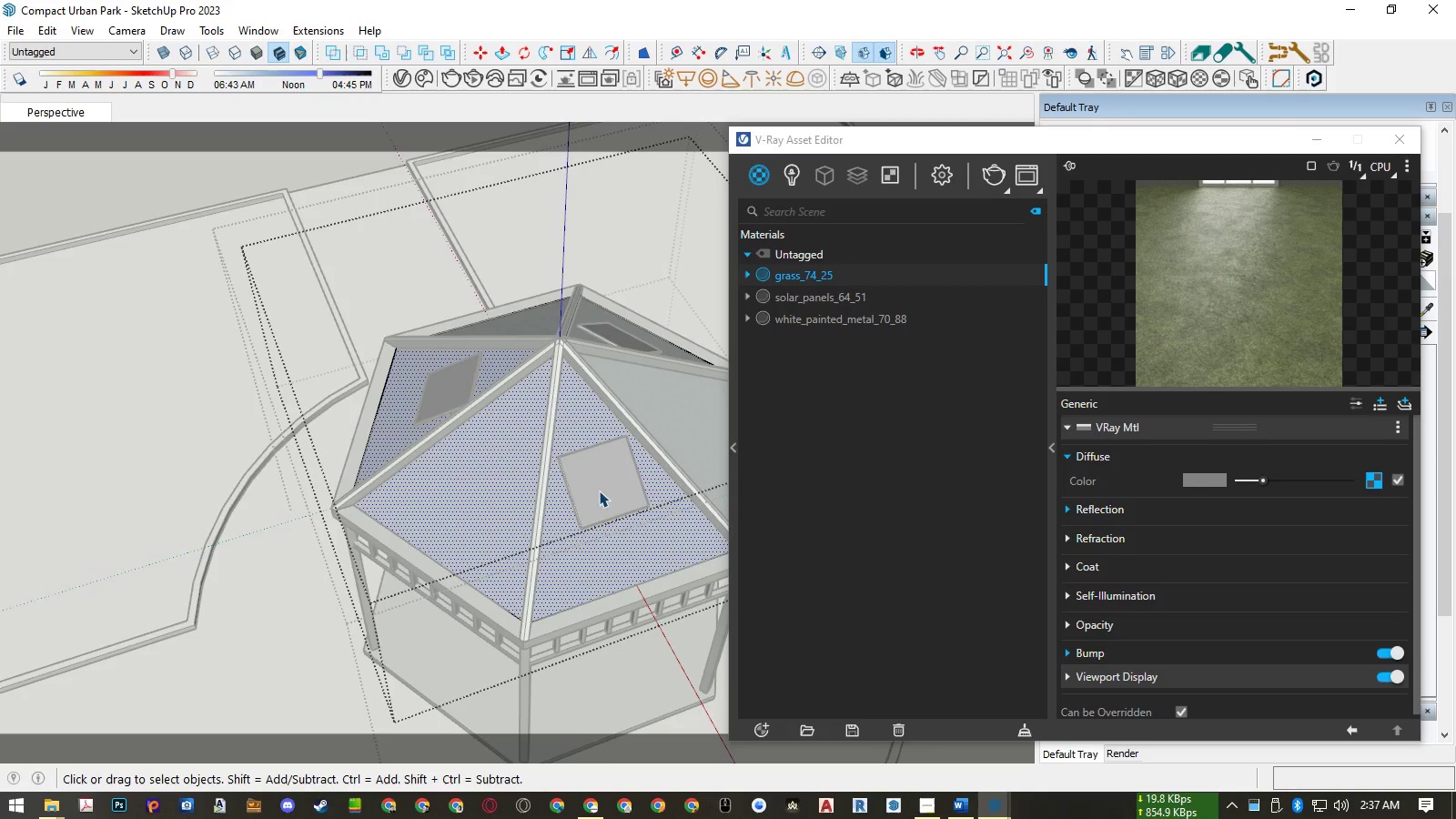 
left_click([612, 545])
 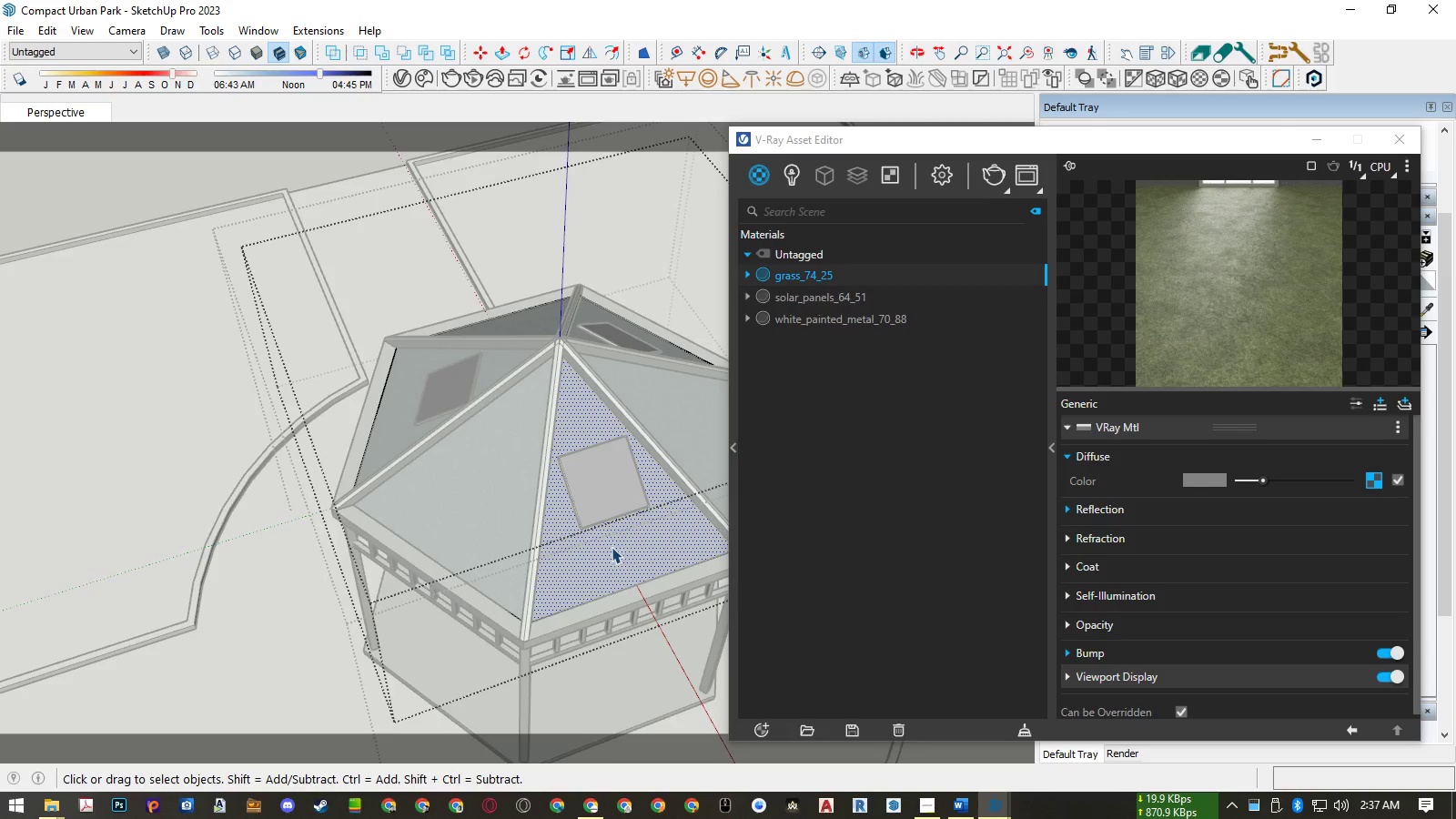 
key(B)
 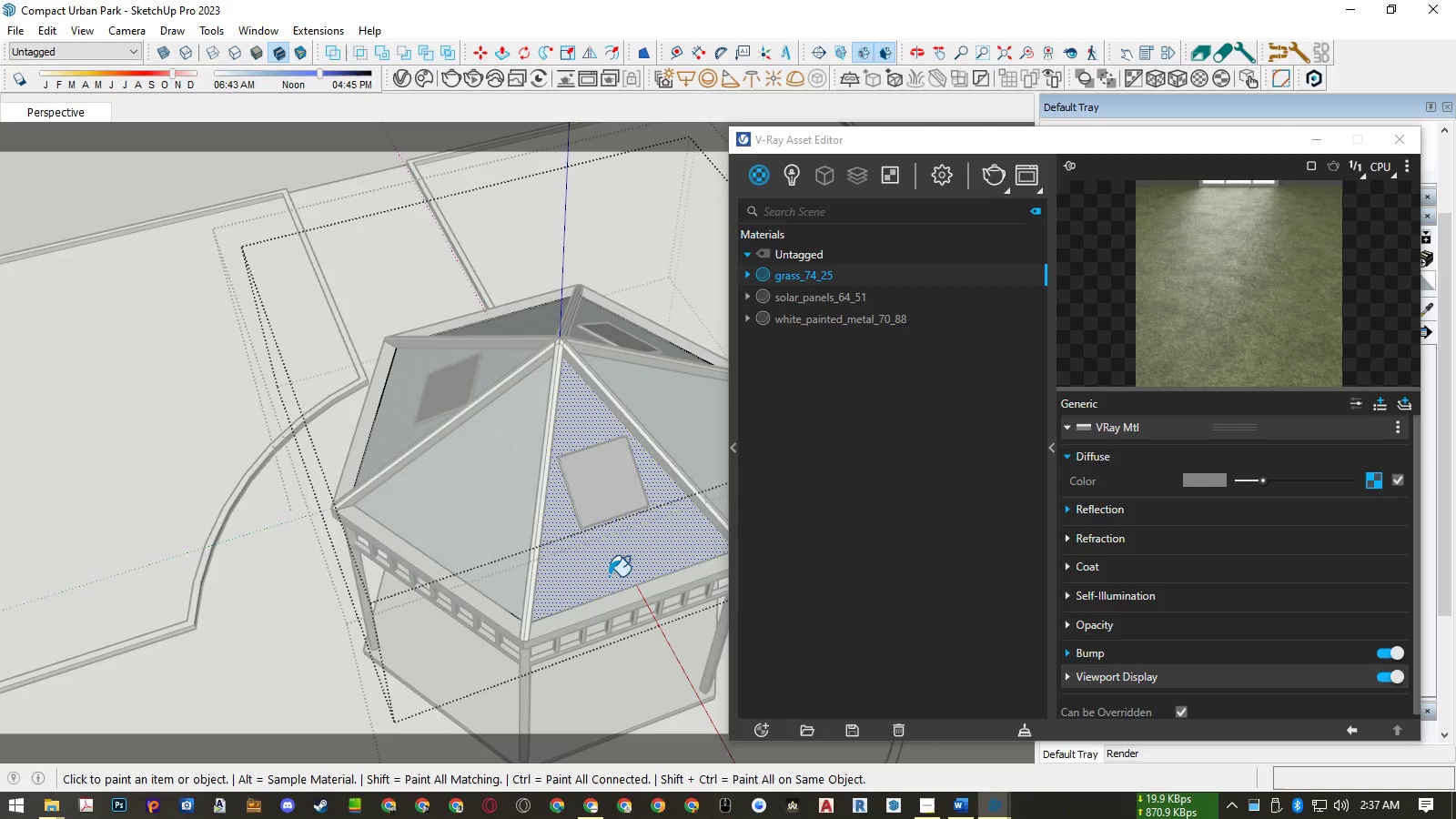 
double_click([609, 576])
 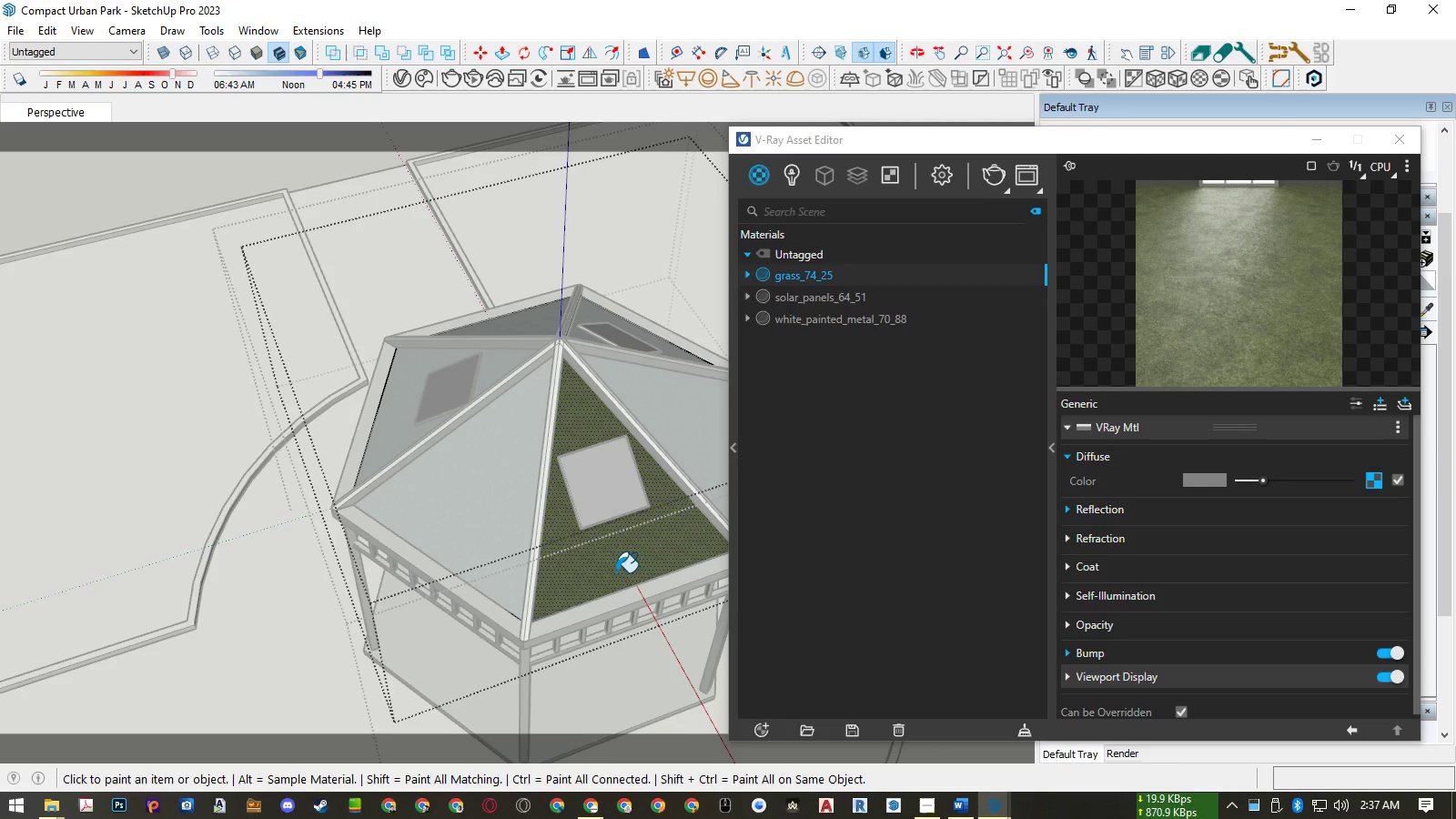 
key(Space)
 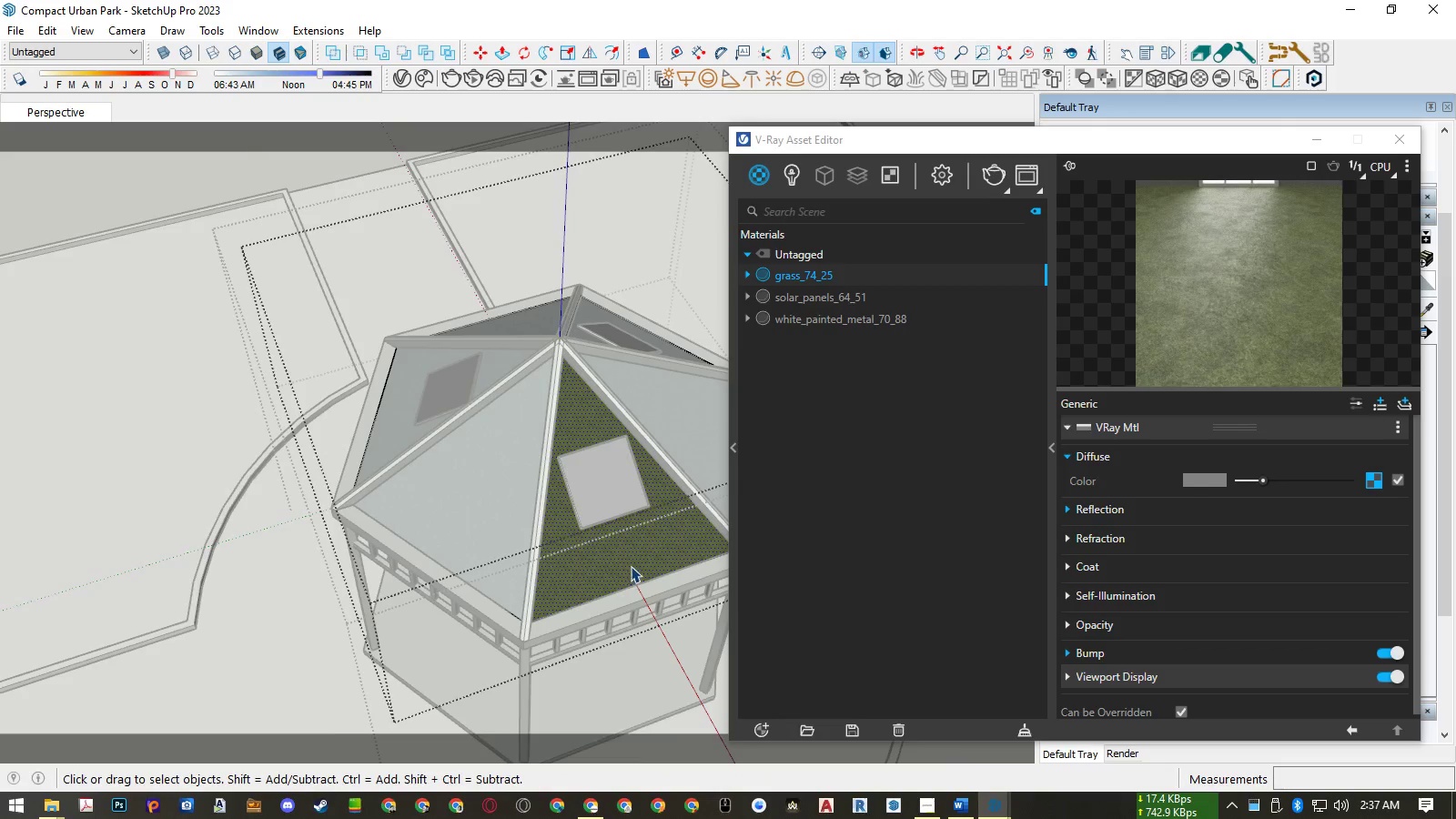 
scroll: coordinate [633, 562], scroll_direction: up, amount: 9.0
 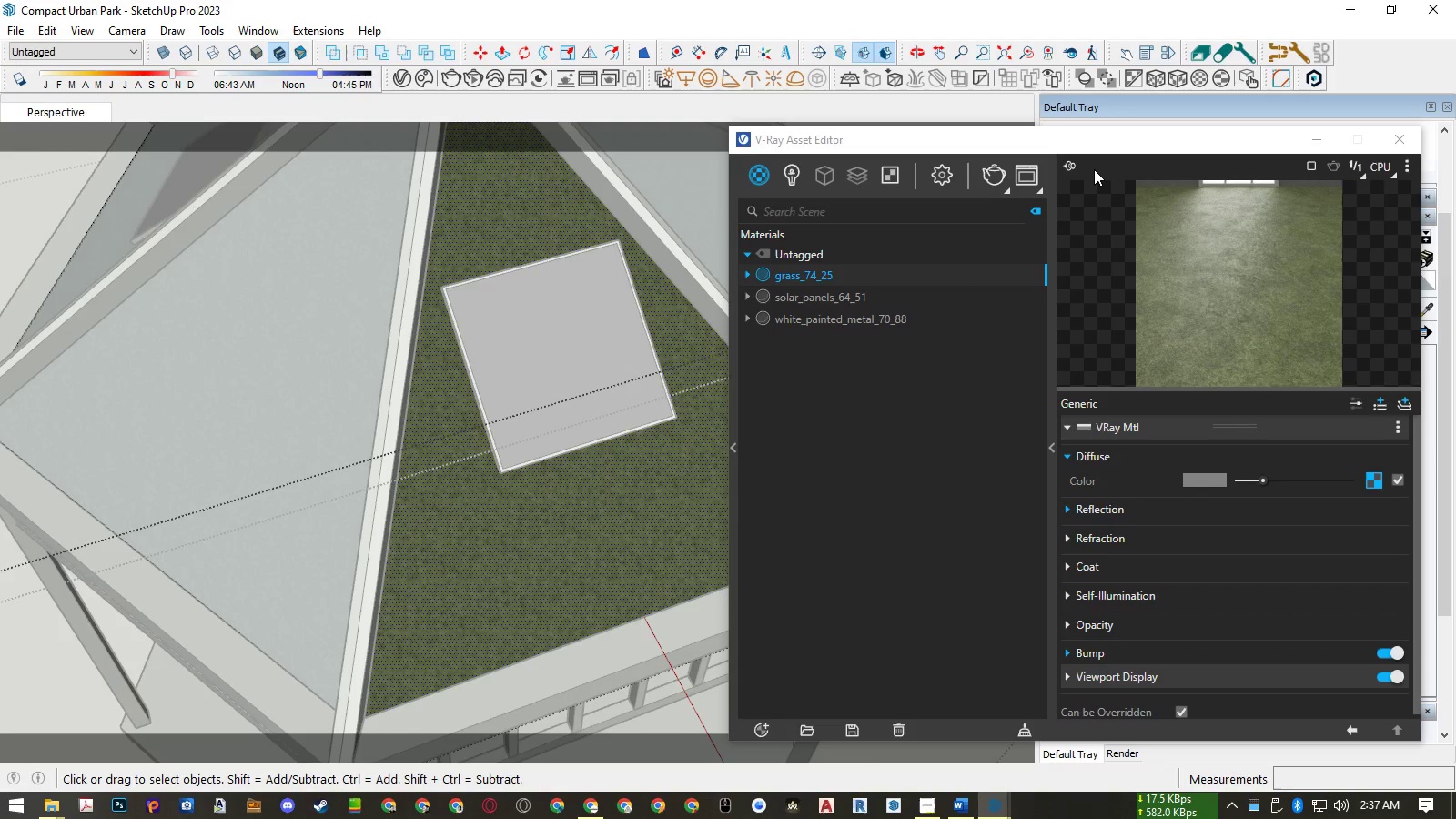 
left_click_drag(start_coordinate=[1089, 144], to_coordinate=[497, 98])
 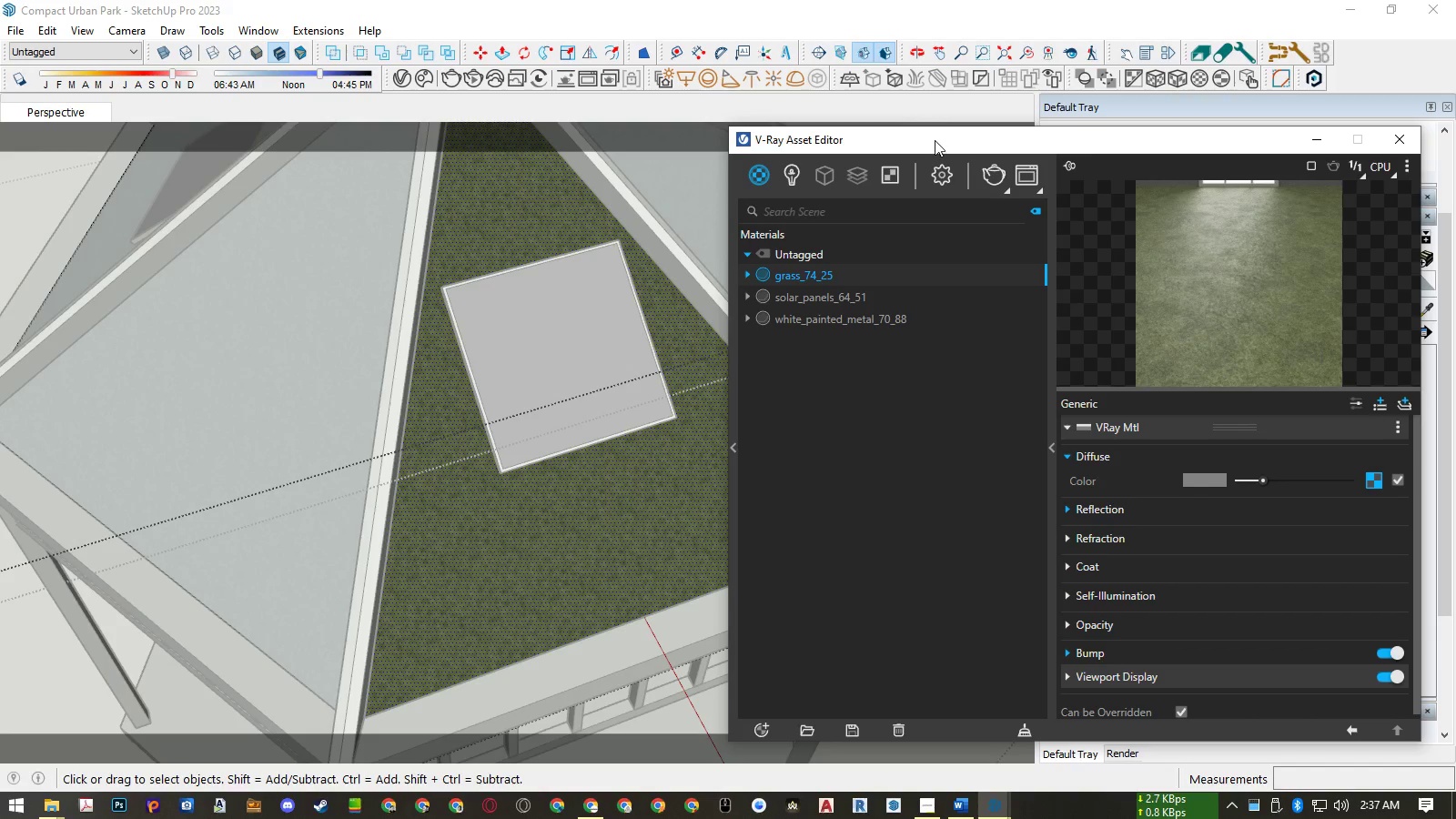 
left_click_drag(start_coordinate=[935, 140], to_coordinate=[406, 103])
 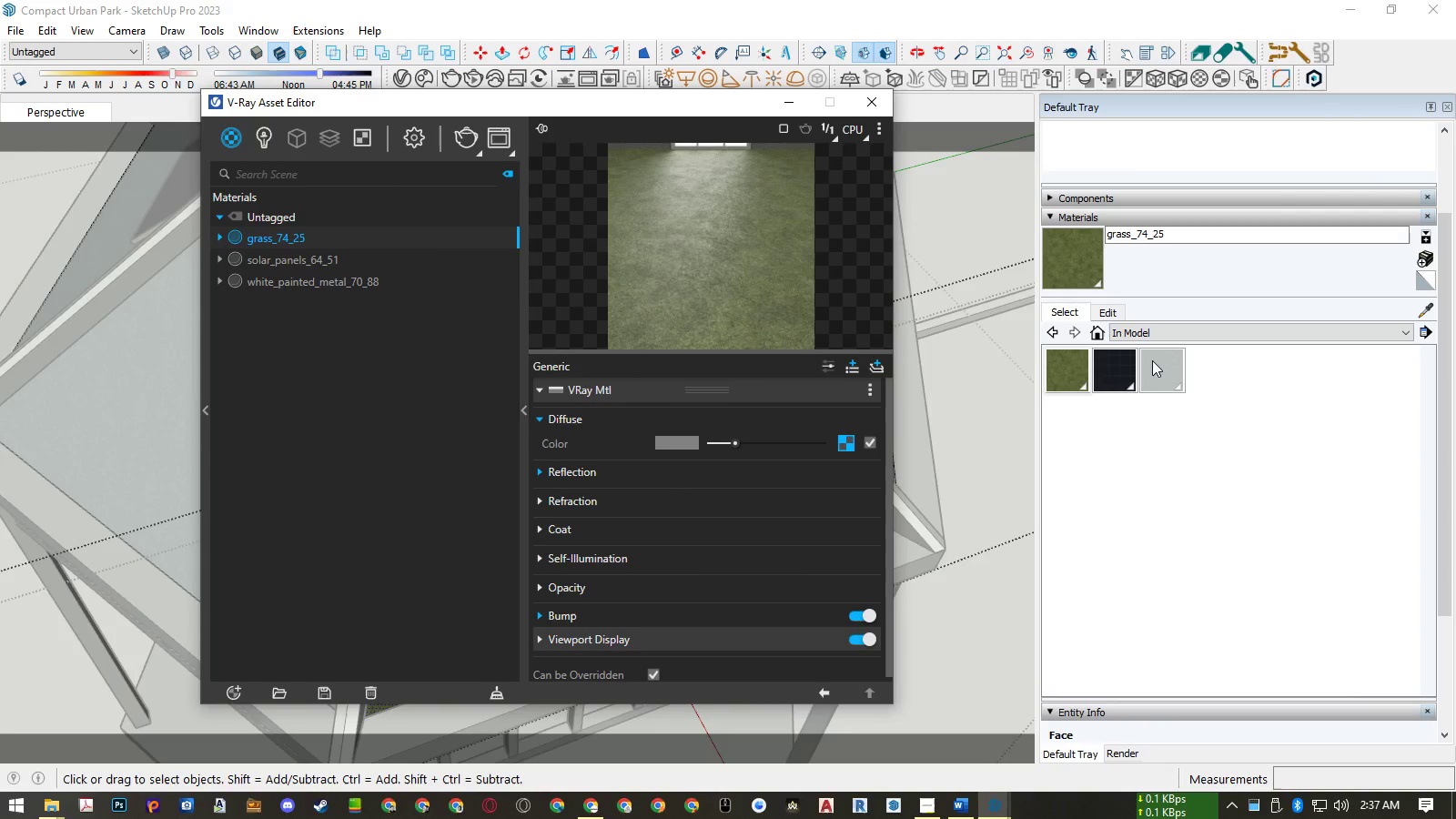 
left_click([1152, 360])
 